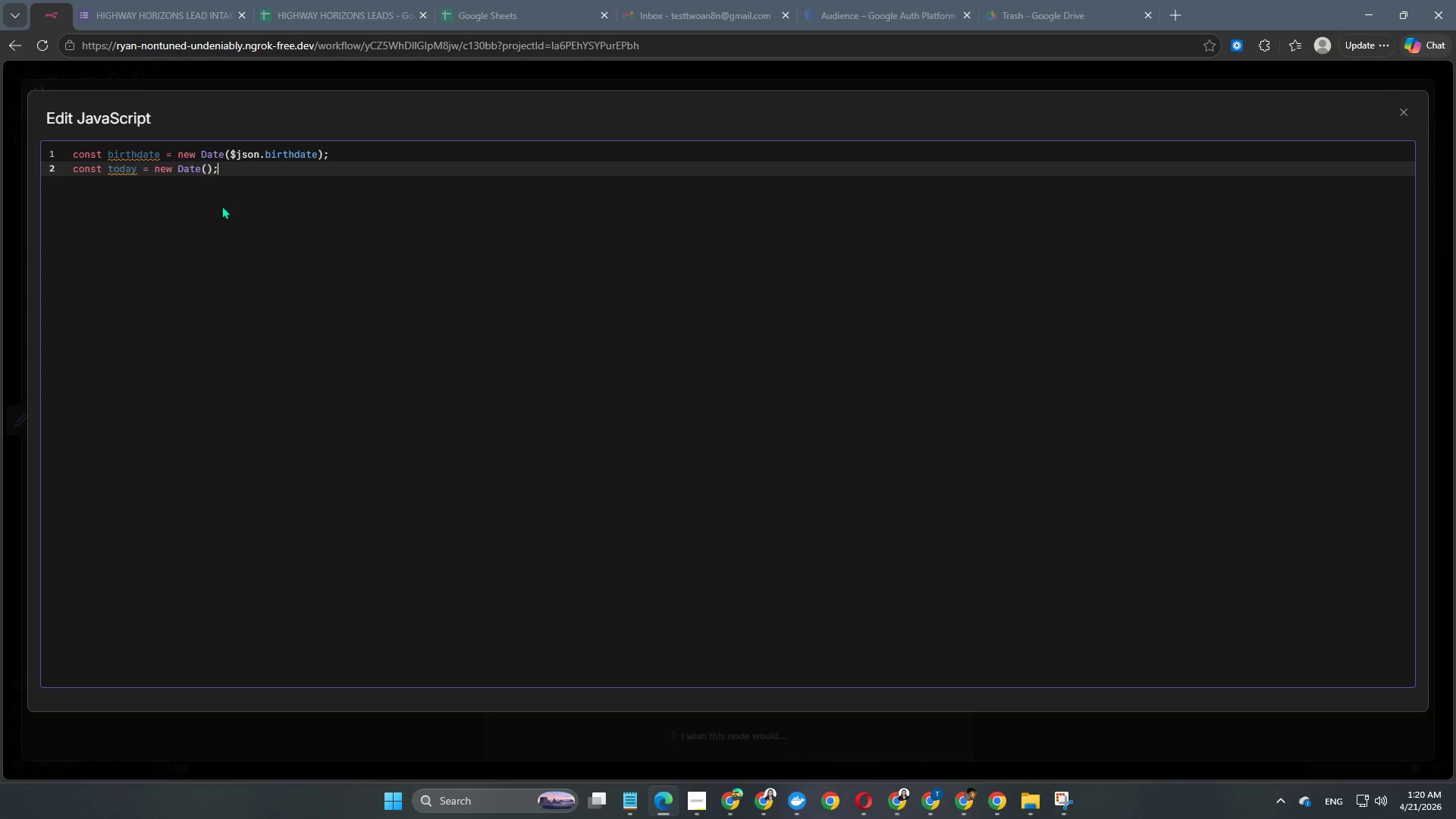 
key(Enter)
 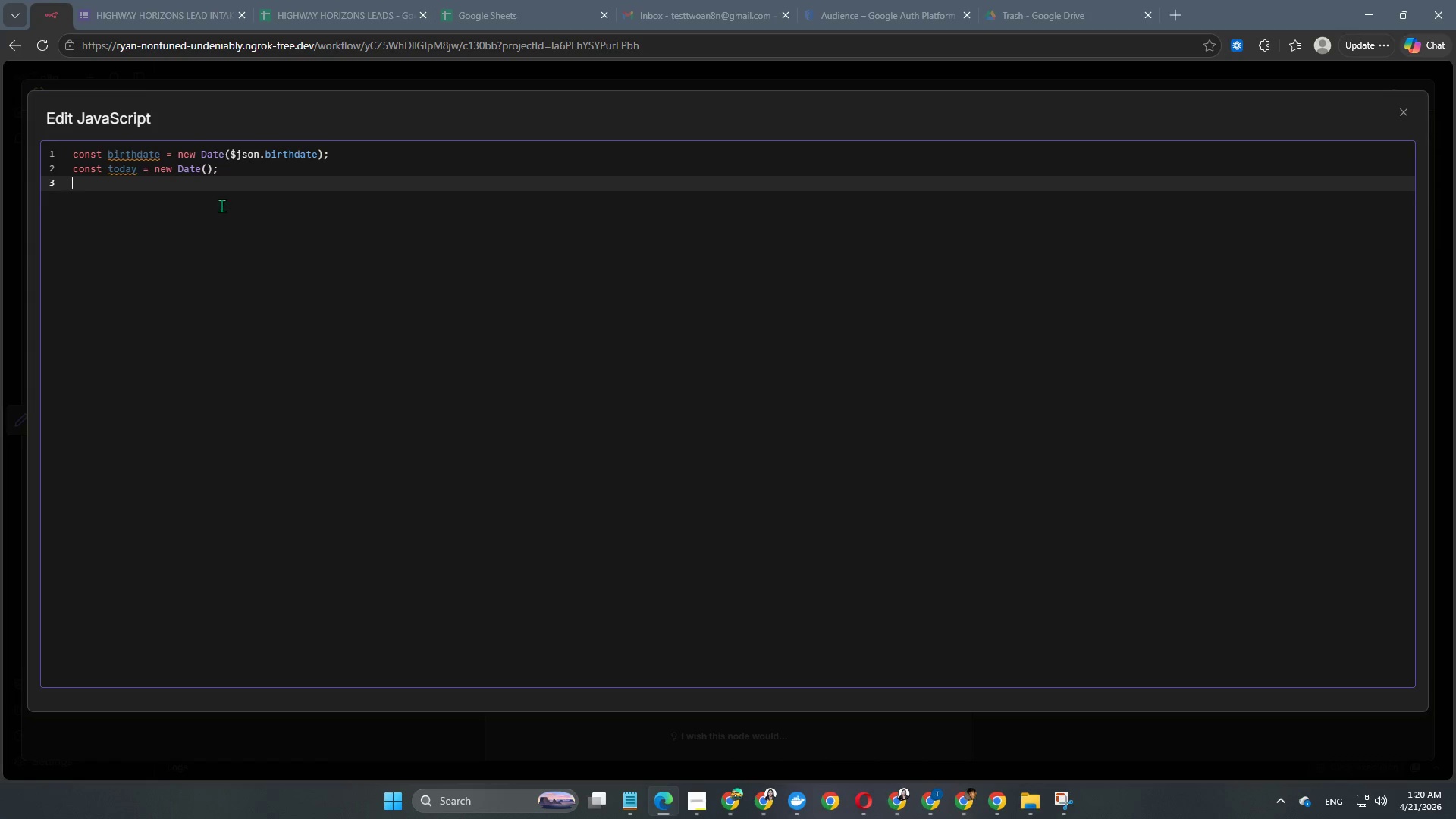 
key(Enter)
 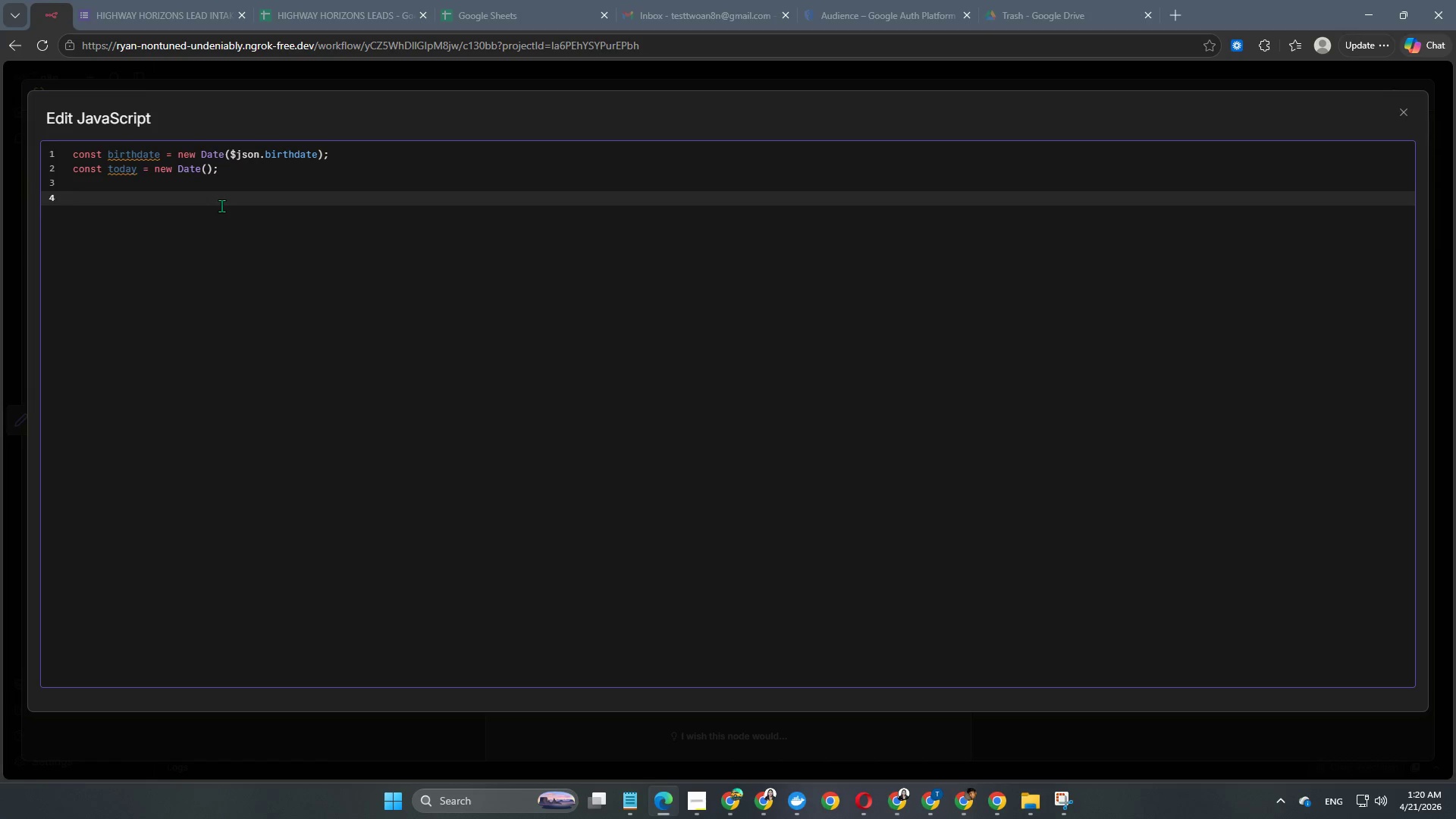 
type(let age = today)
 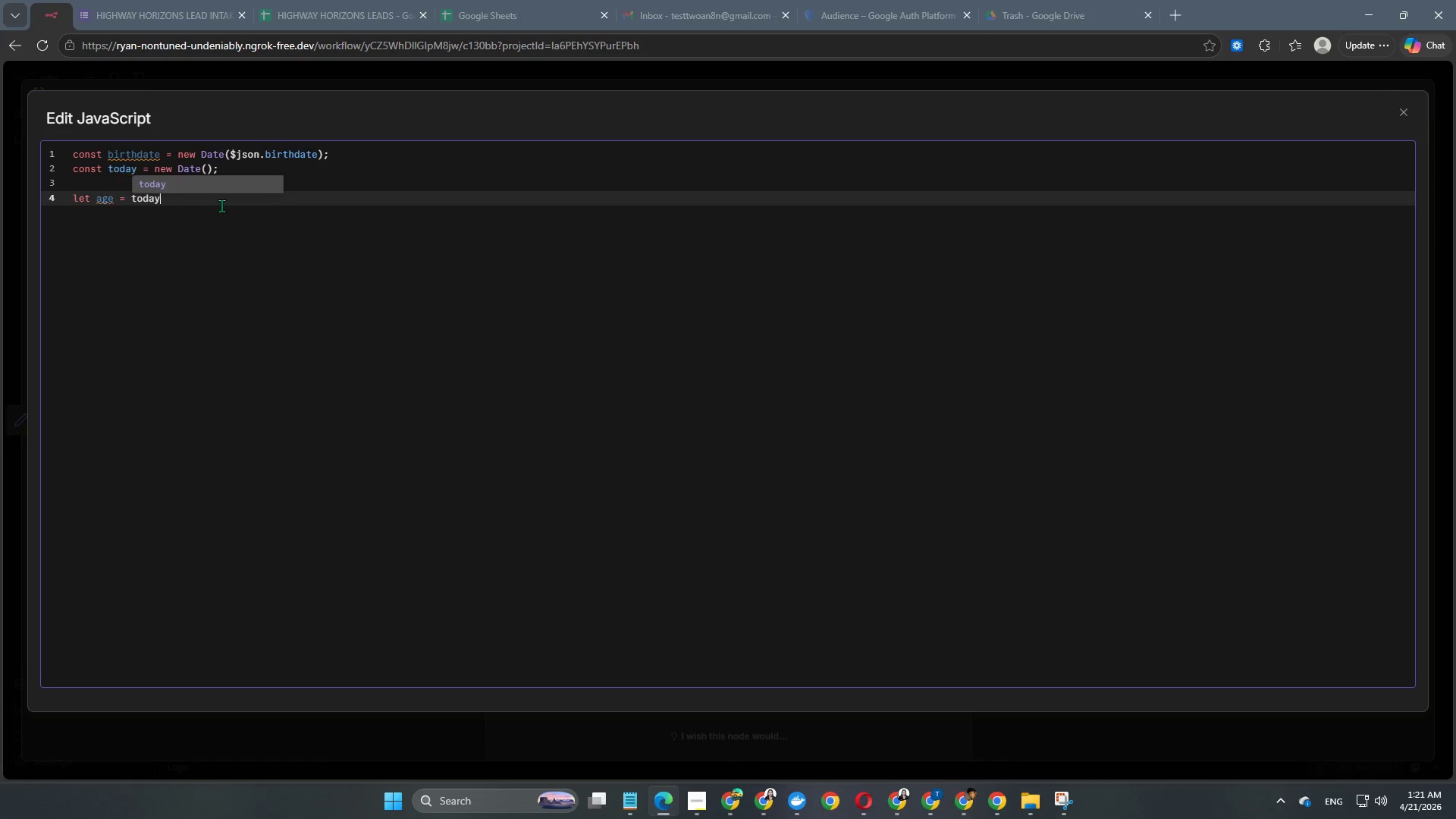 
key(Enter)
 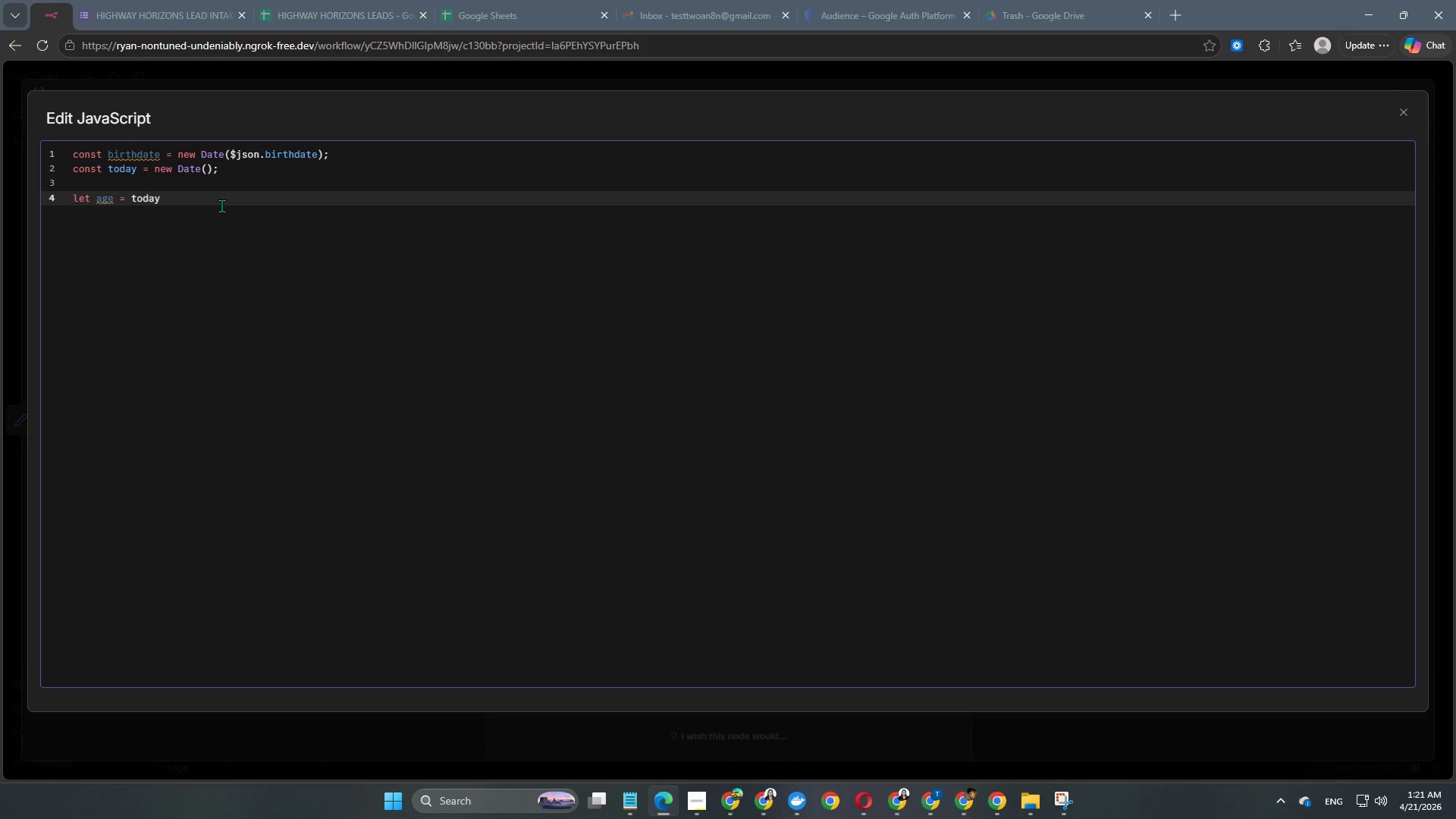 
type(.getful)
 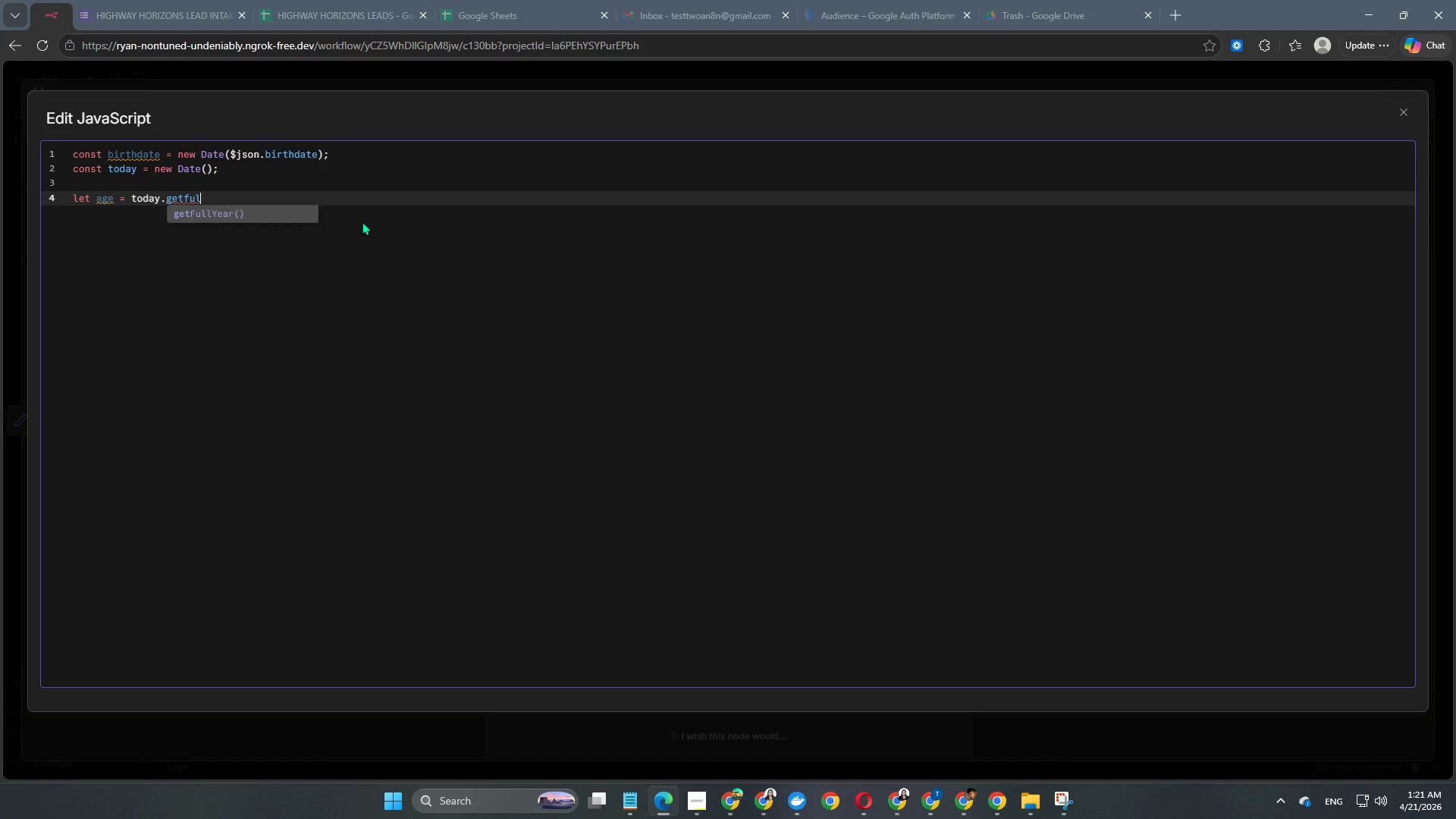 
key(Enter)
 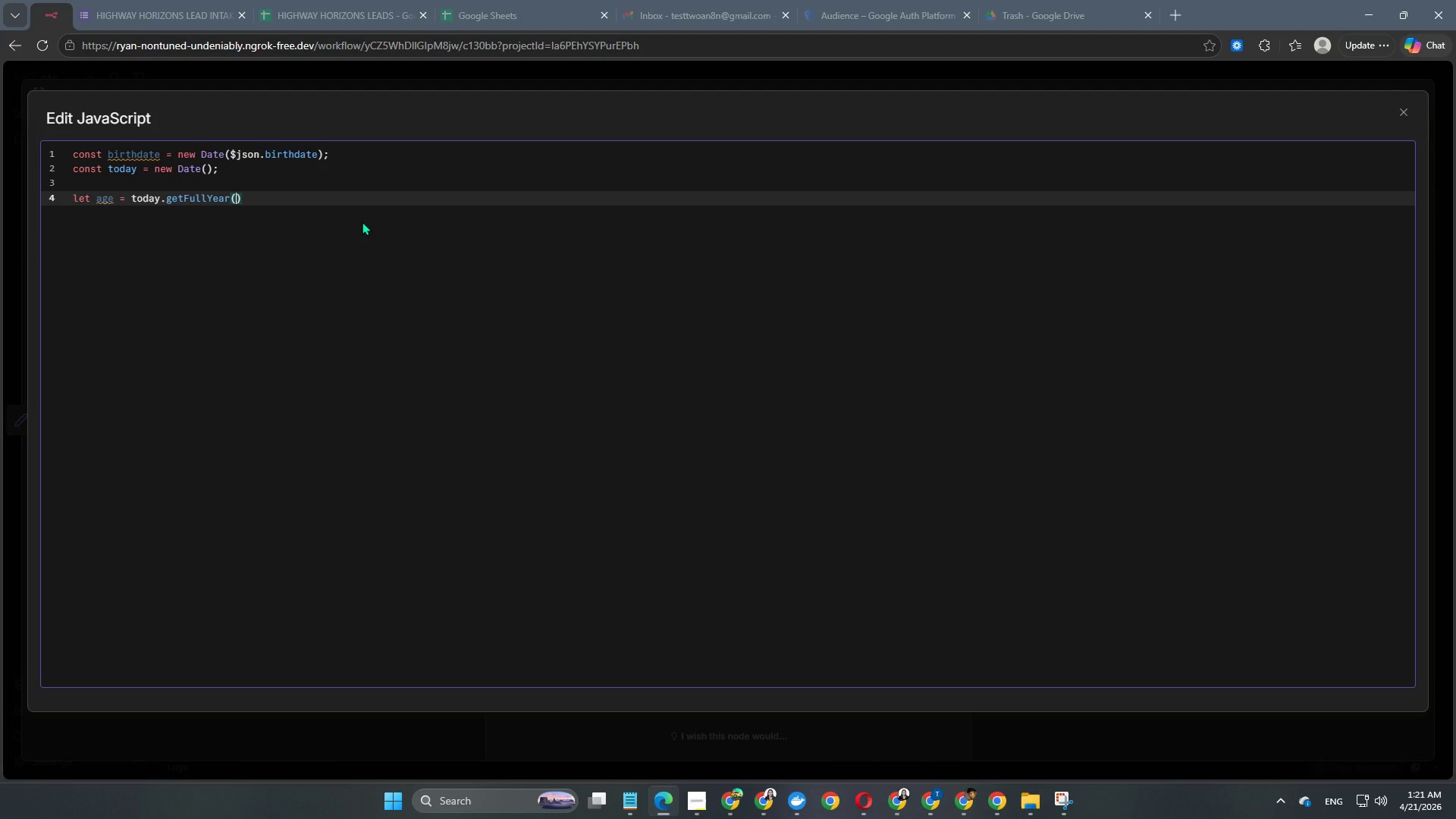 
key(ArrowRight)
 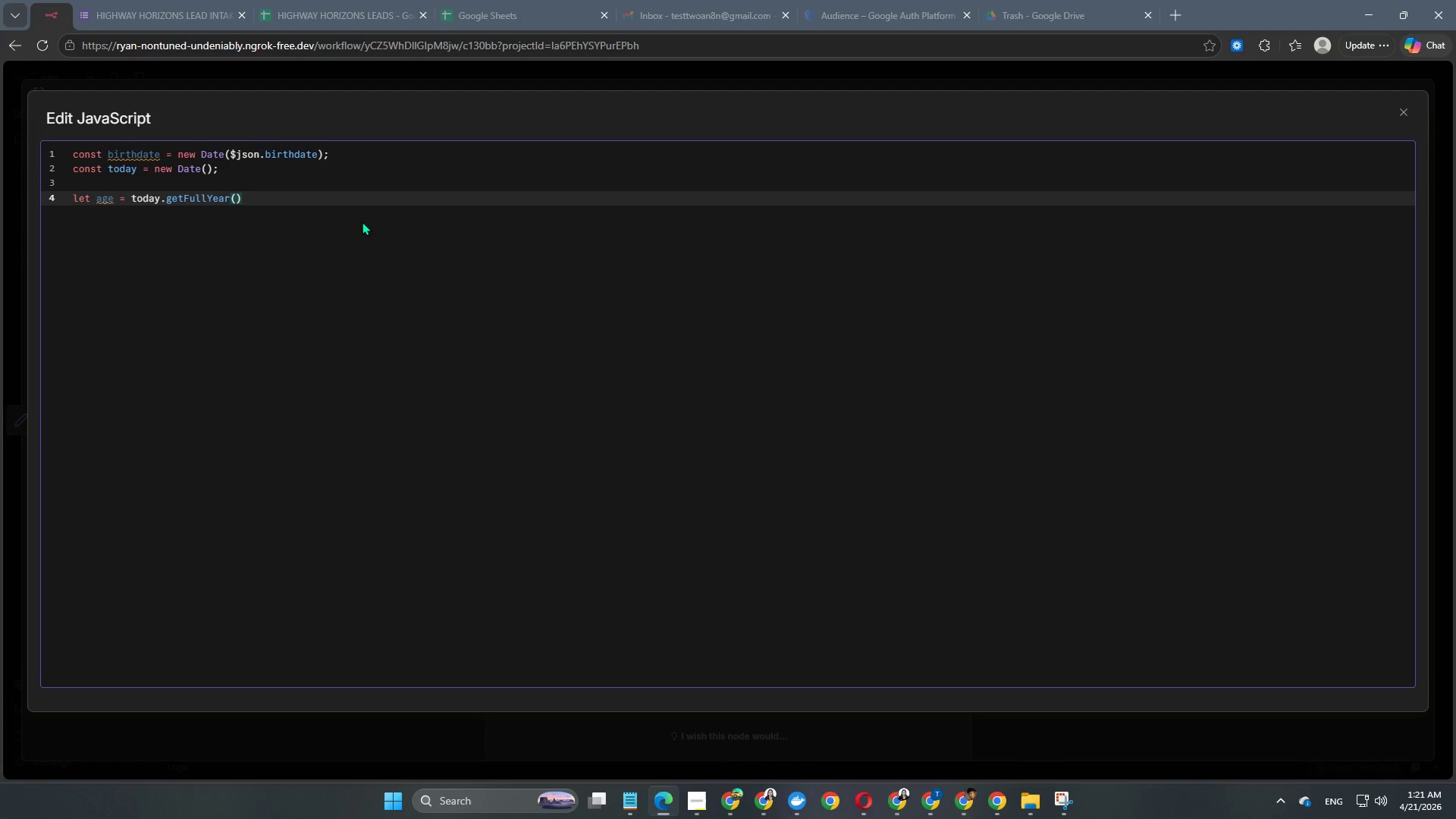 
key(Space)
 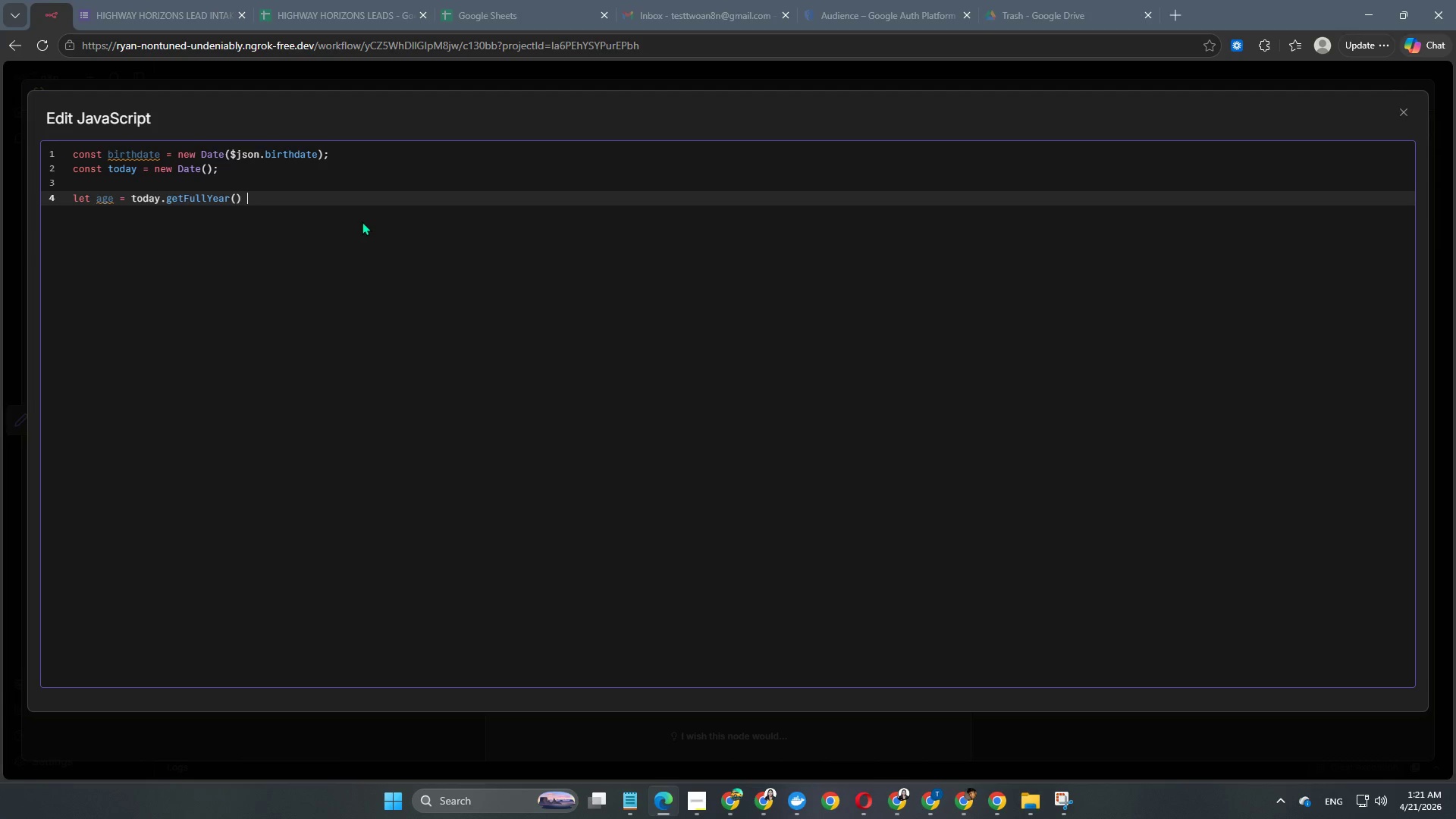 
key(Minus)
 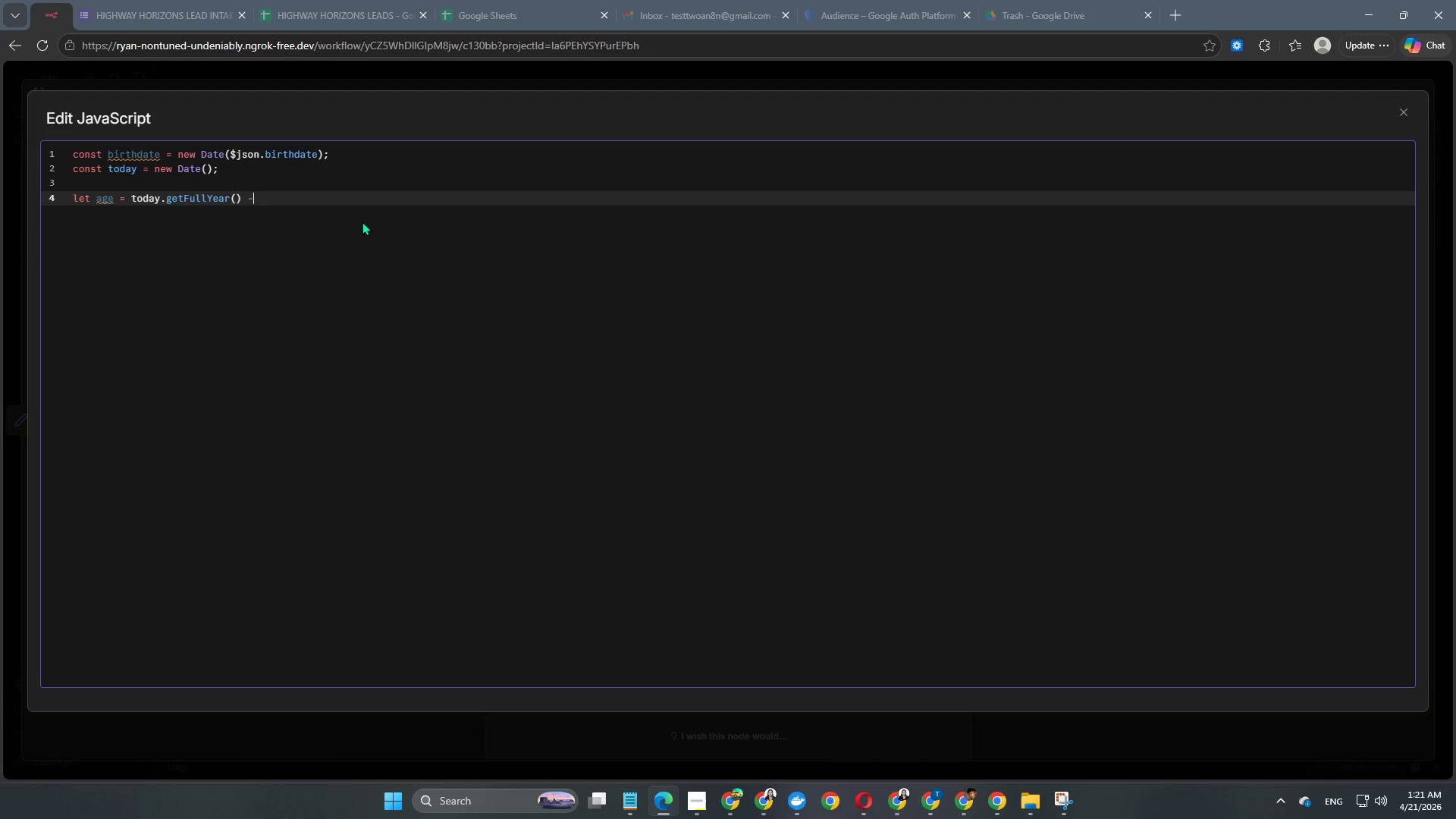 
key(Space)
 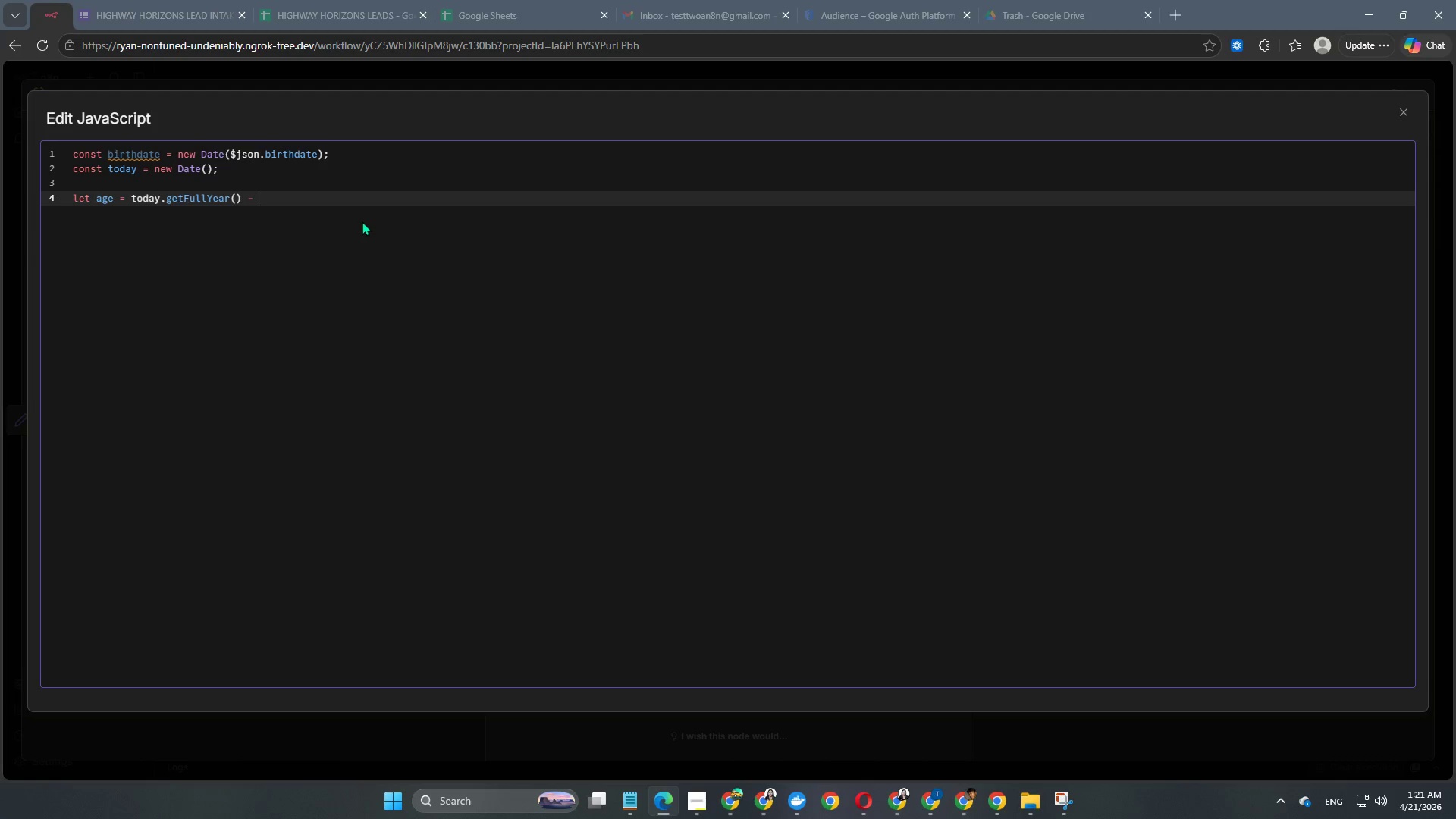 
type(birth)
 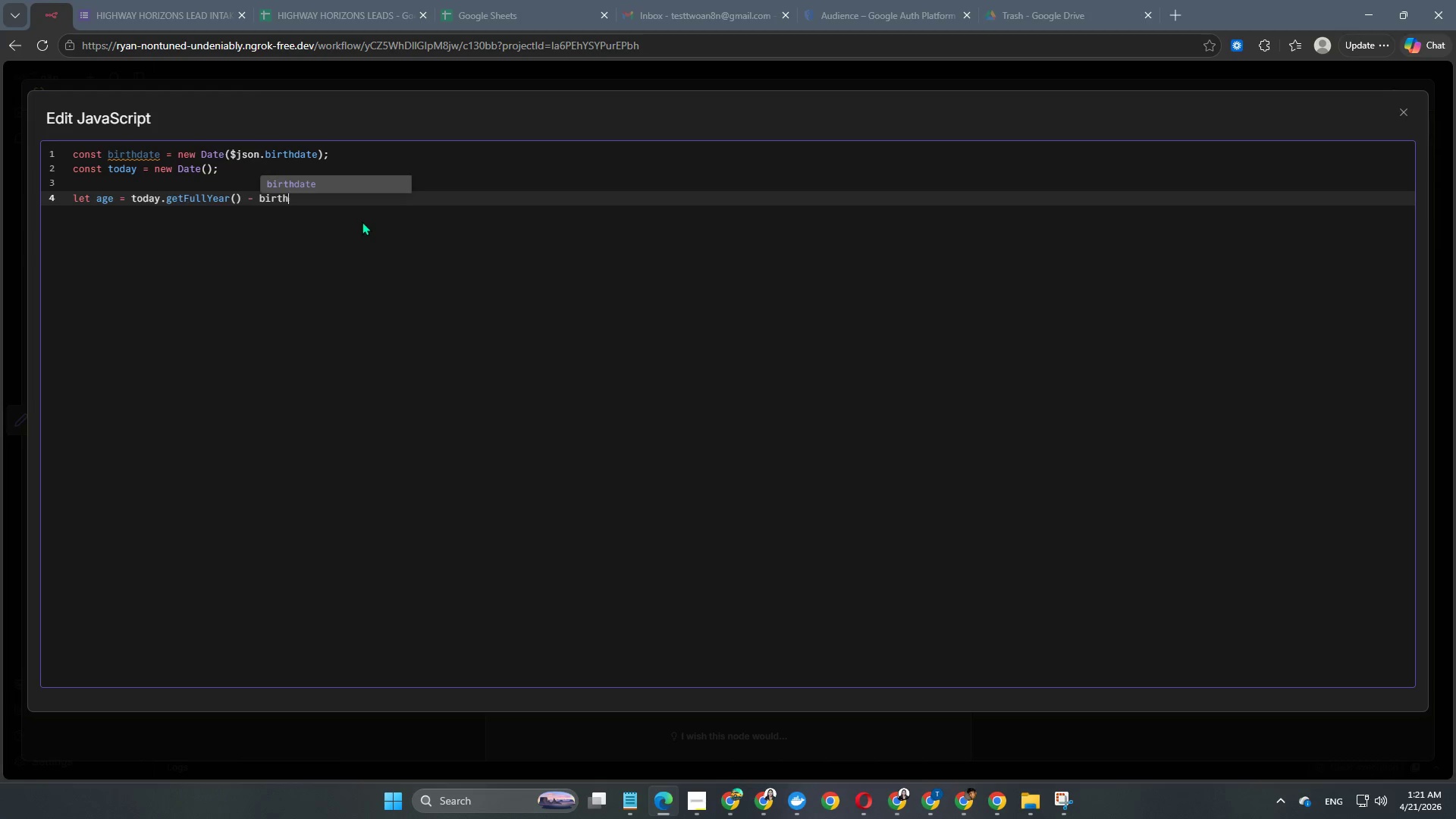 
key(Enter)
 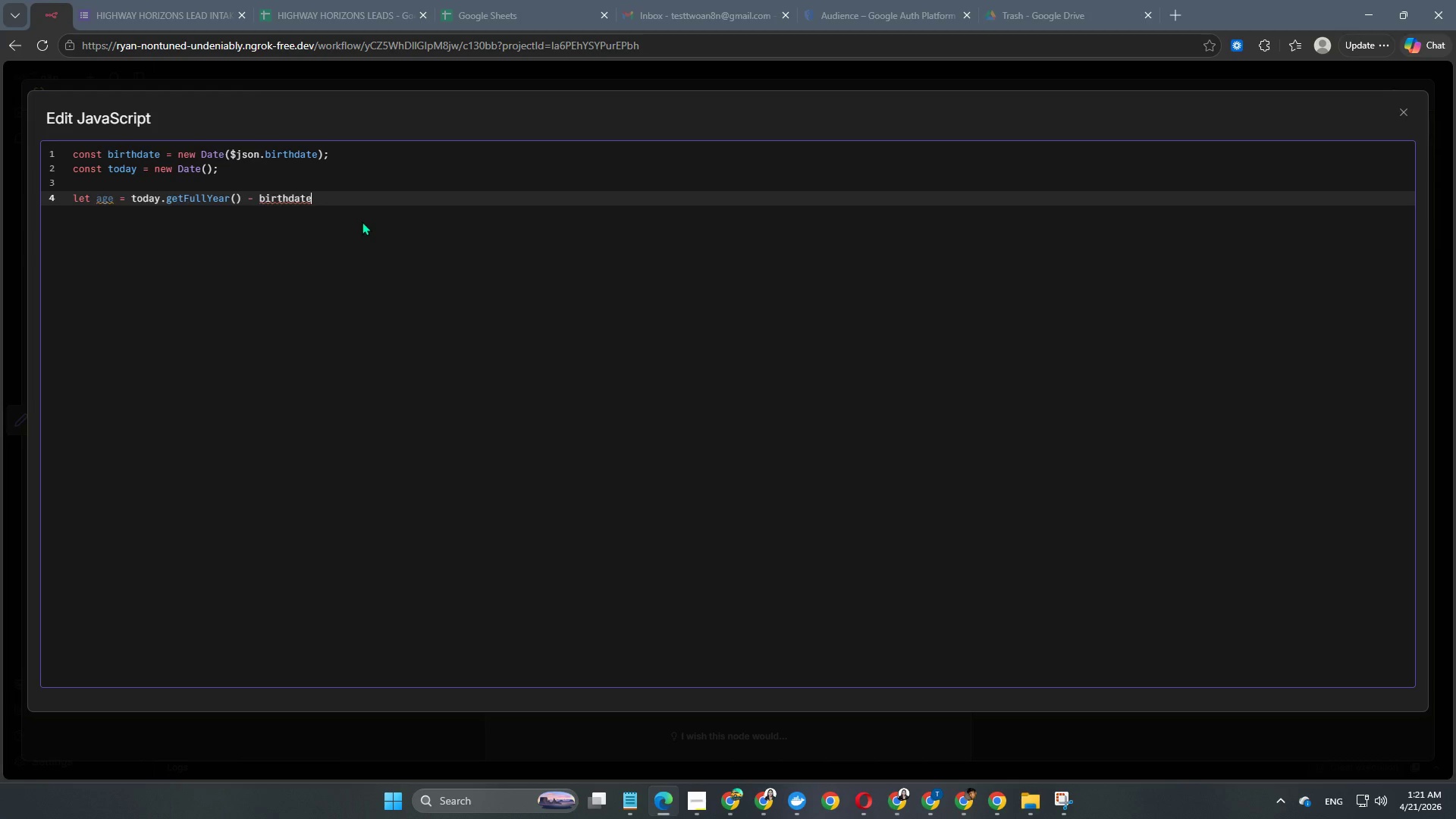 
type(.getFu)
 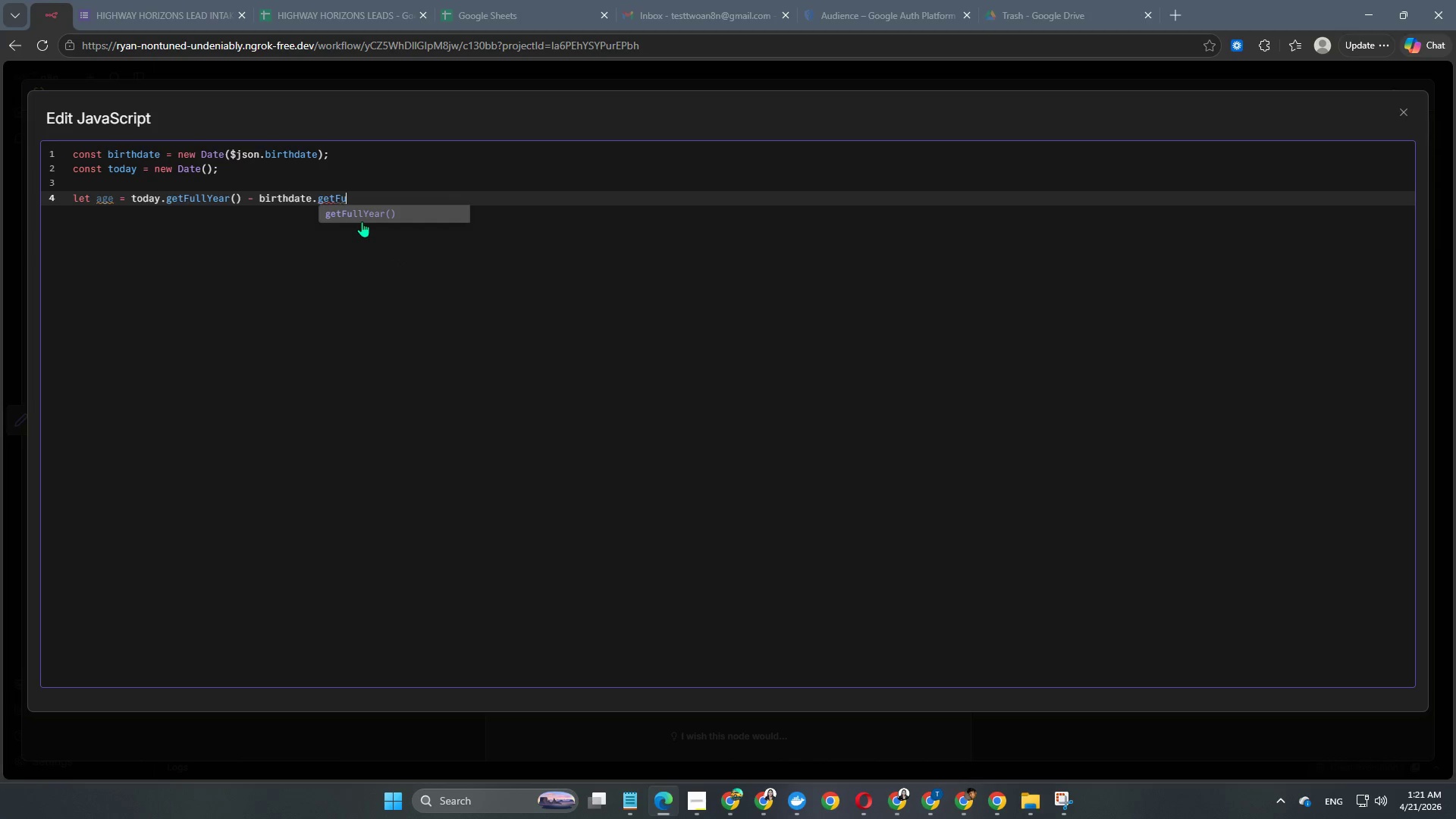 
key(Enter)
 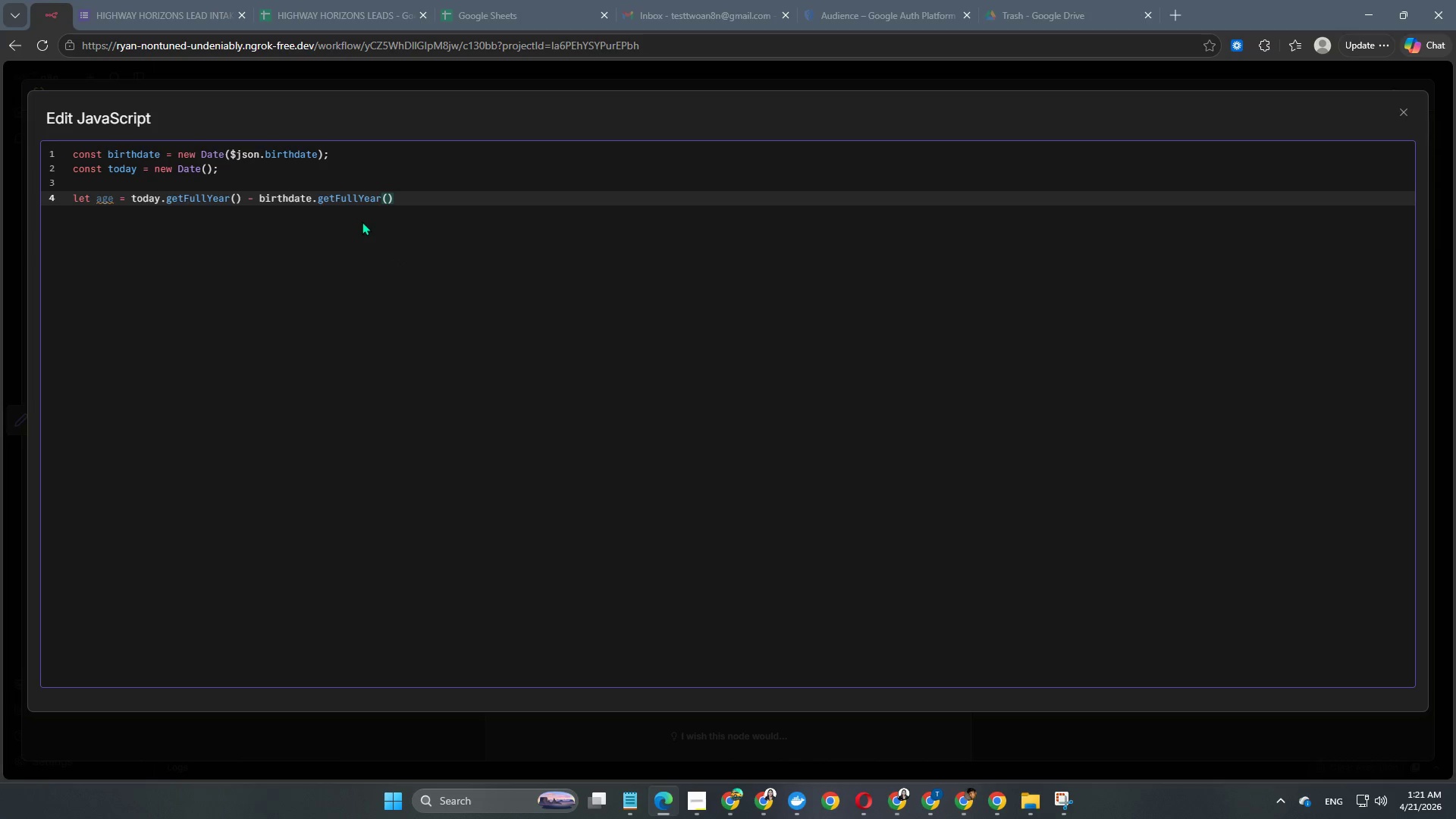 
key(ArrowRight)
 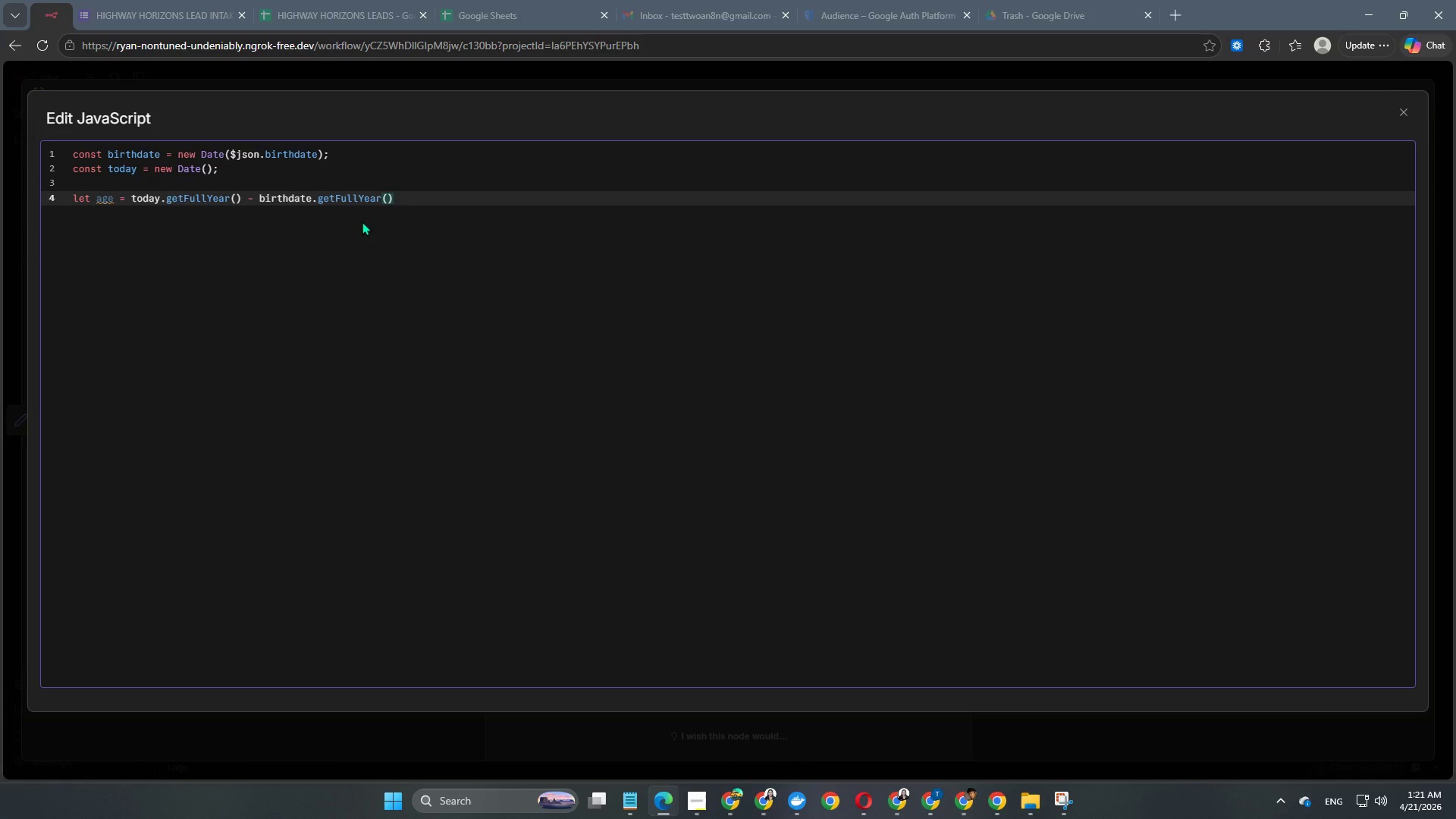 
key(Semicolon)
 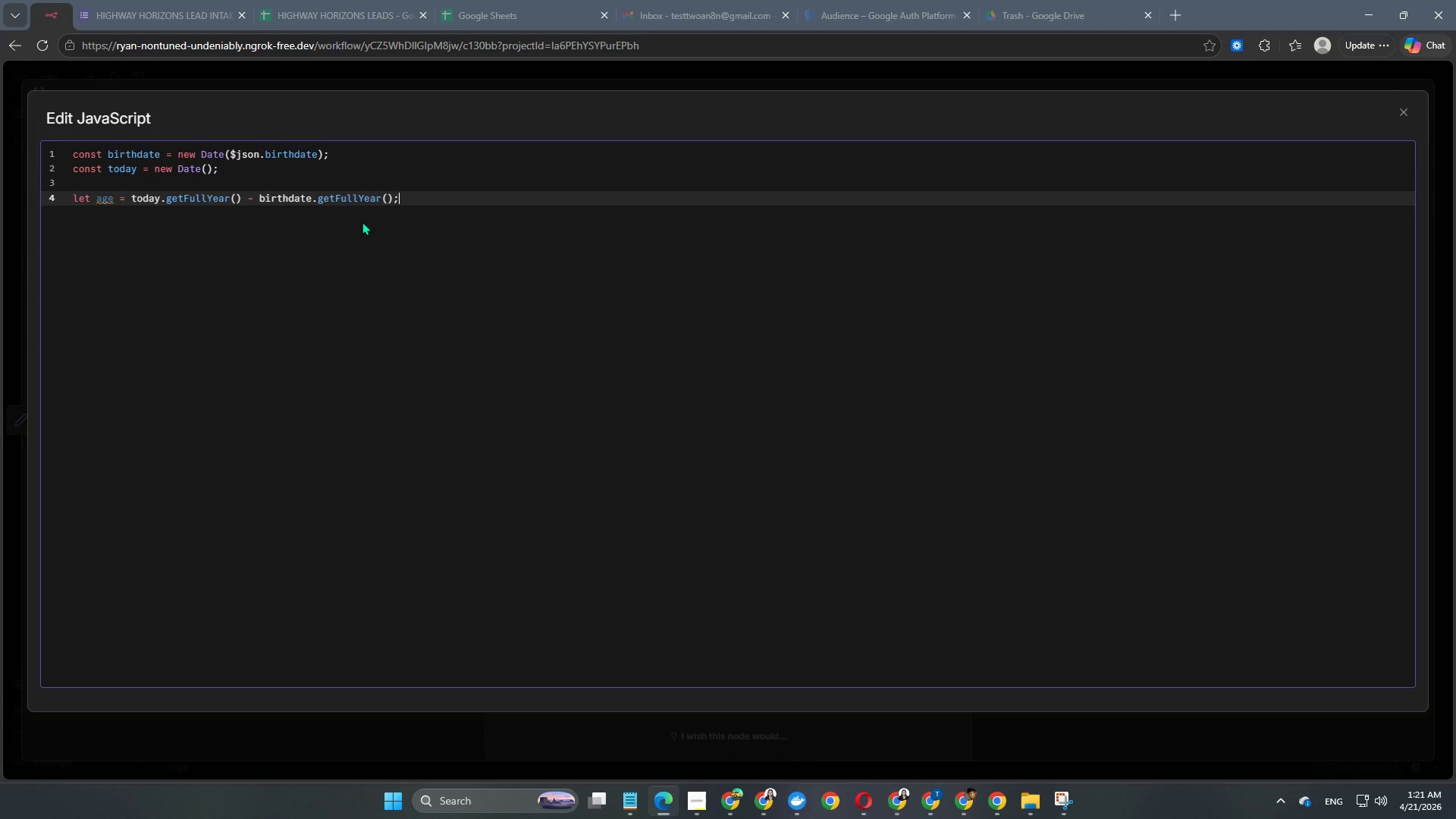 
key(Enter)
 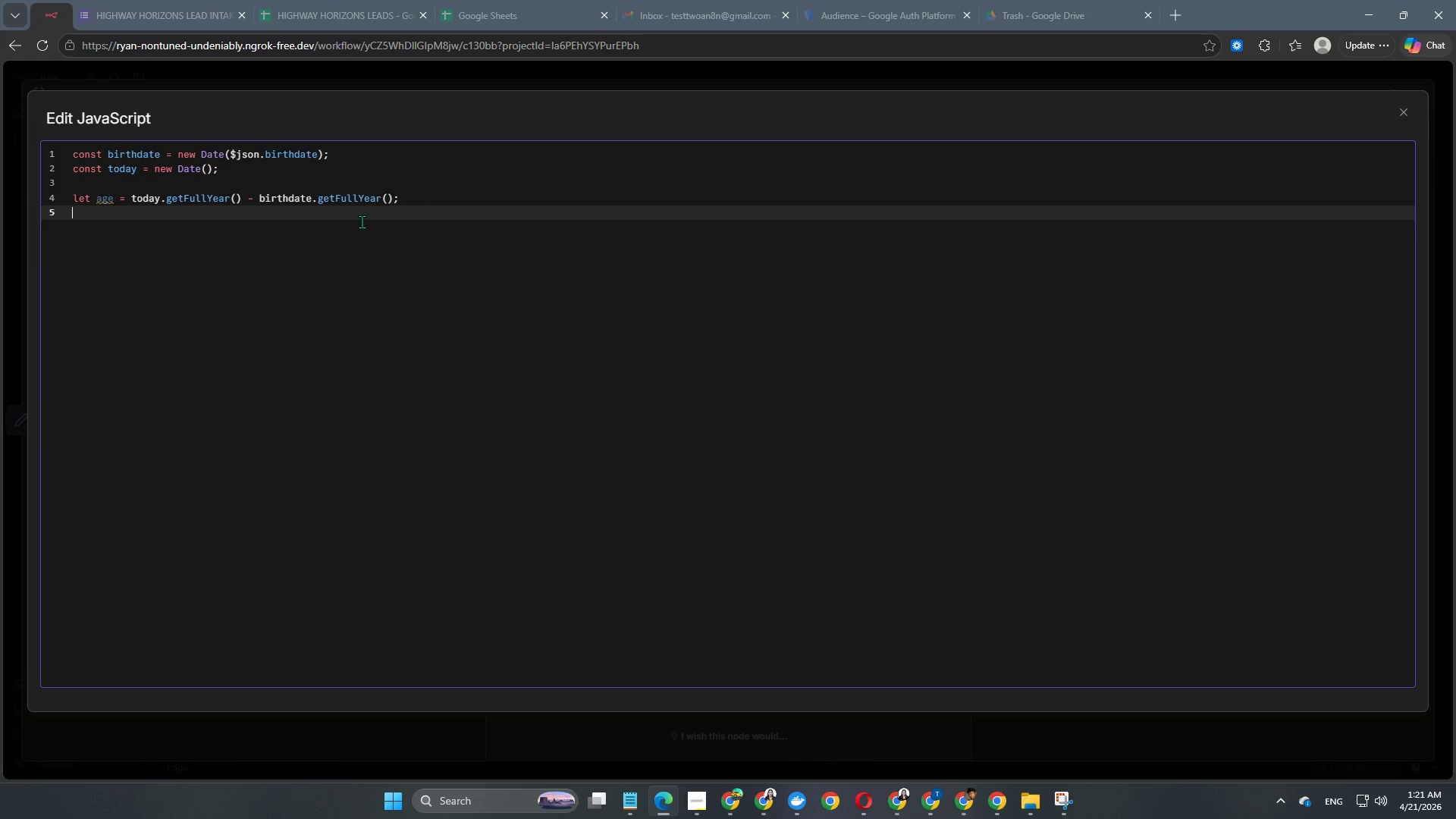 
key(Enter)
 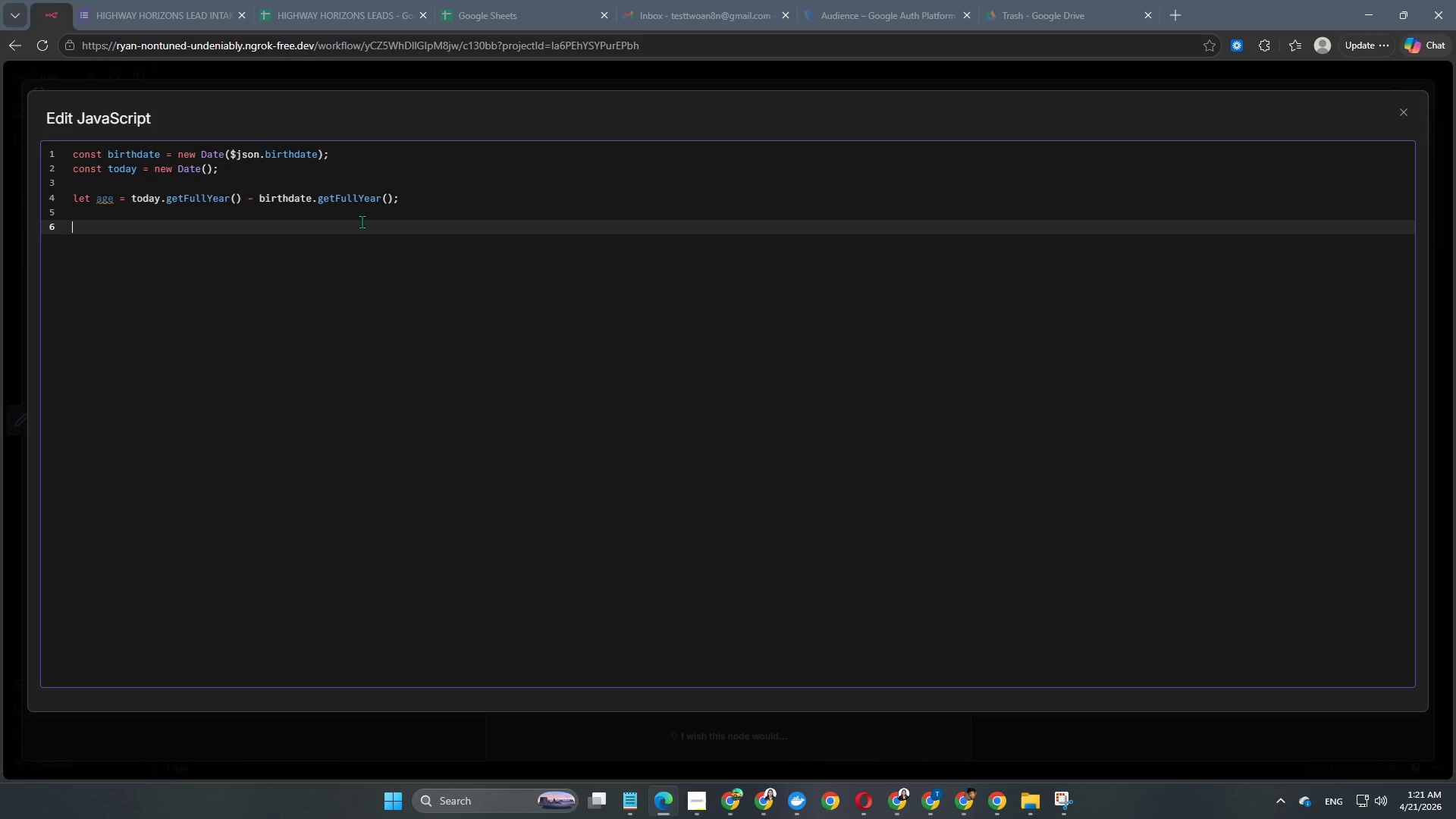 
type(con)
 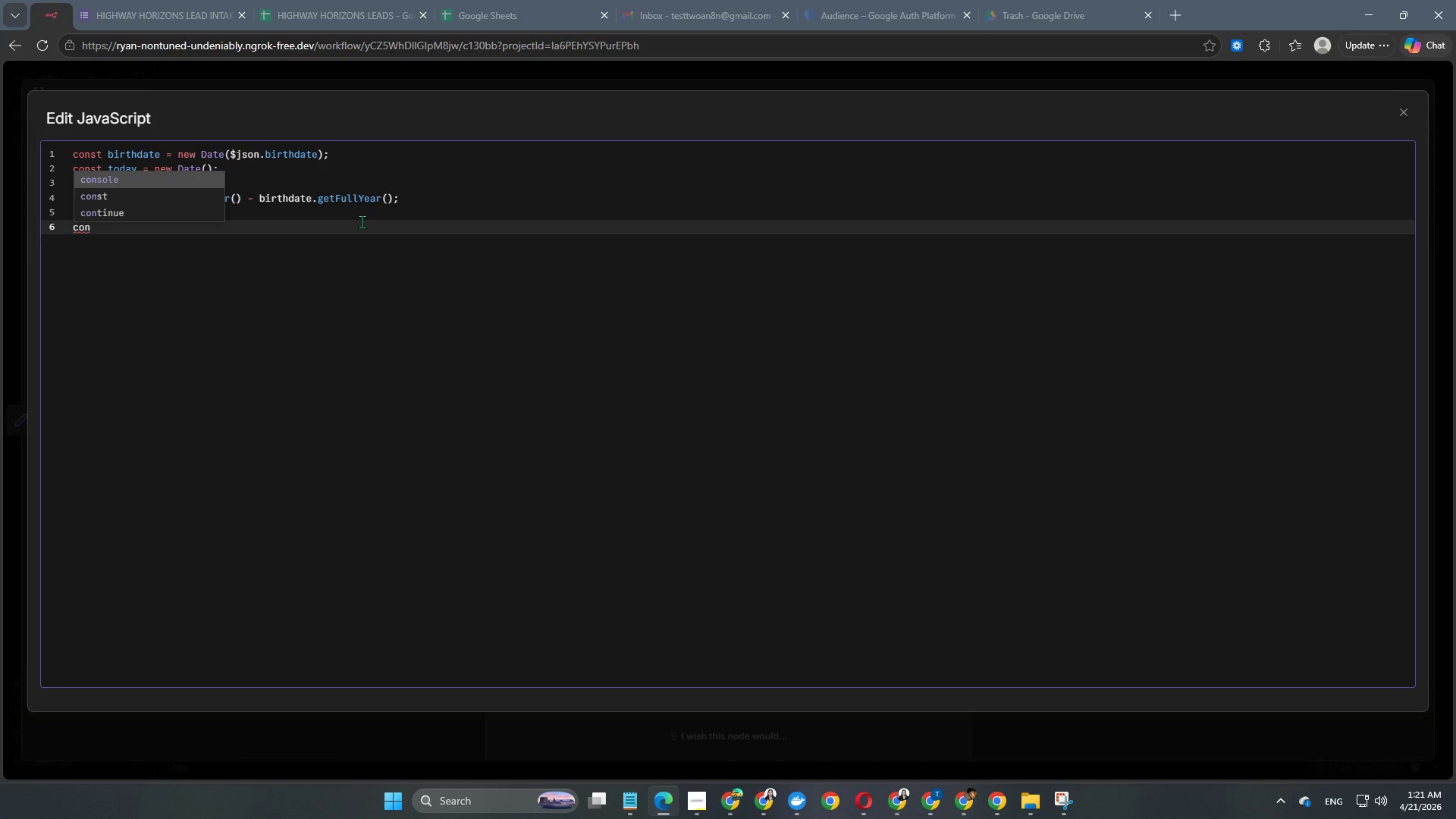 
key(ArrowDown)
 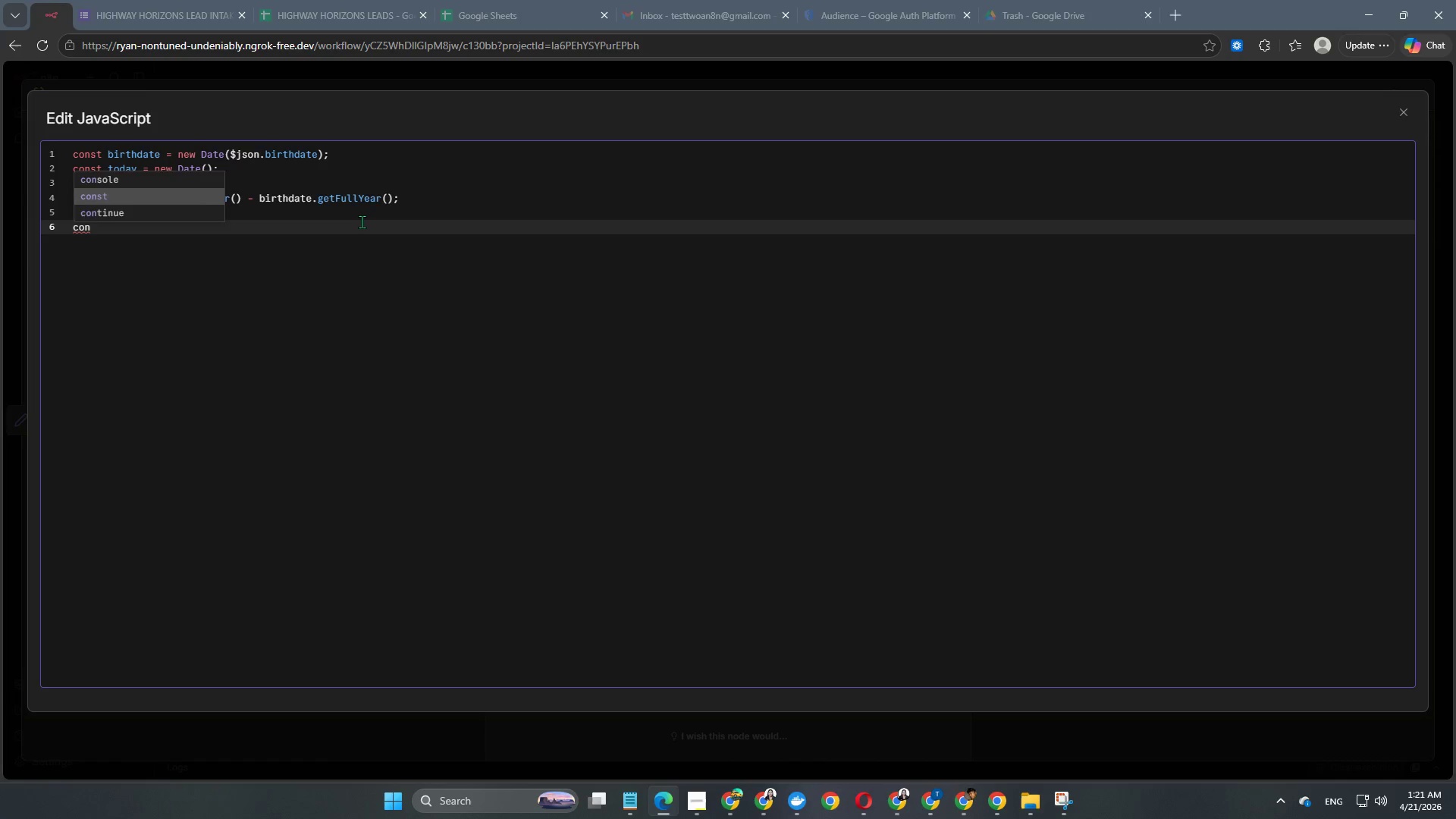 
key(Enter)
 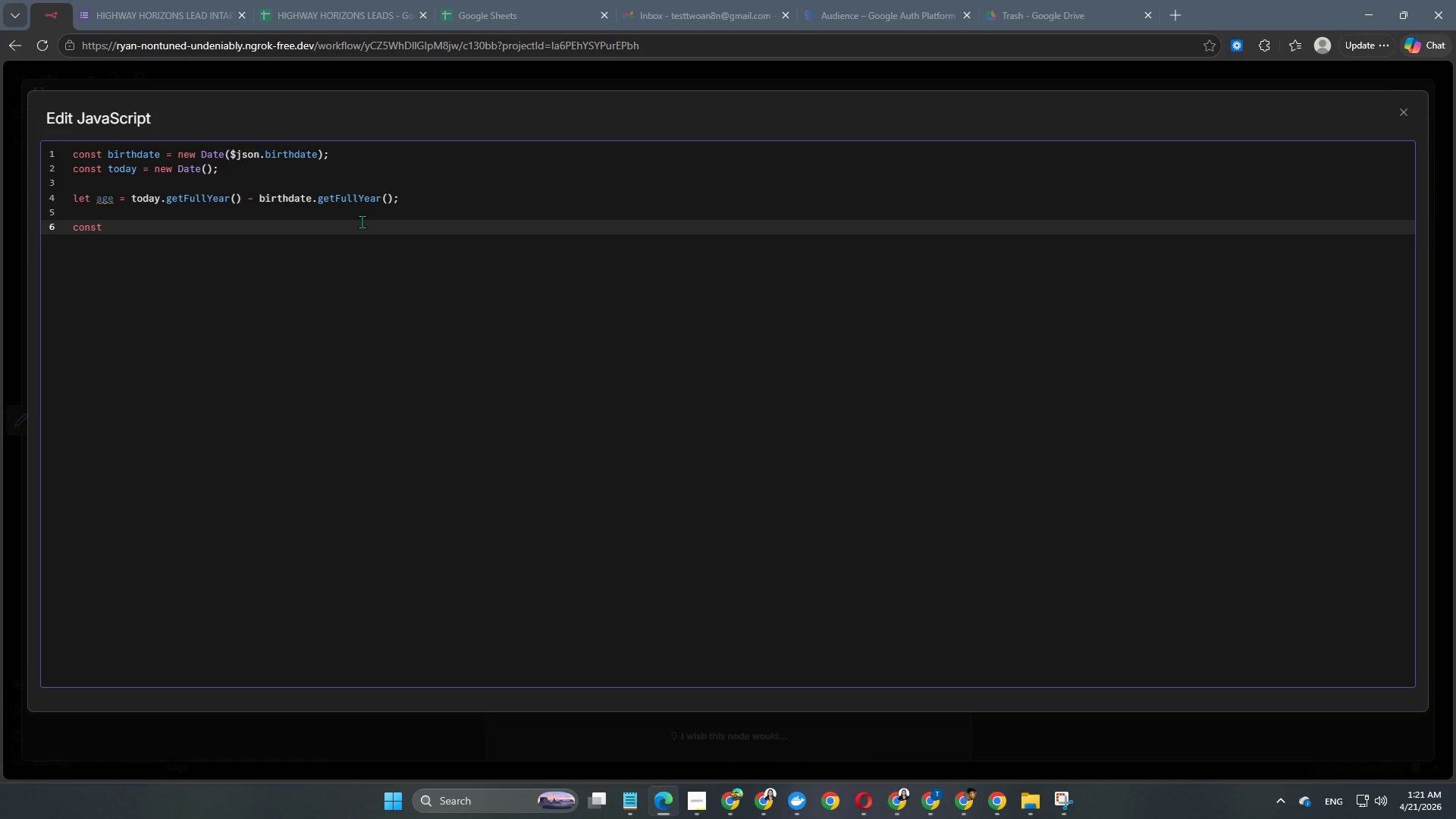 
type( month)
 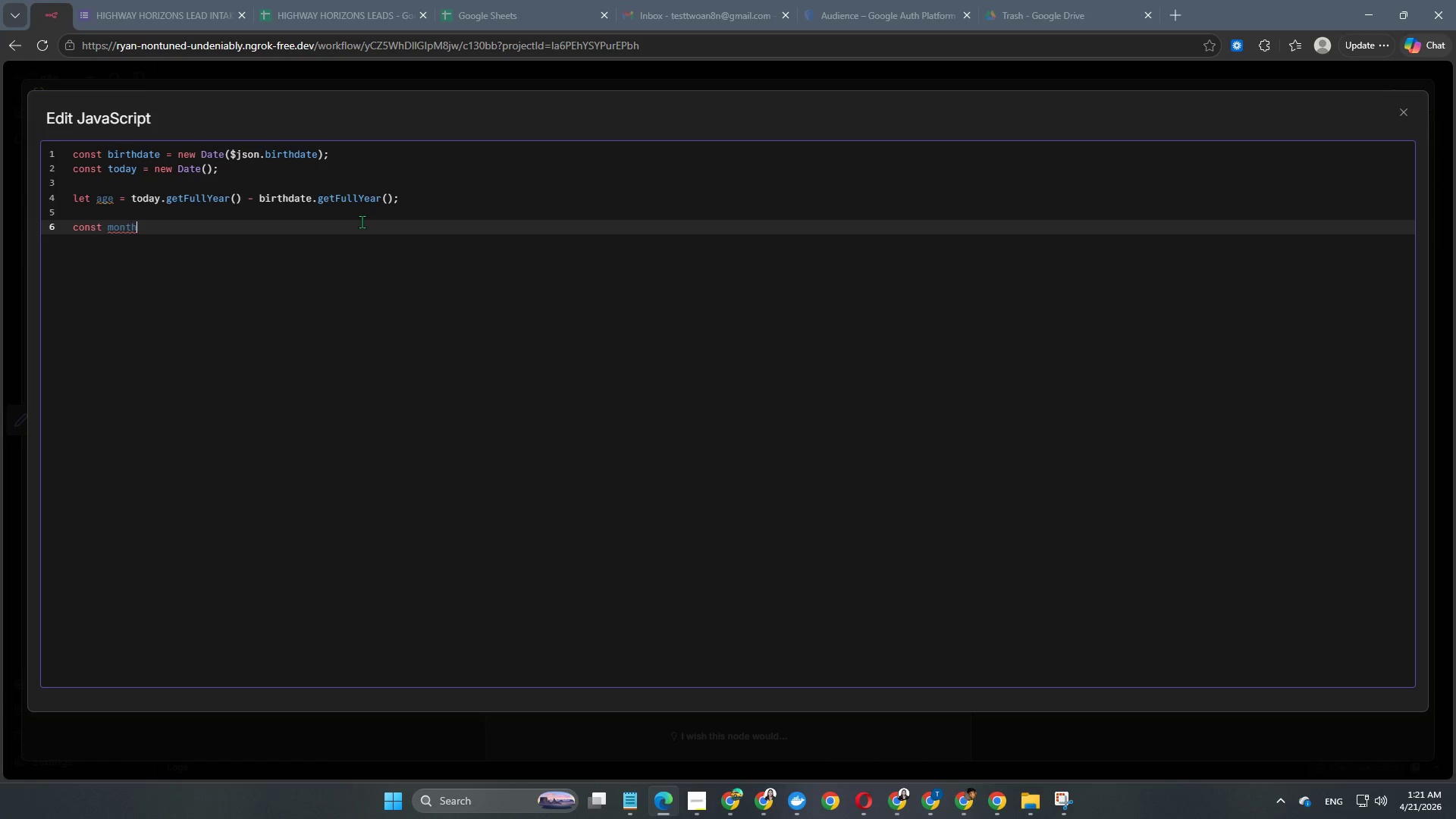 
key(Backspace)
key(Backspace)
key(Backspace)
key(Backspace)
key(Backspace)
type(monthDiff = toa)
key(Backspace)
type(da)
 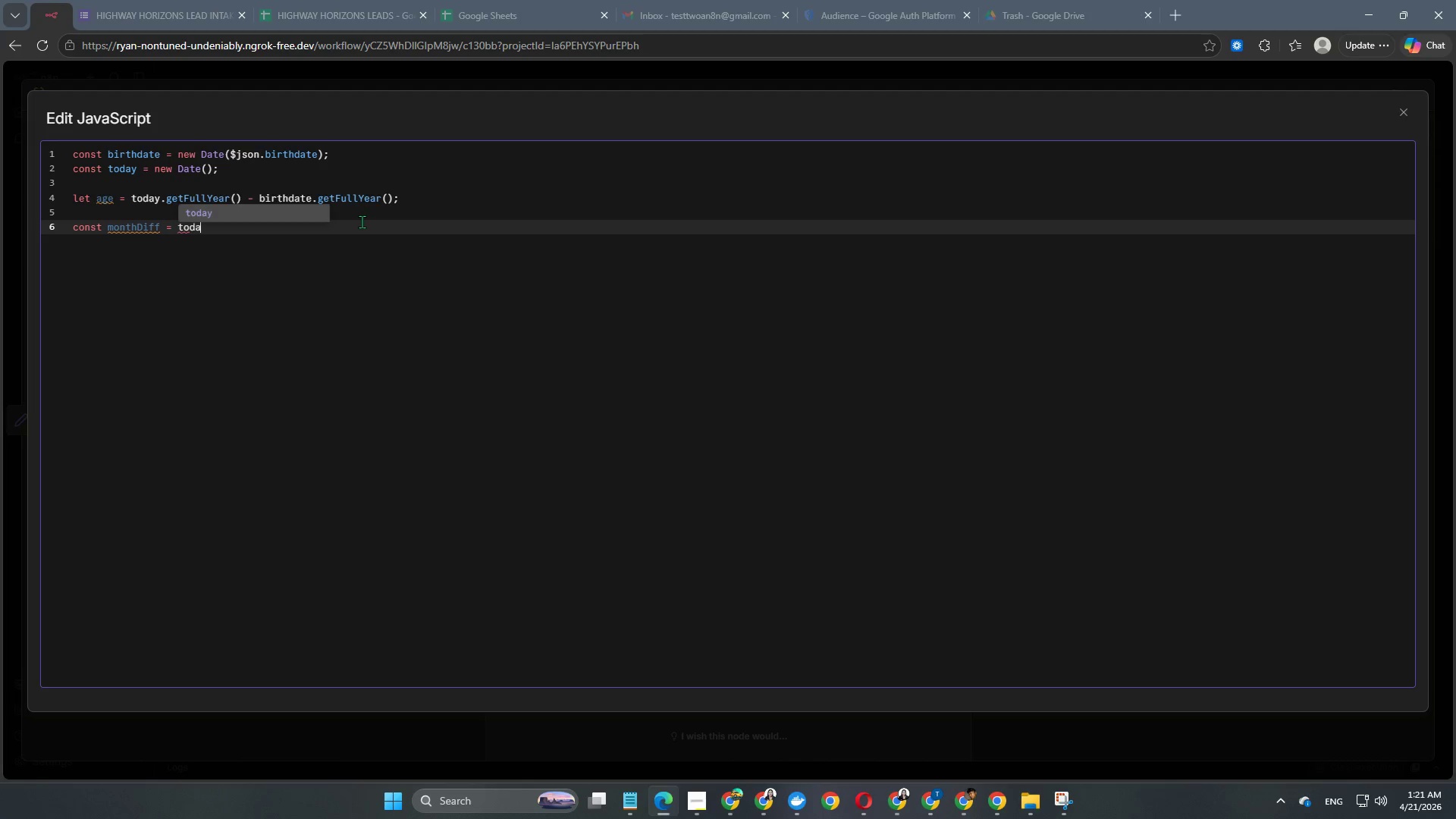 
key(Enter)
 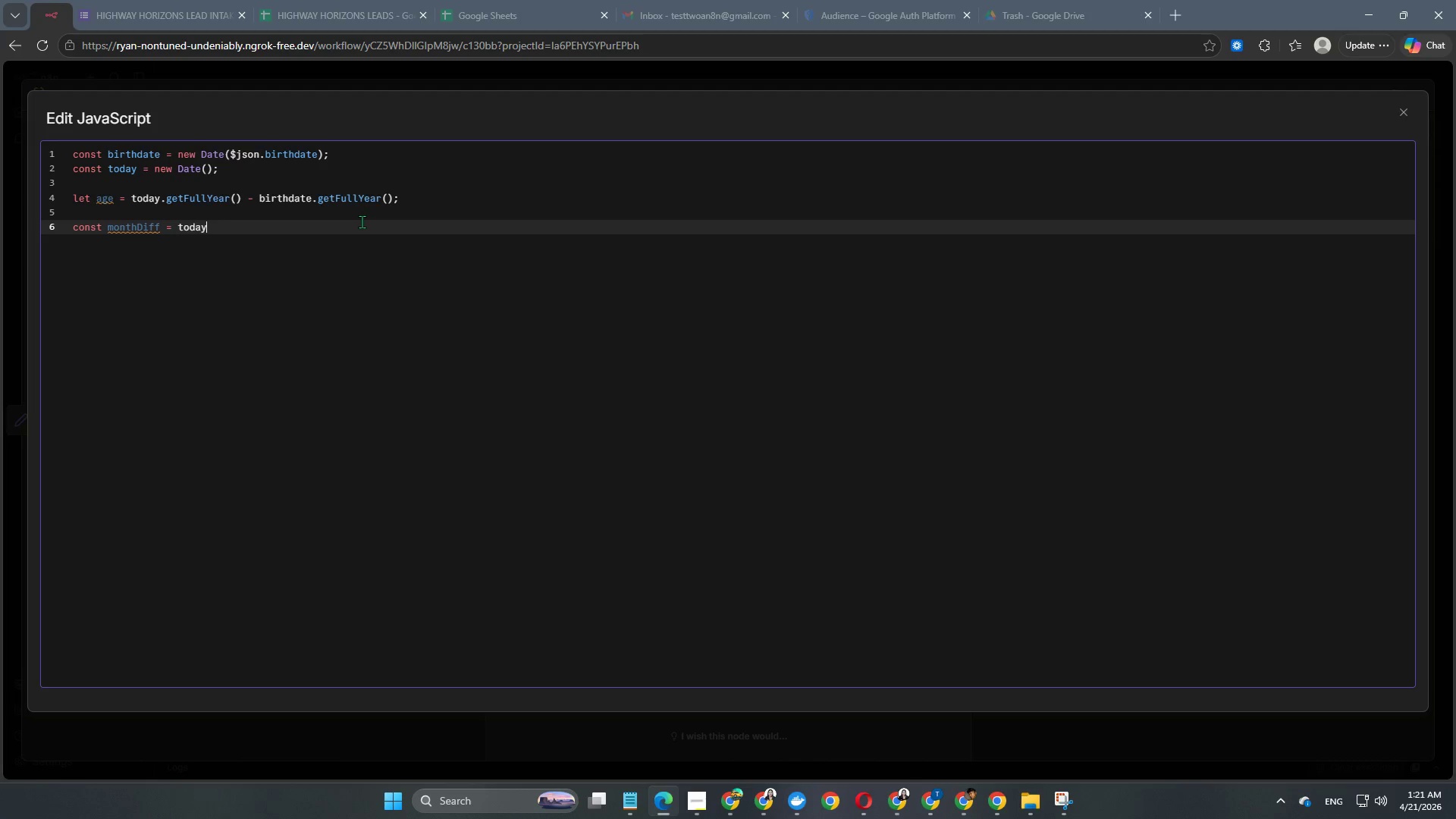 
type(.getM)
 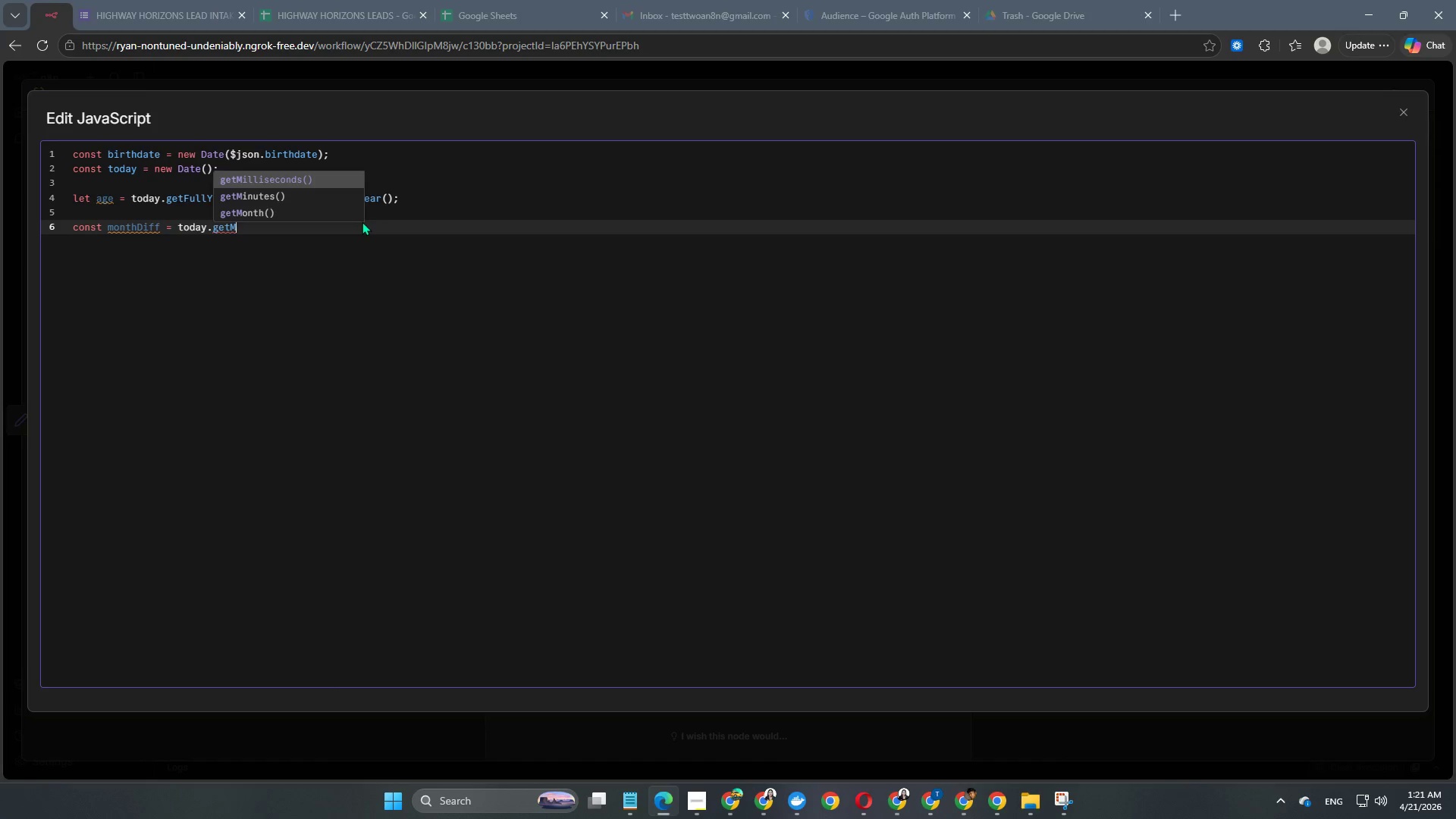 
key(ArrowDown)
 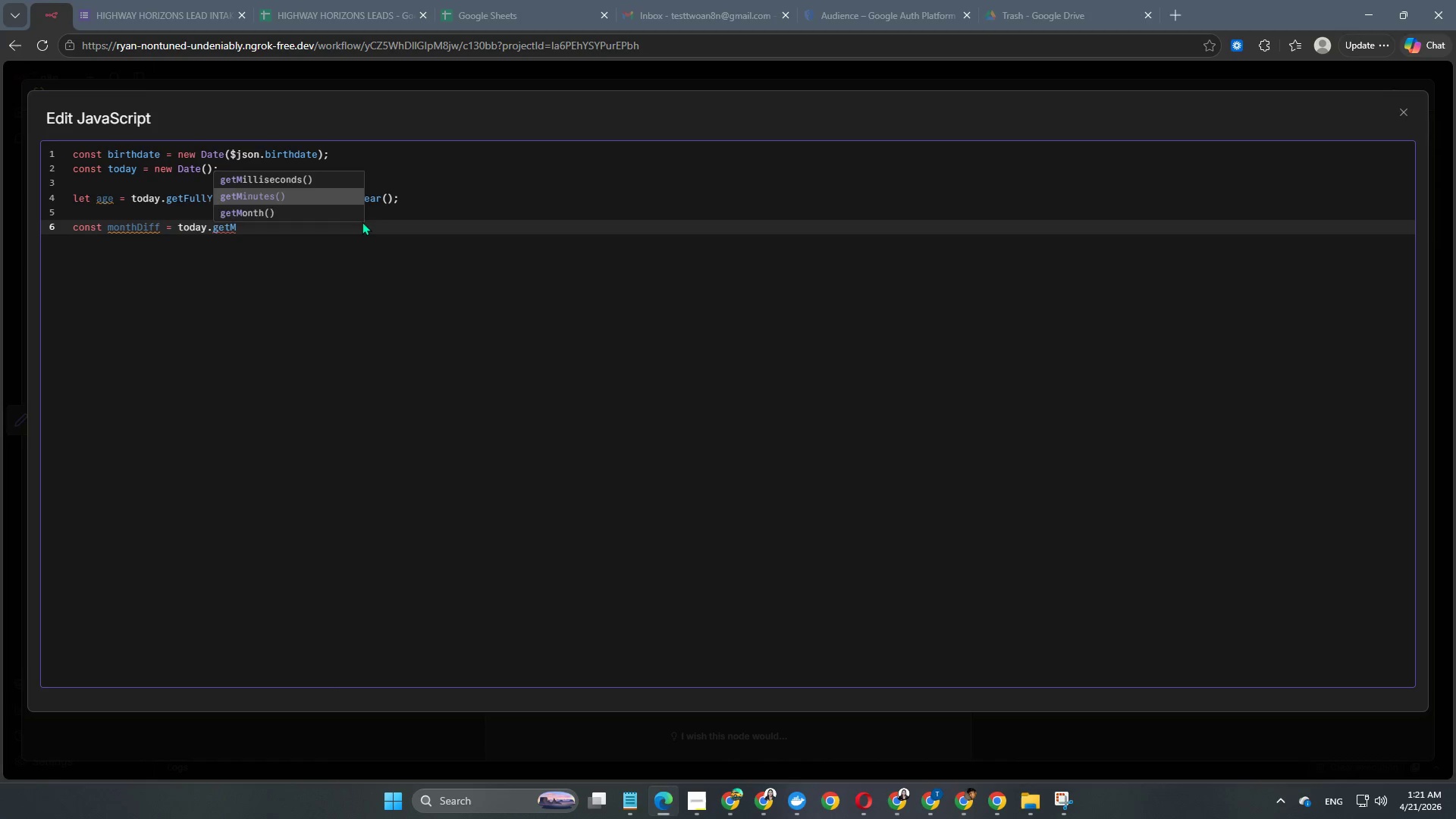 
key(ArrowDown)
 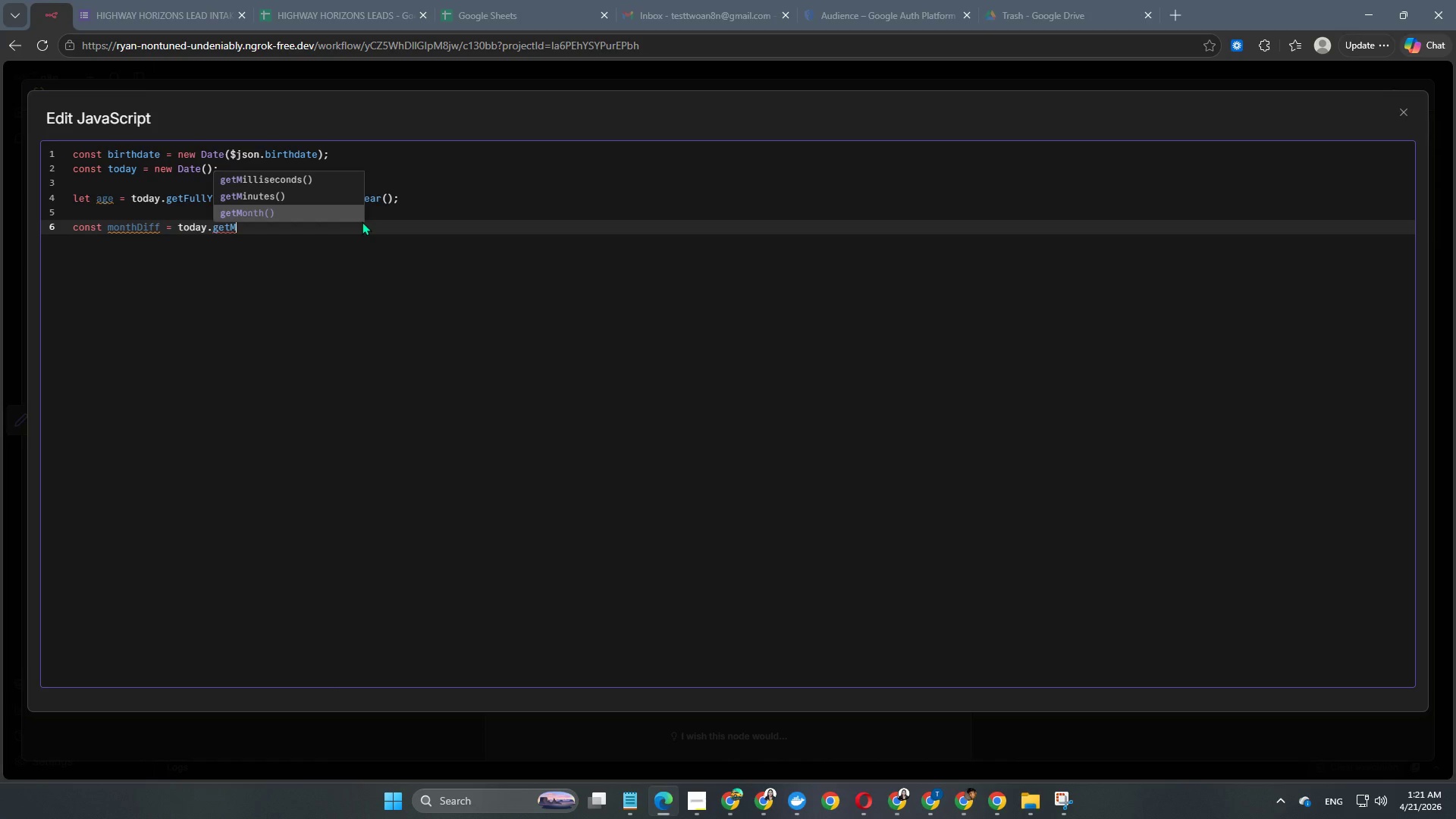 
key(Enter)
 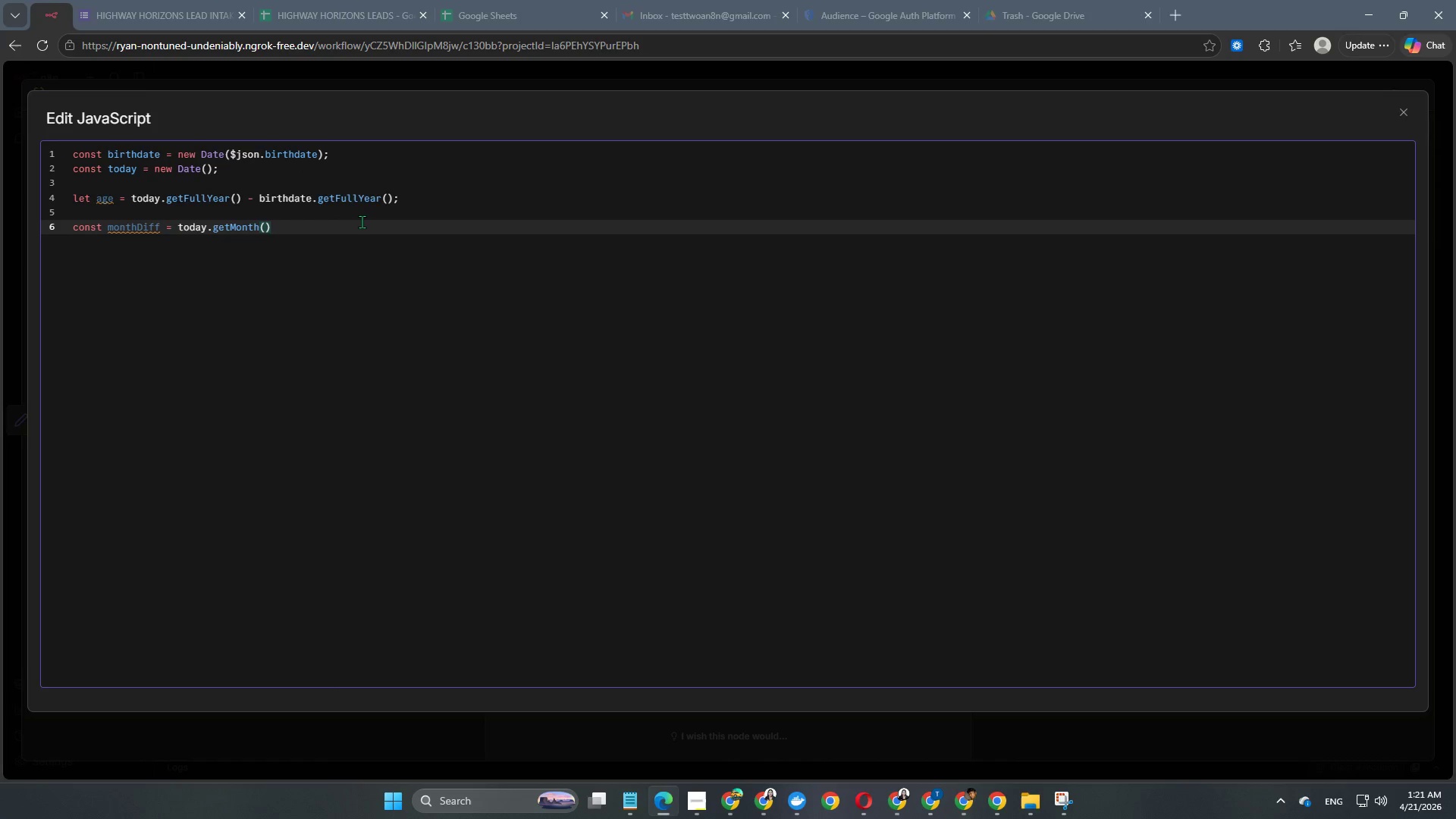 
key(ArrowRight)
 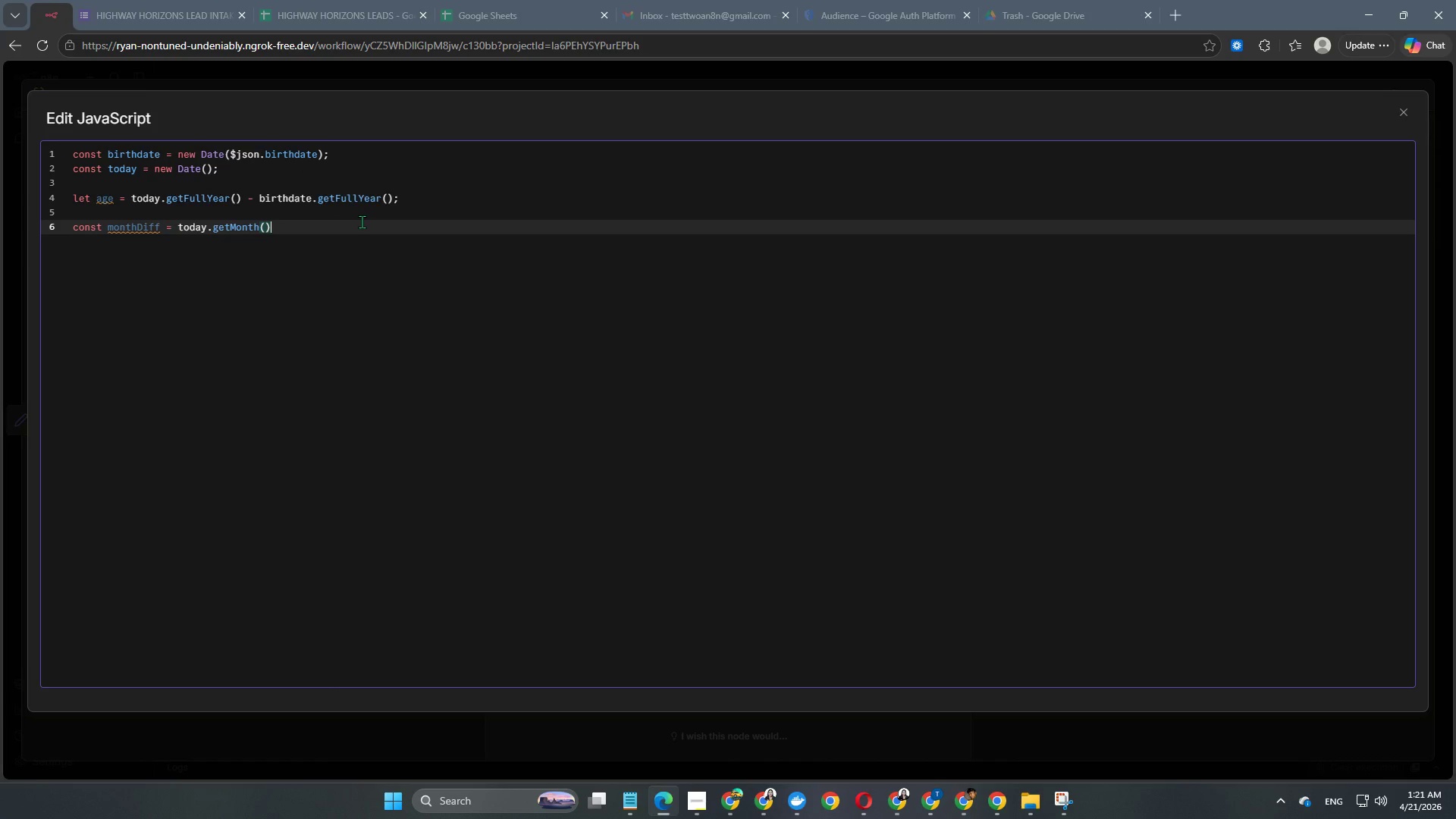 
key(Space)
 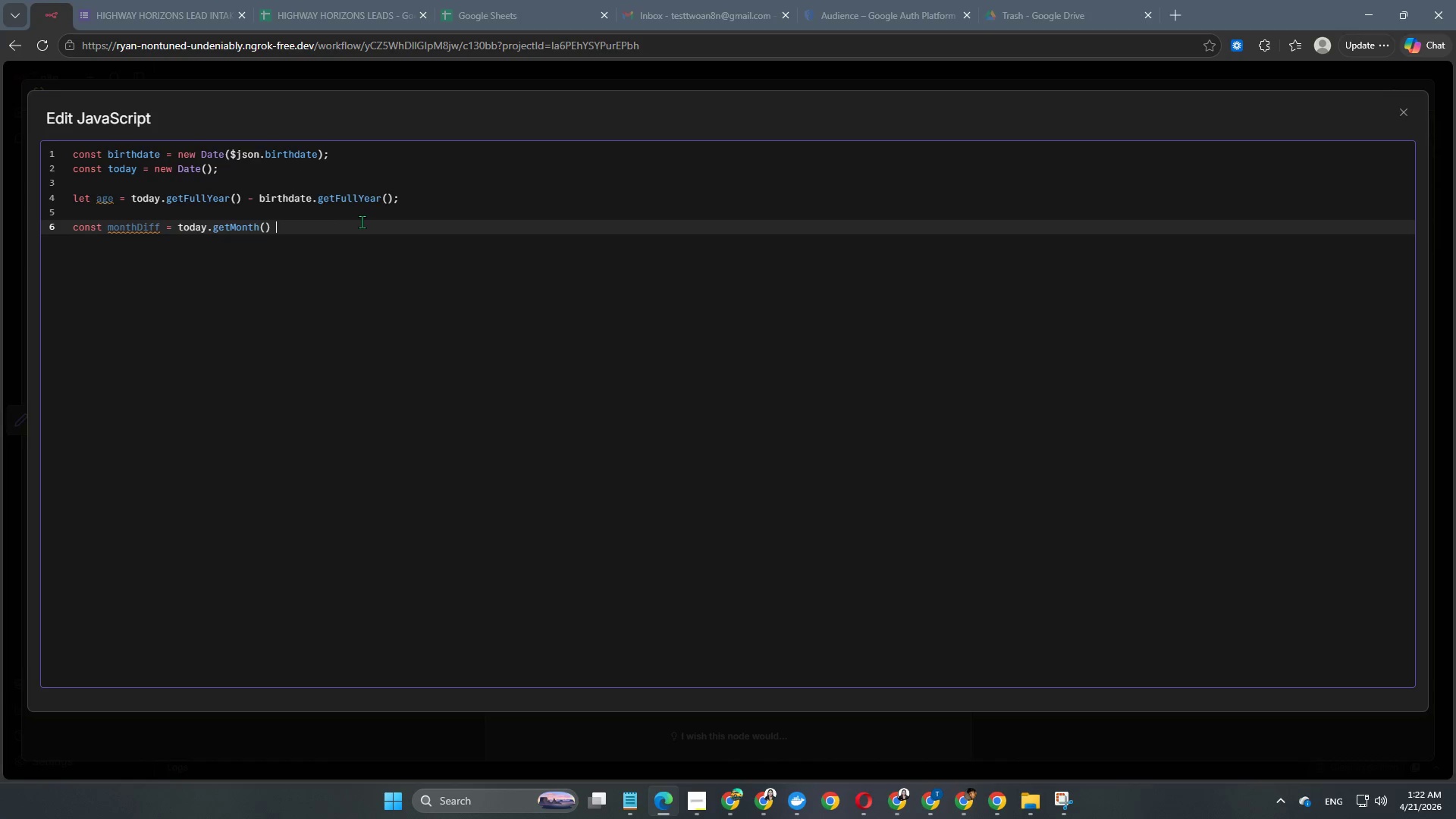 
type(=- )
key(Backspace)
key(Backspace)
key(Backspace)
type(- birth)
 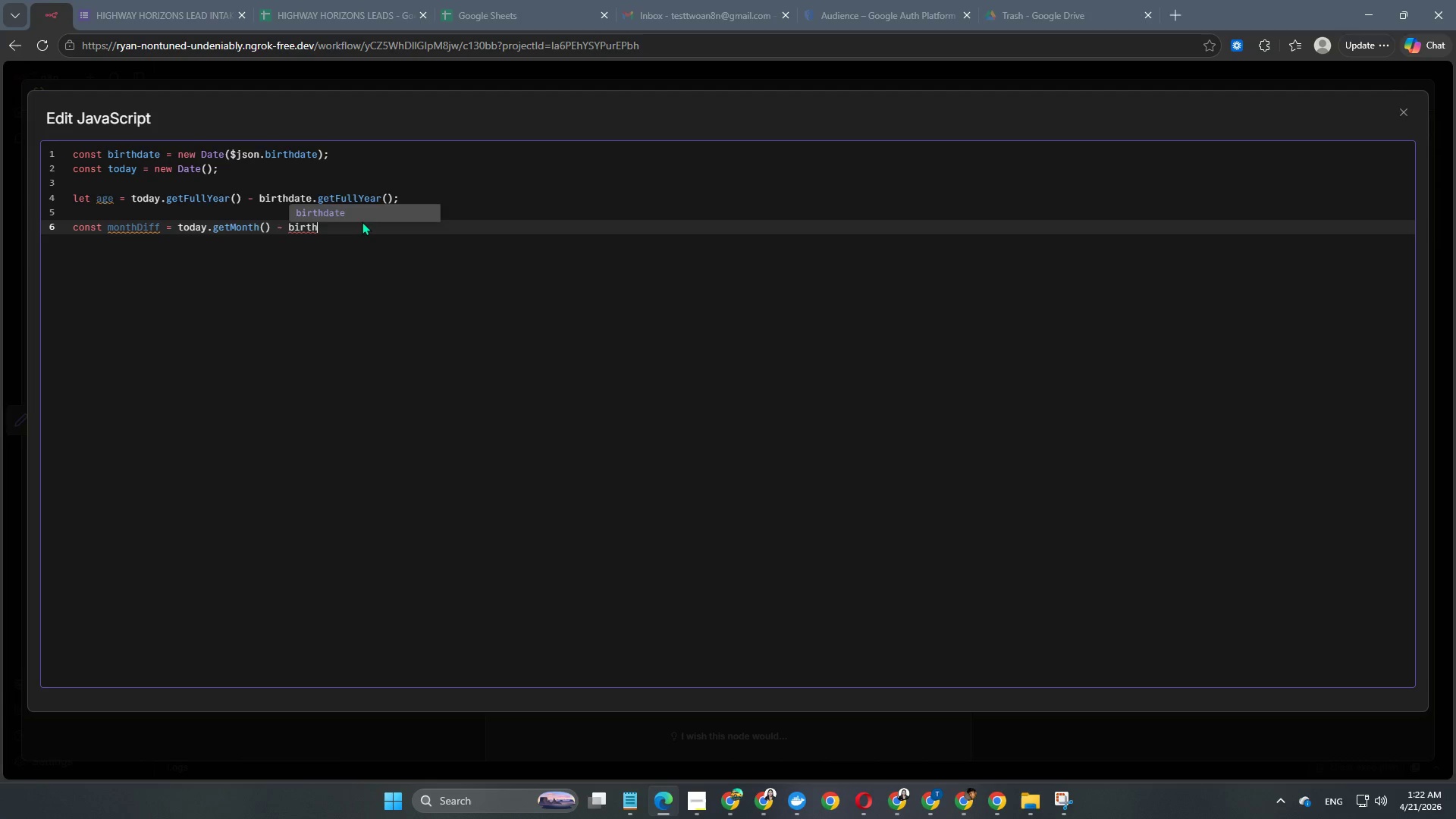 
key(Enter)
 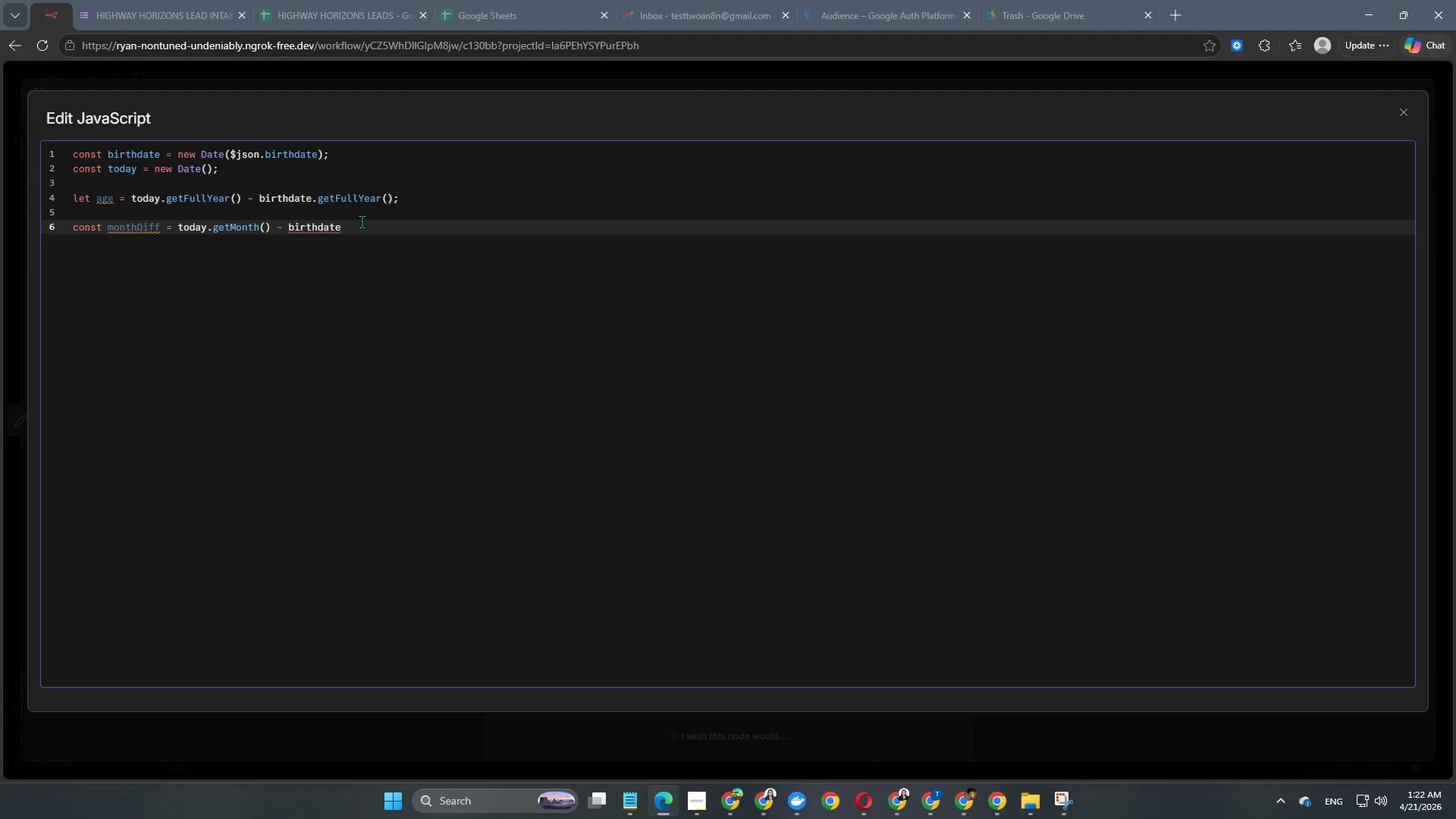 
type(.getMo)
 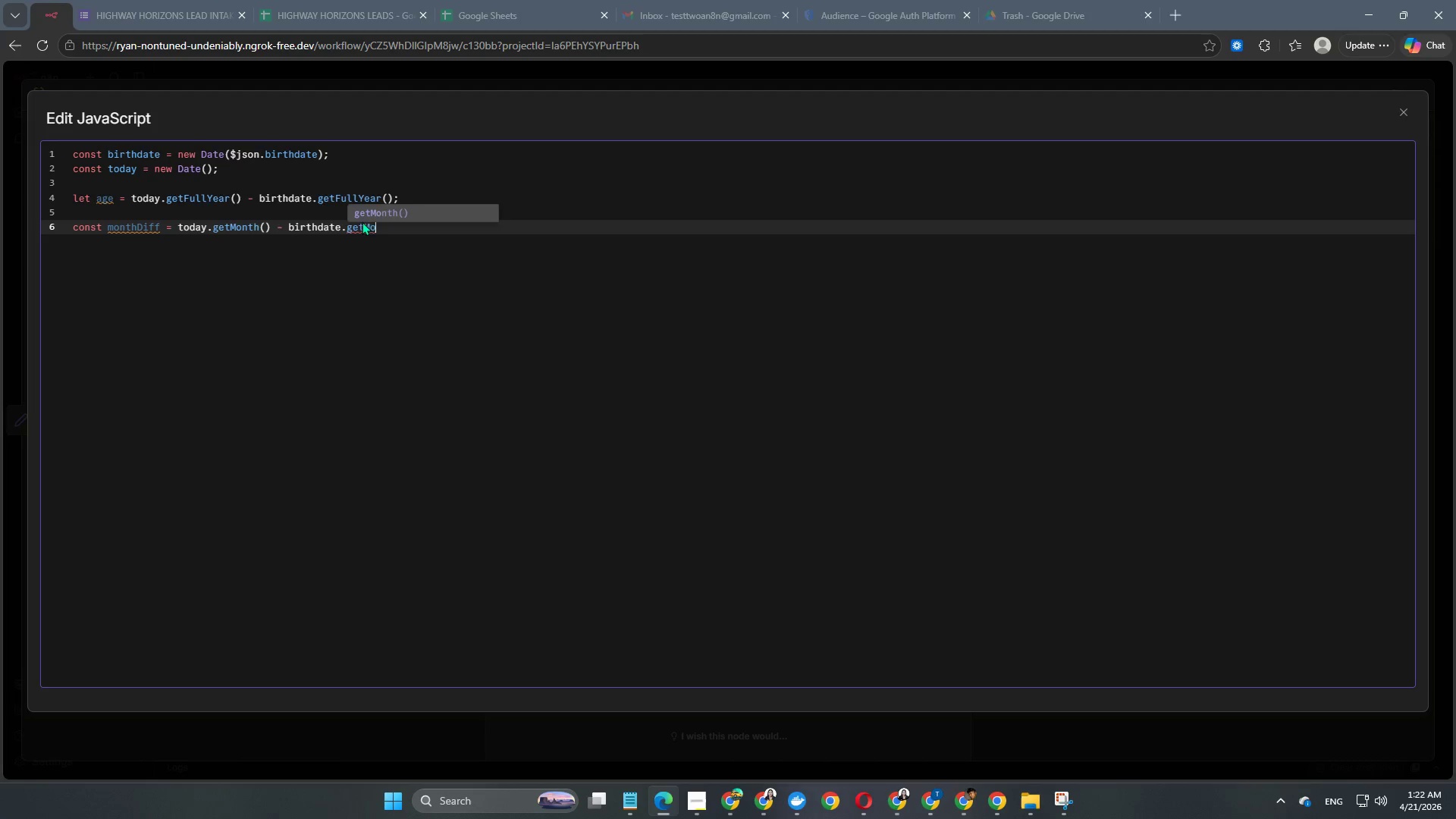 
key(Enter)
 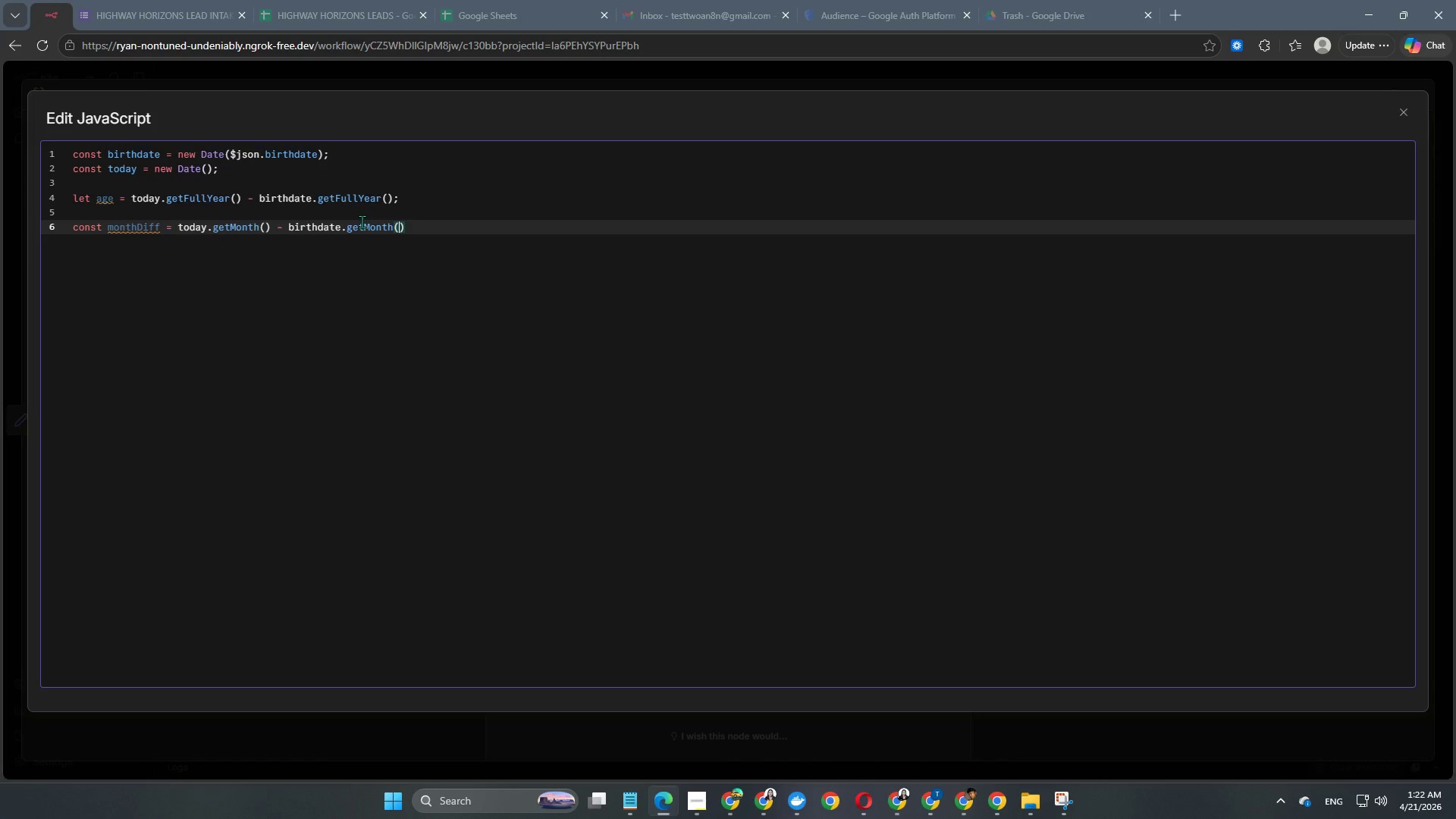 
key(ArrowRight)
 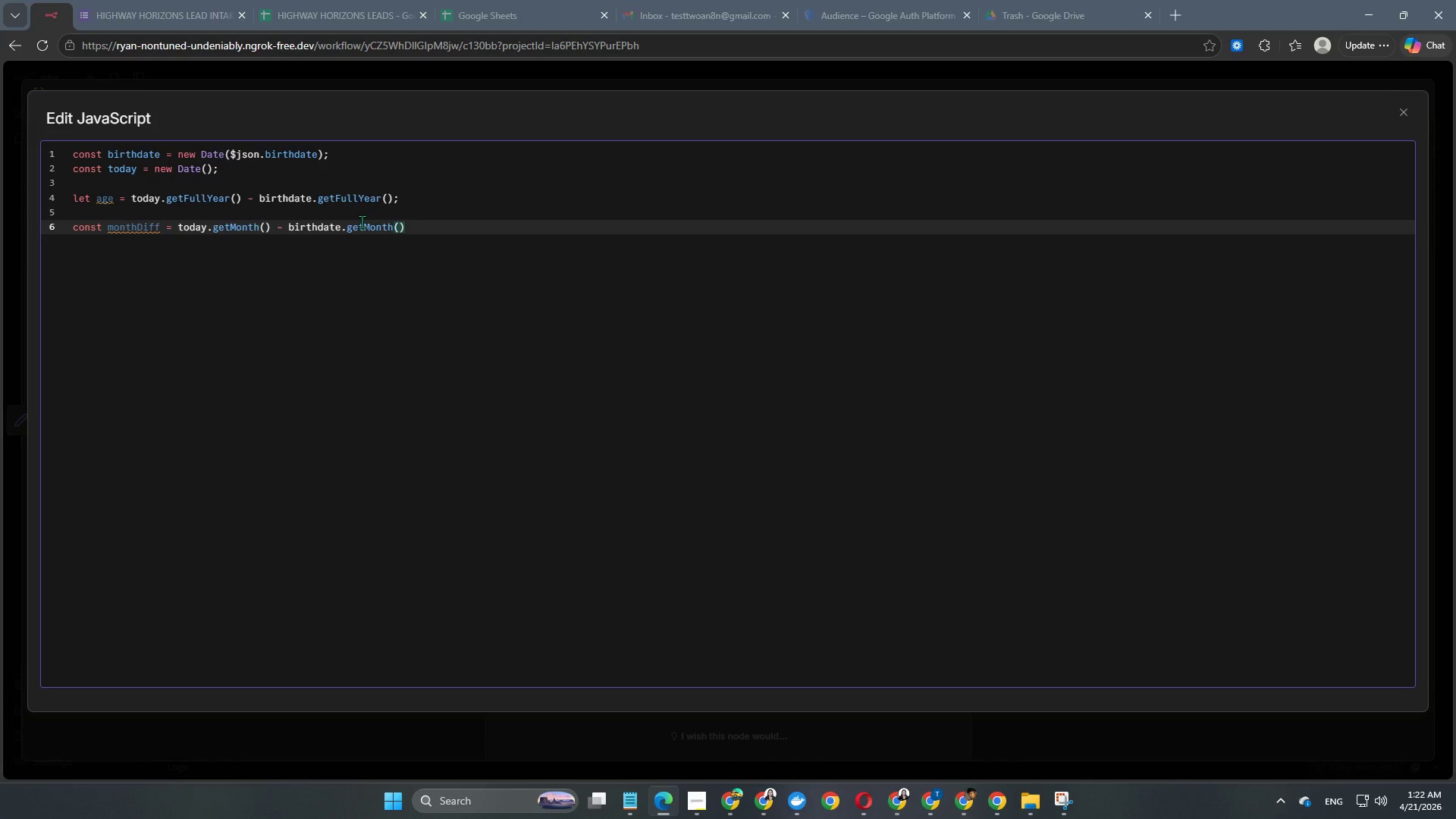 
key(Semicolon)
 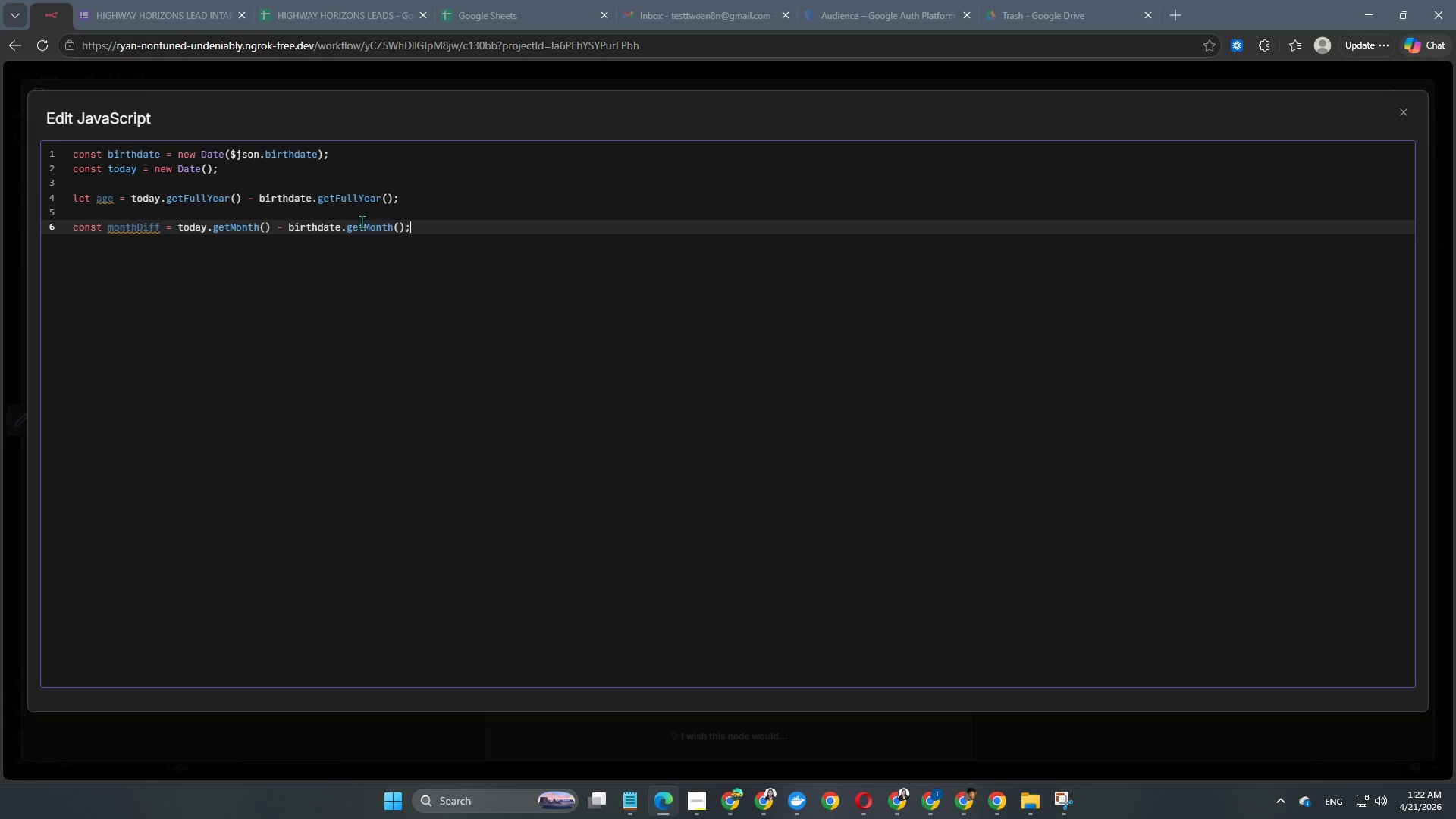 
key(Enter)
 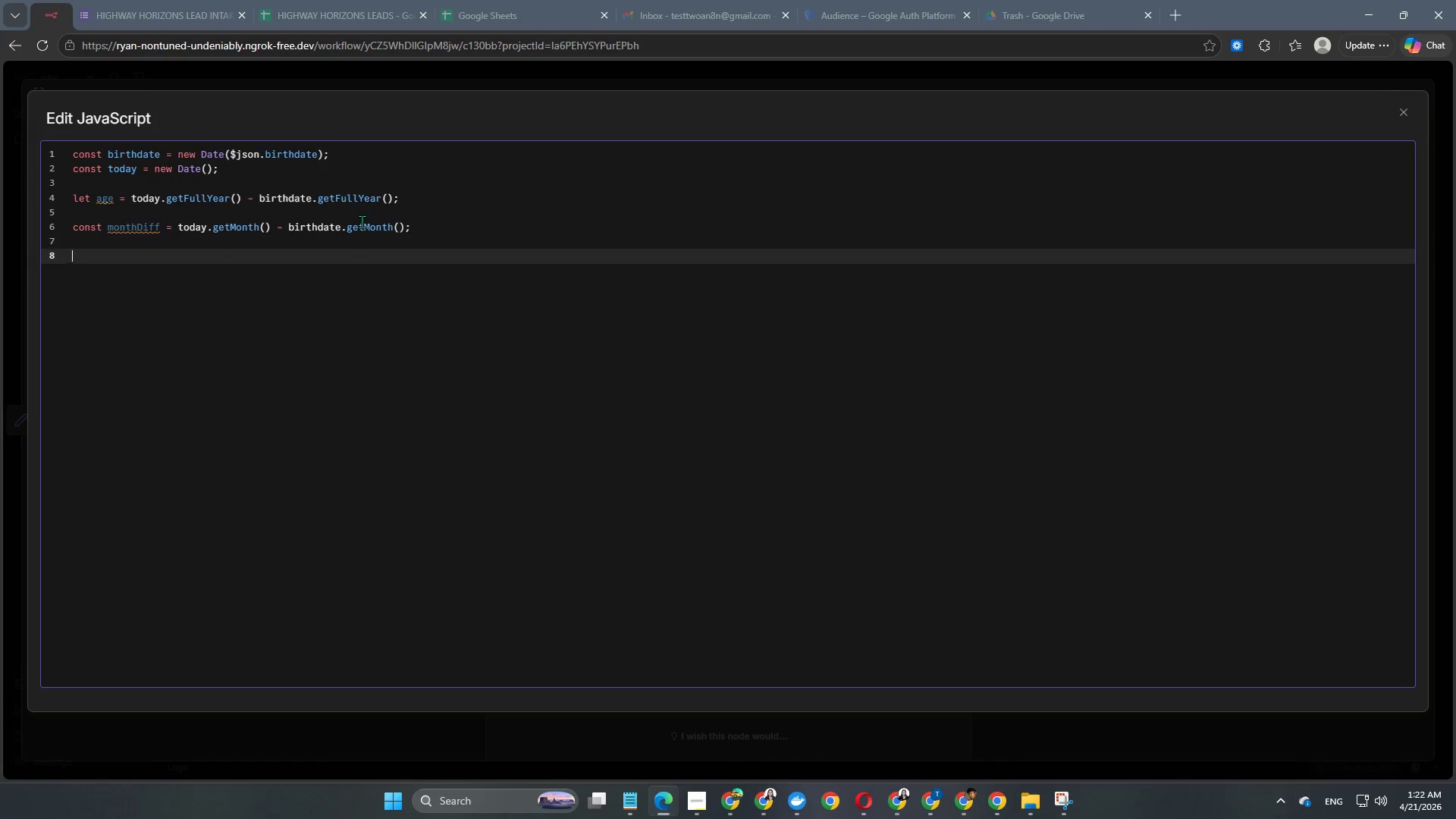 
key(Enter)
 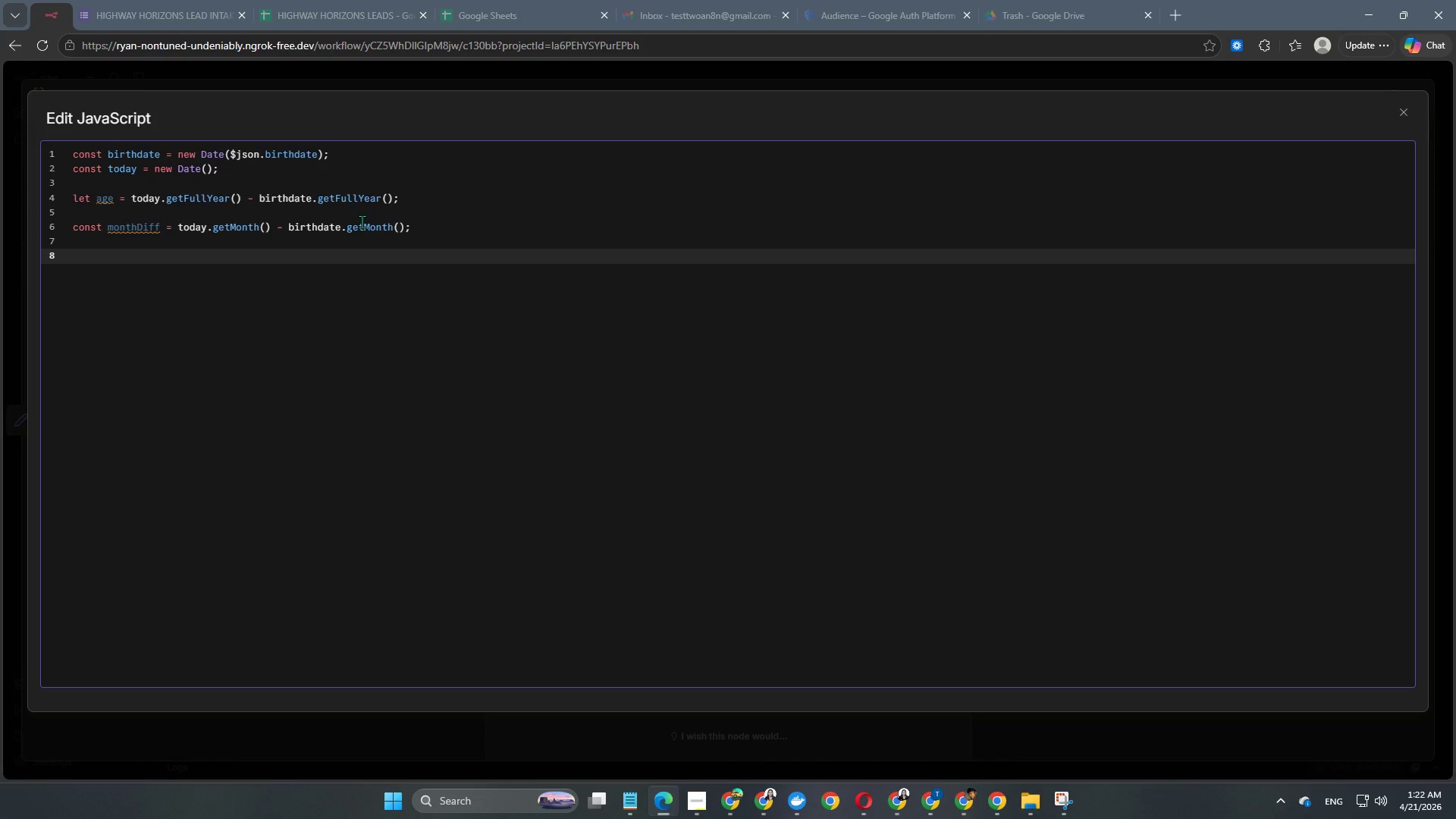 
type(if)
 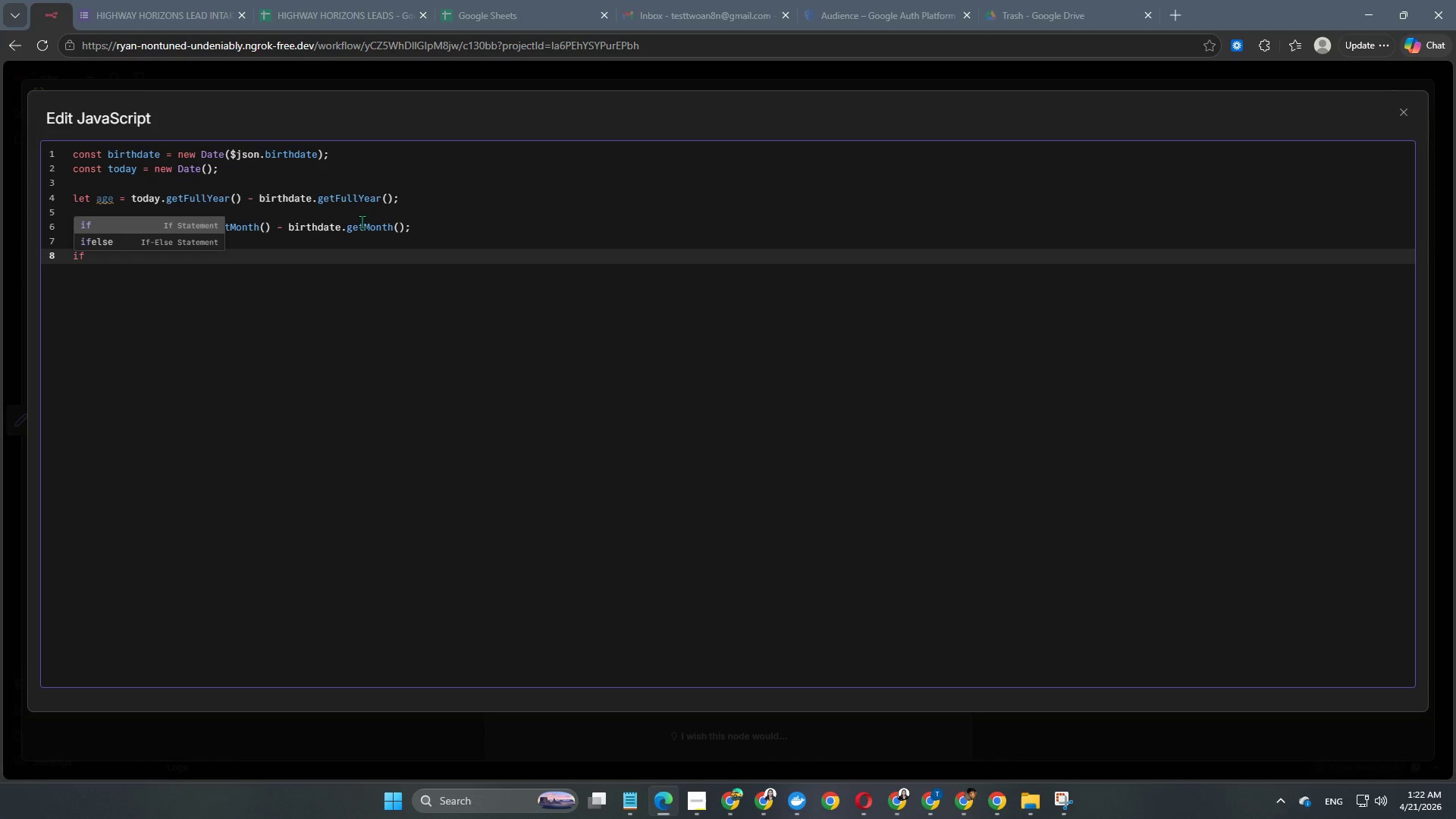 
key(Enter)
 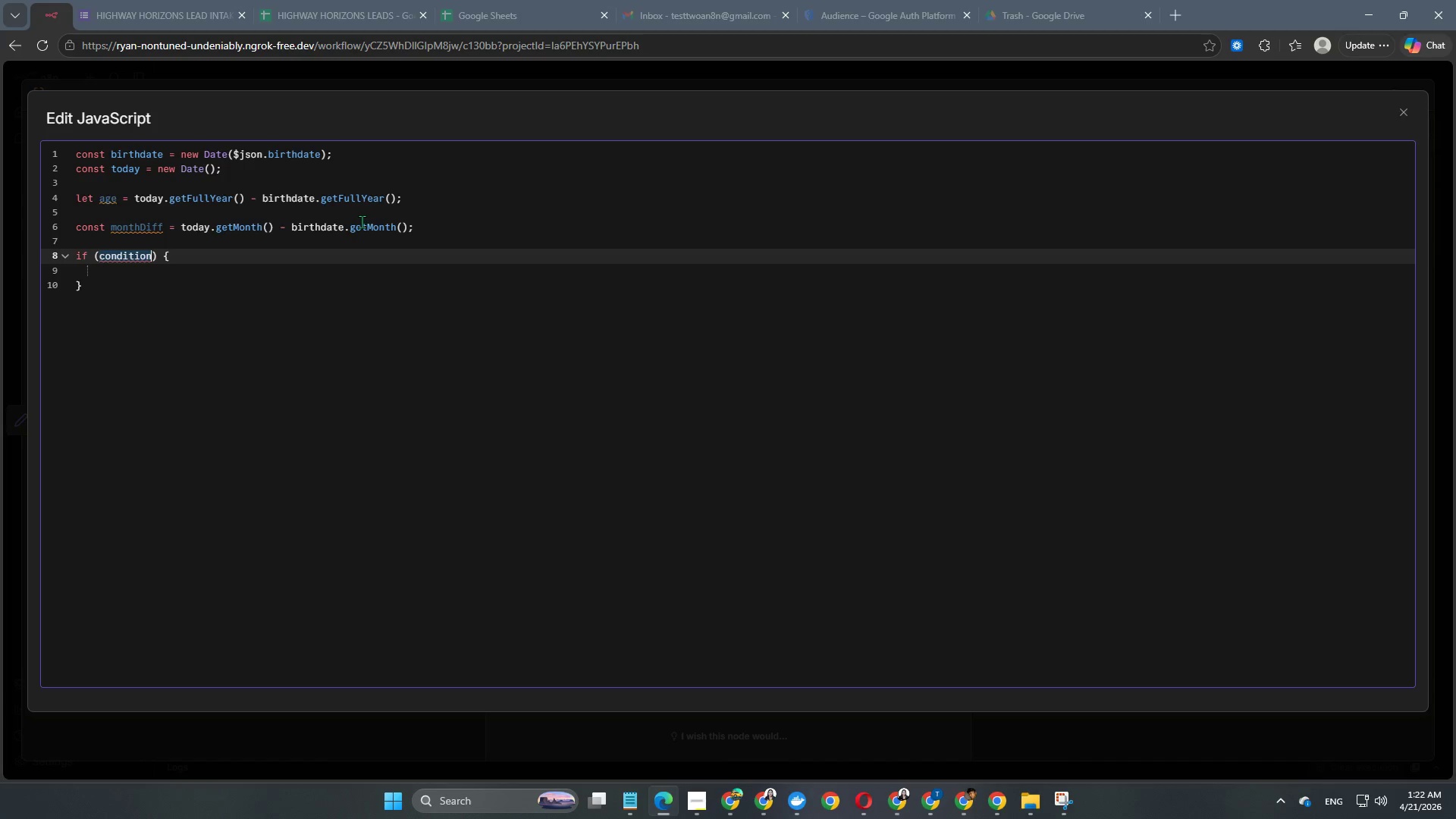 
key(Backspace)
 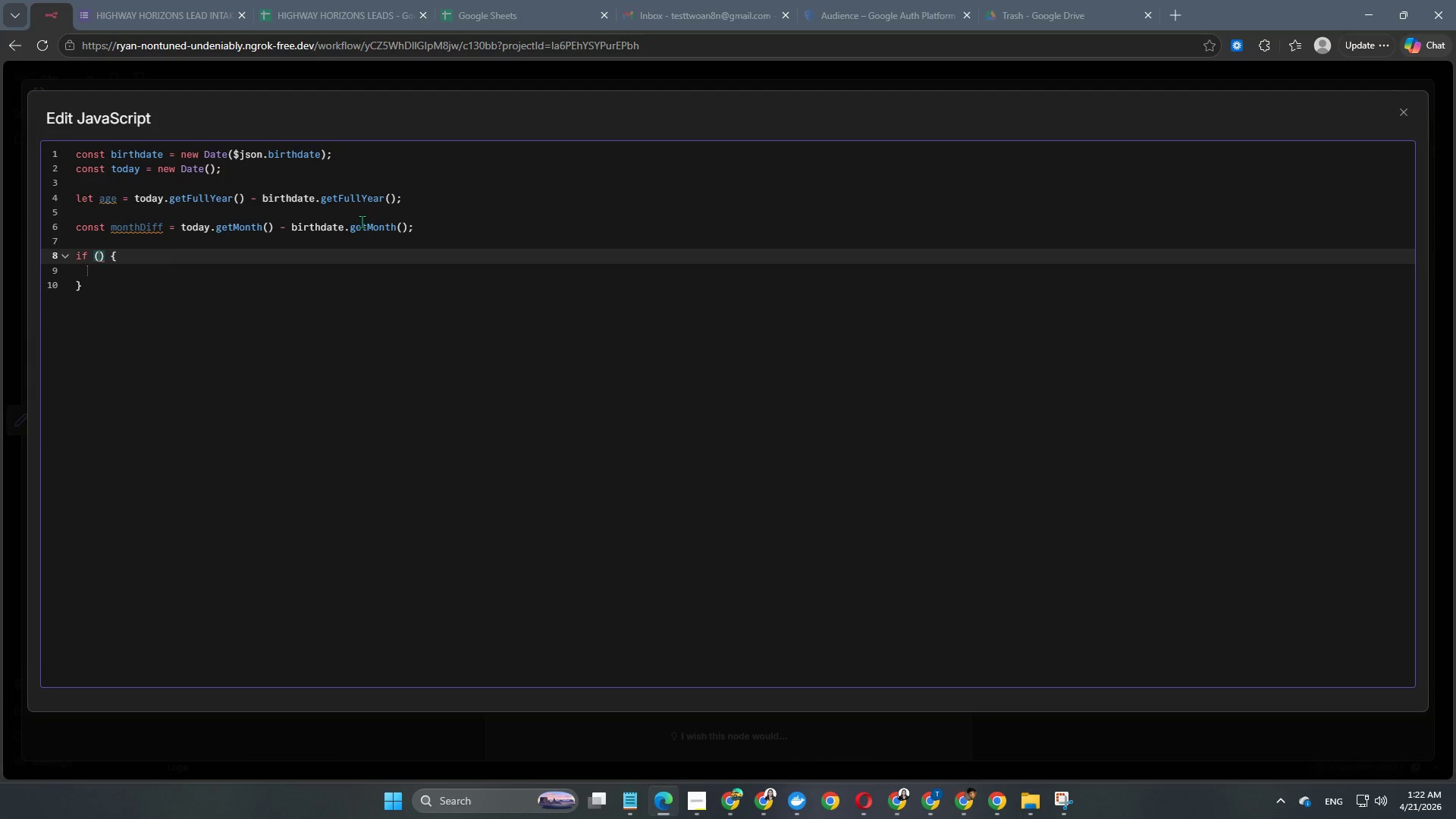 
key(Enter)
 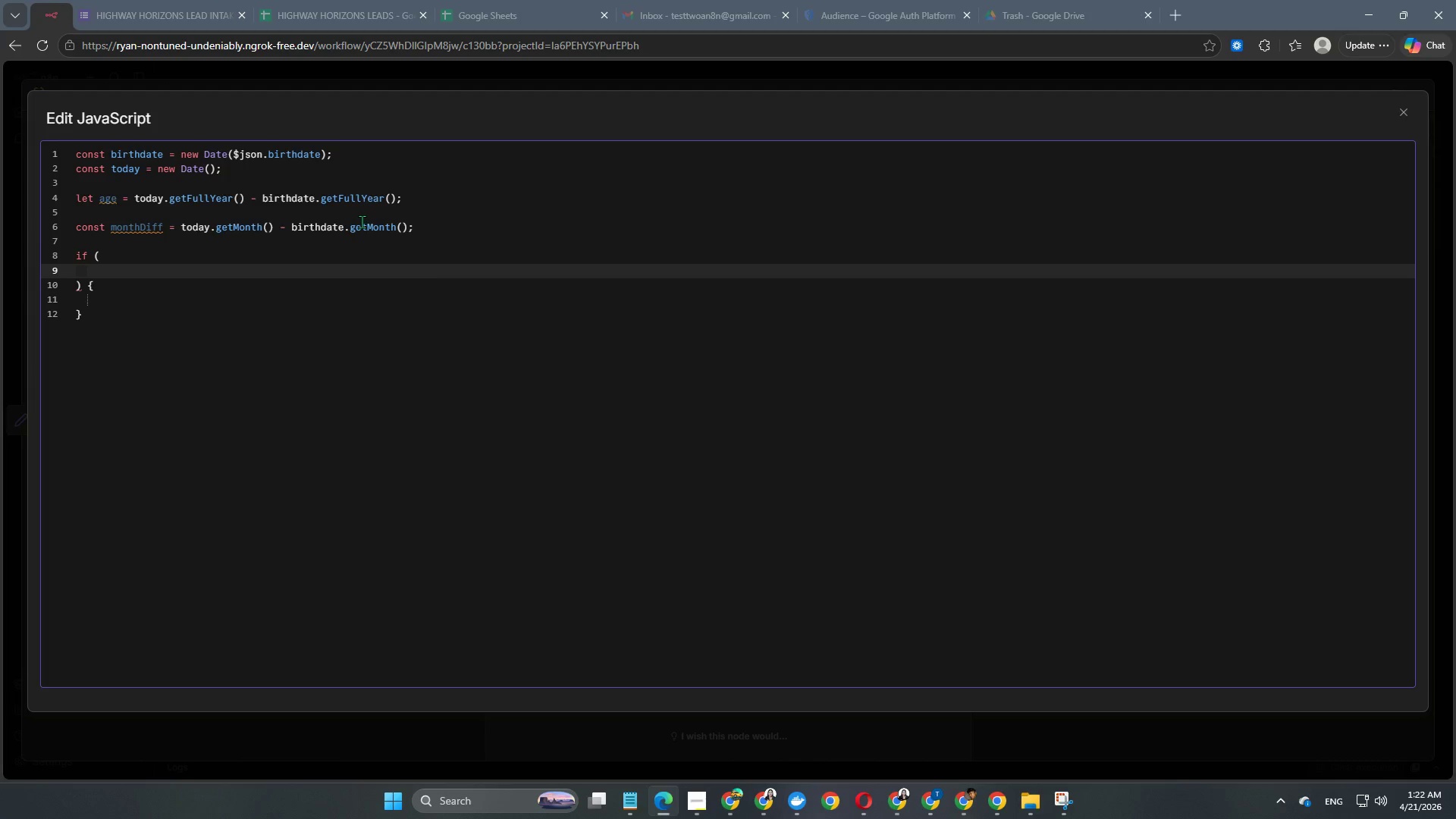 
type(month)
 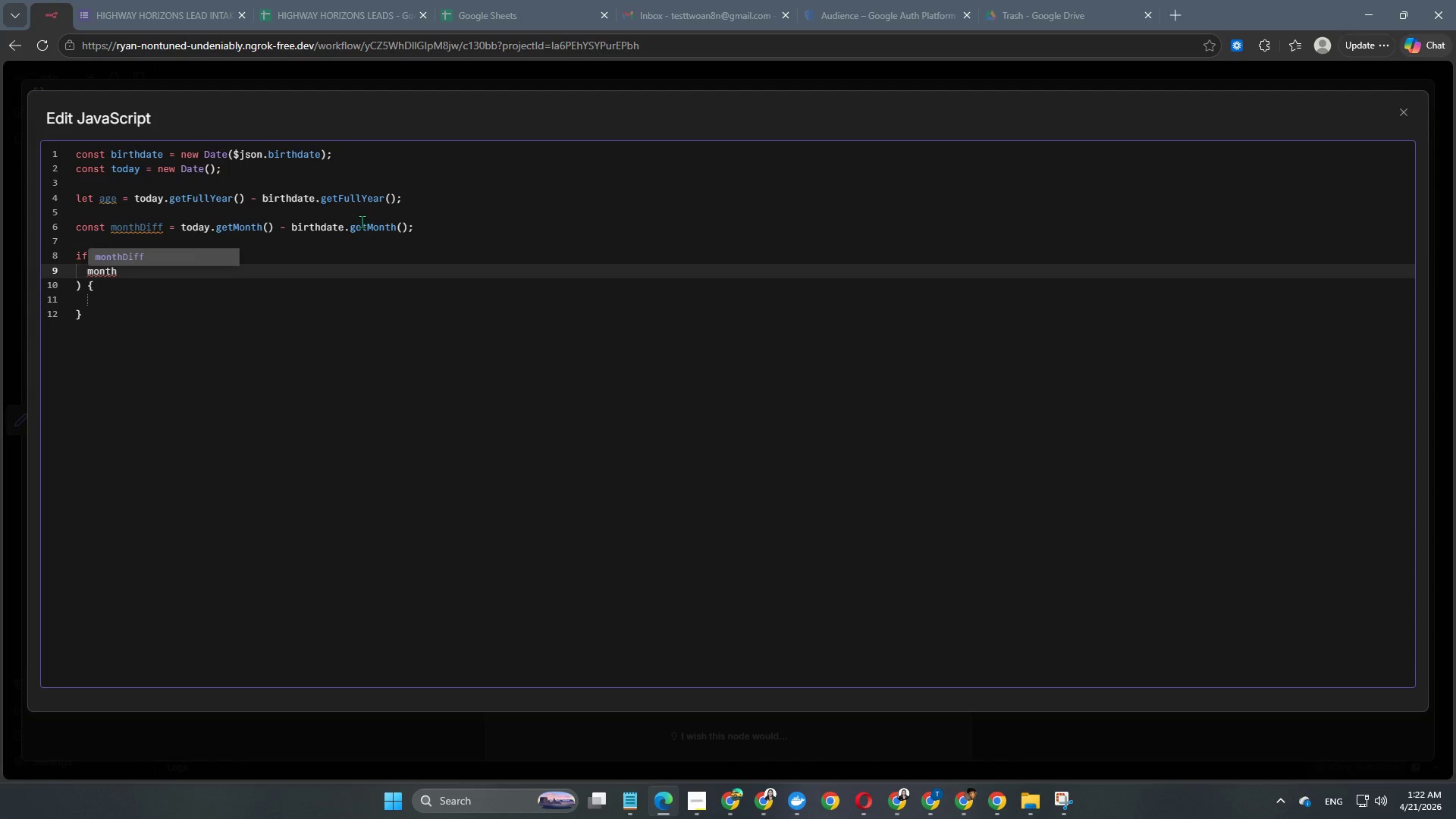 
key(Enter)
 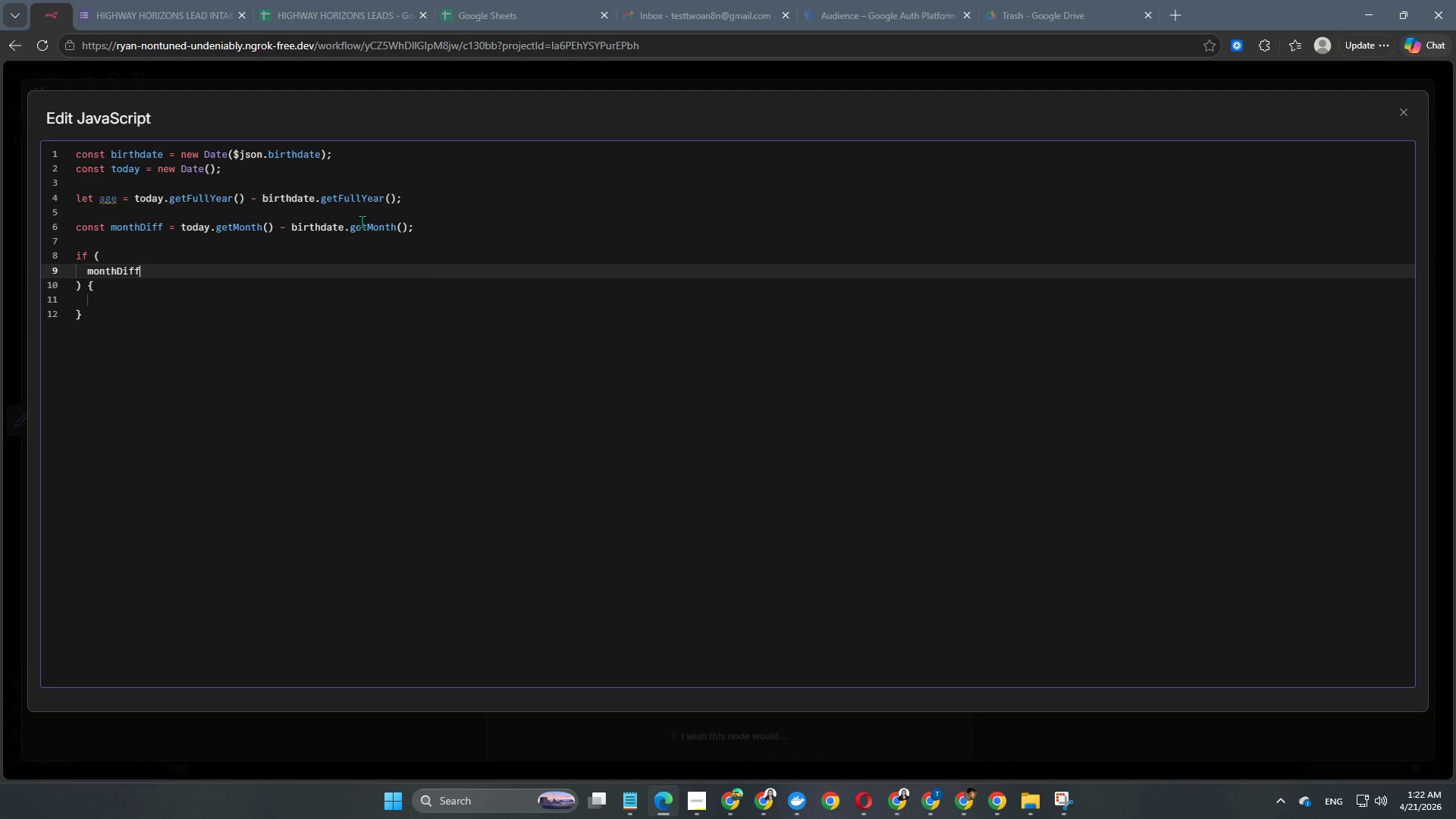 
wait(5.12)
 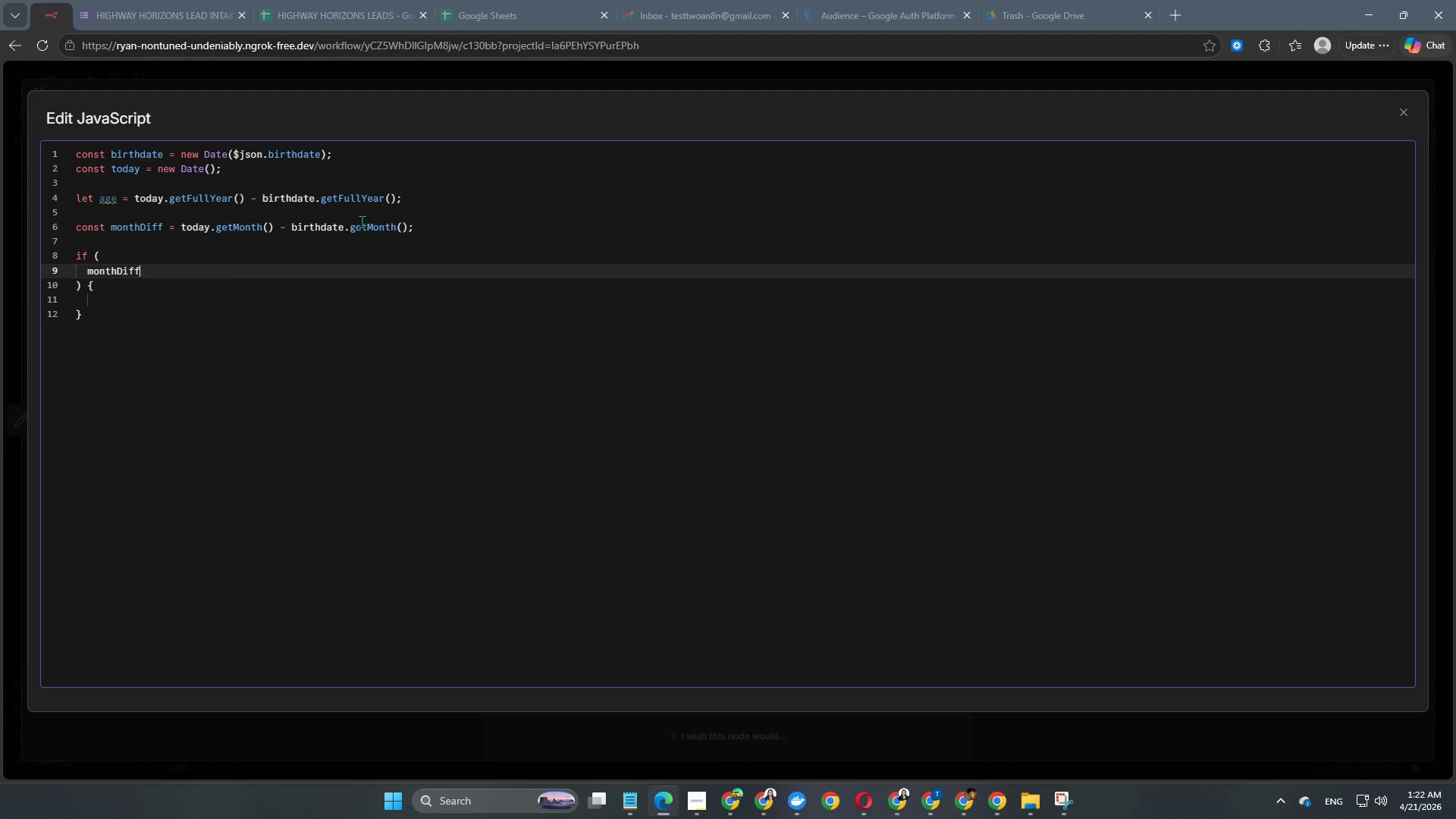 
key(Space)
 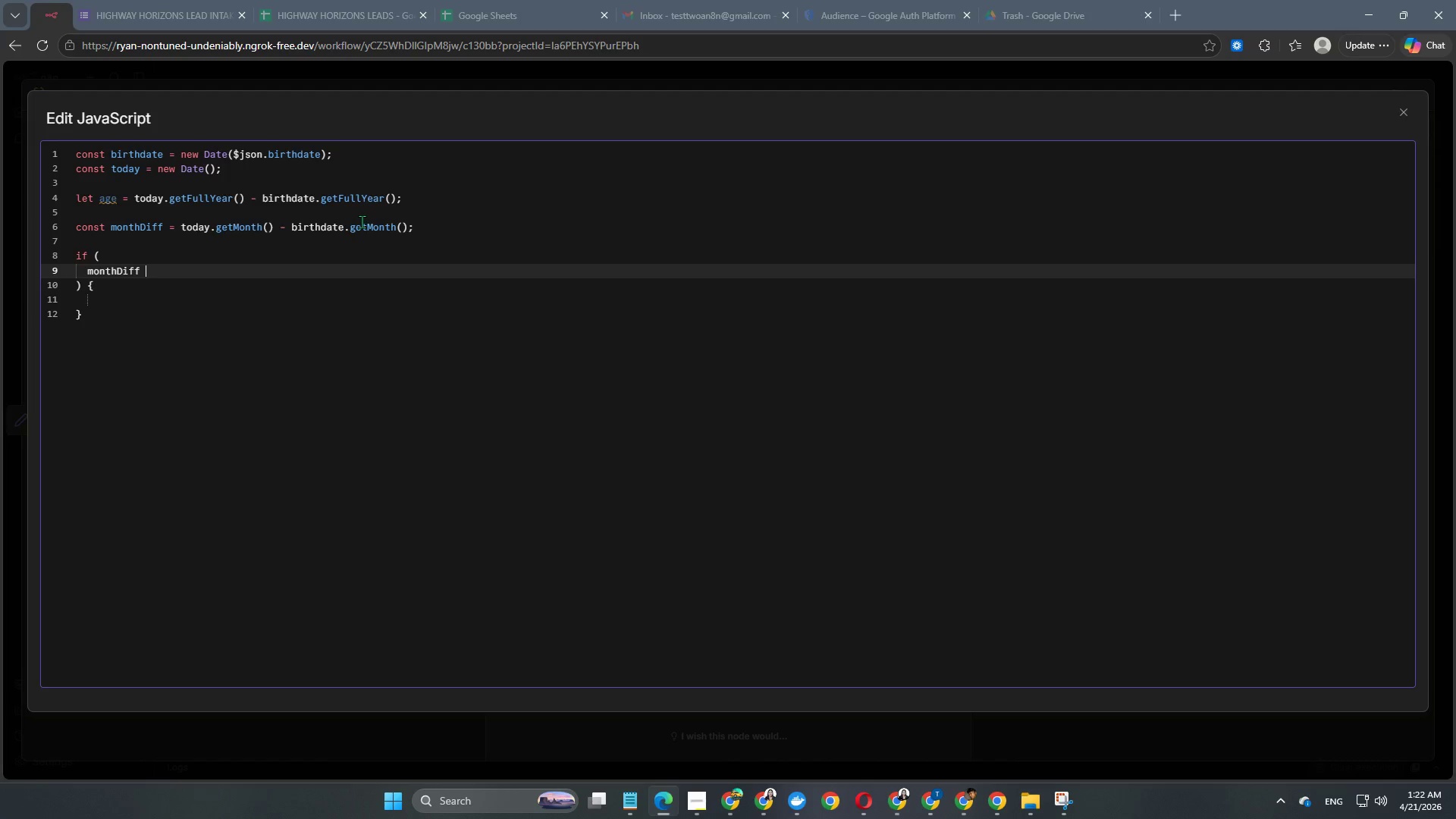 
key(Shift+Comma)
 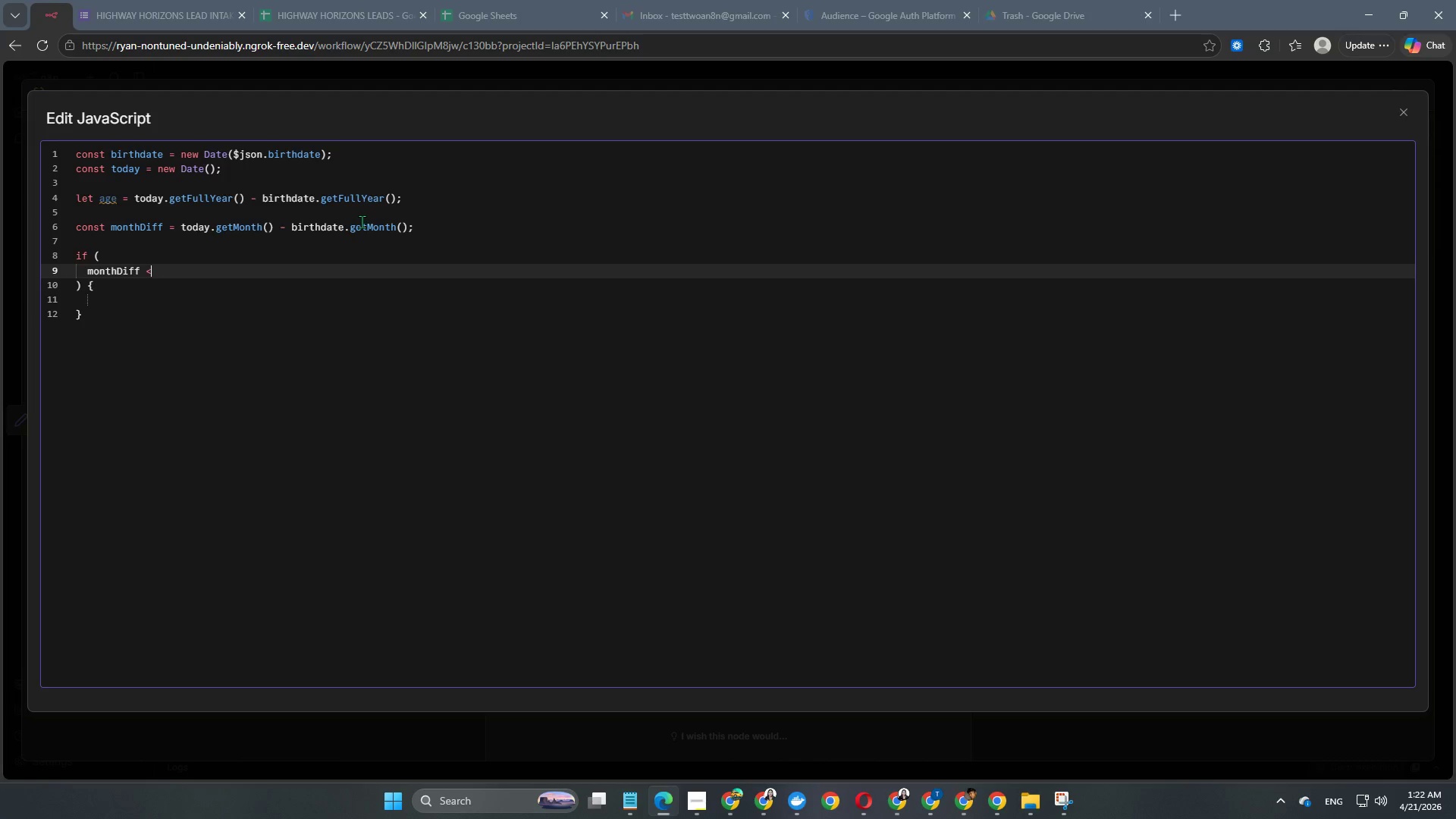 
key(Space)
 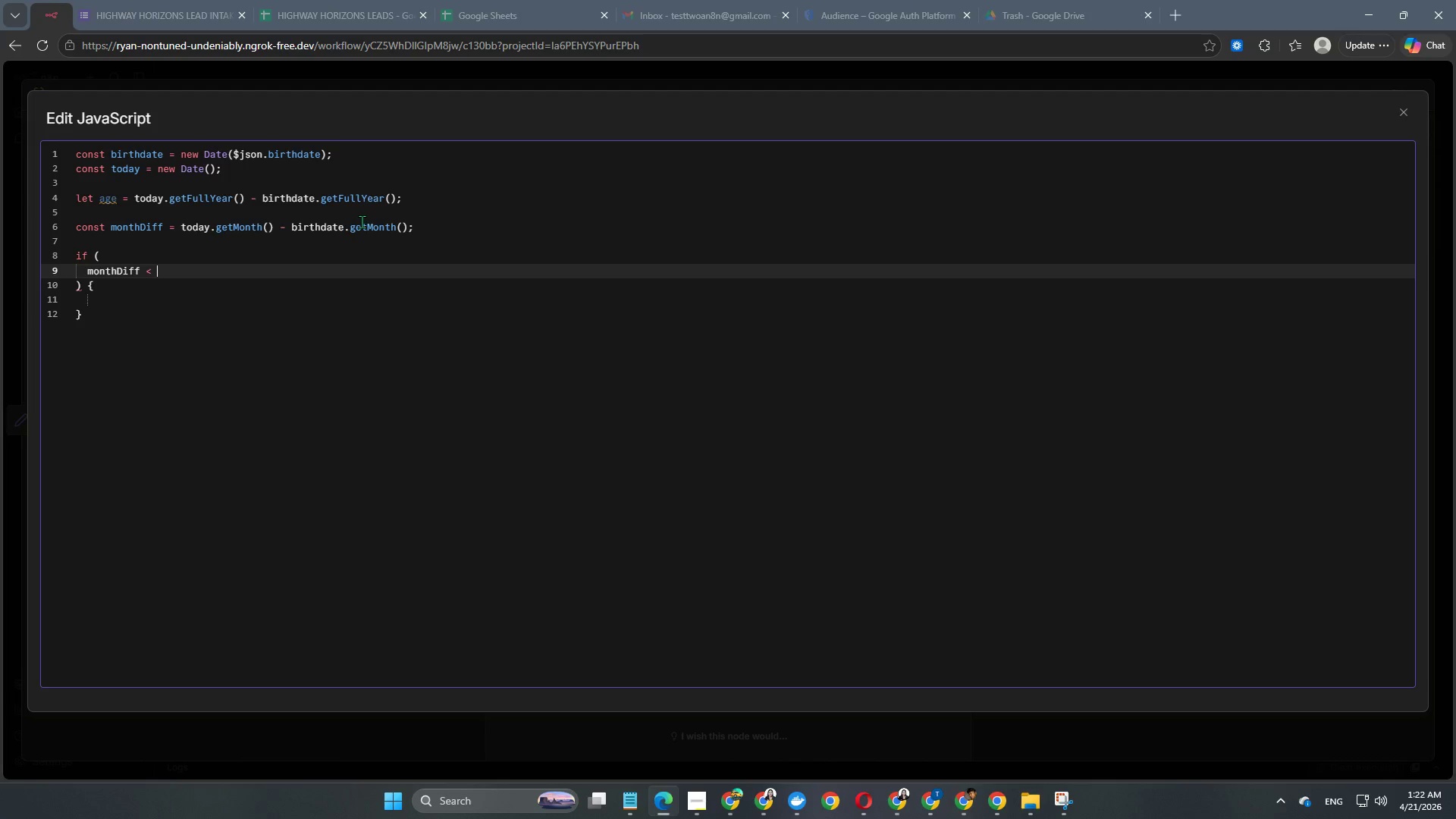 
key(Numpad0)
 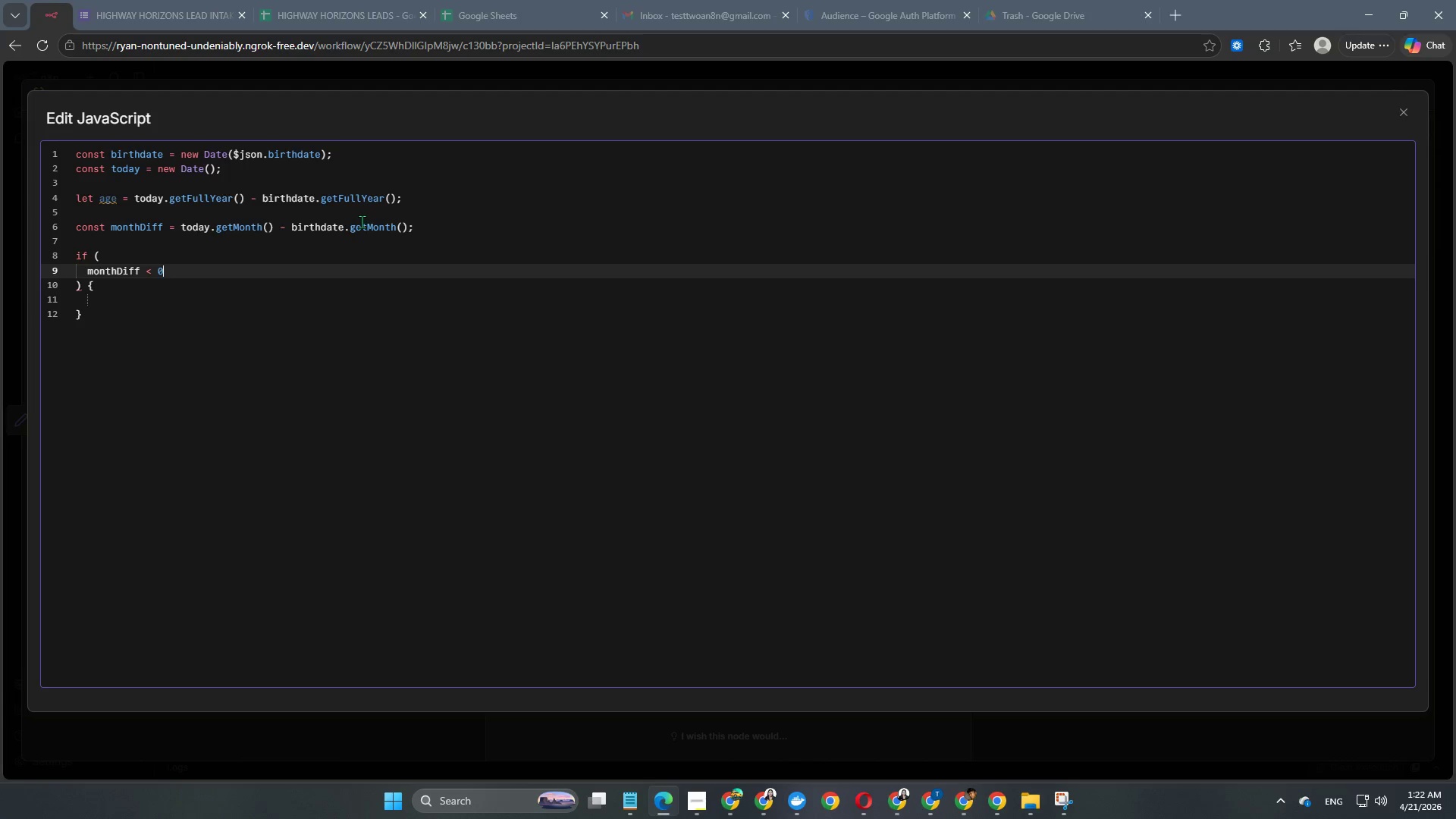 
key(Space)
 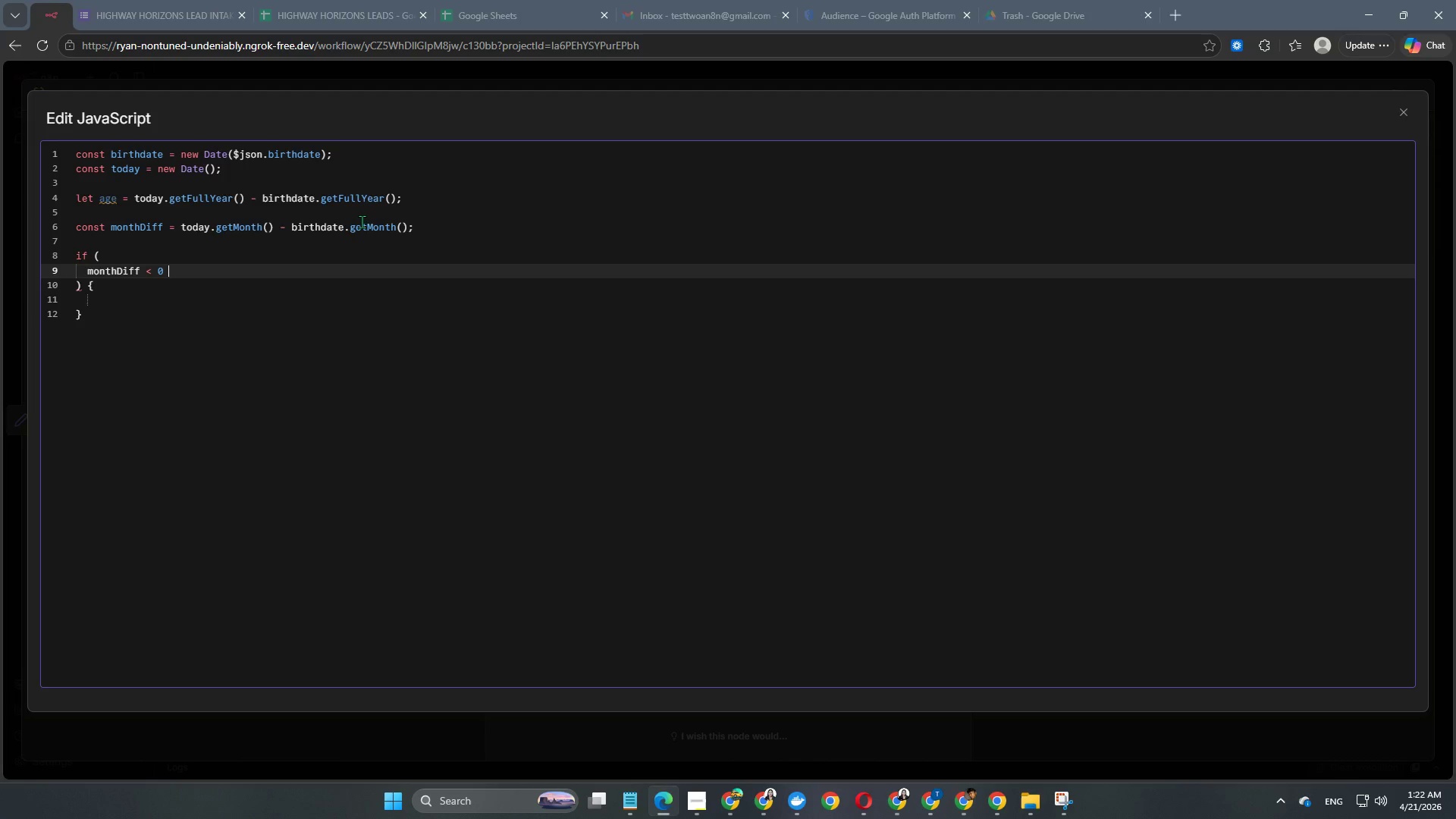 
key(Shift+Backslash)
 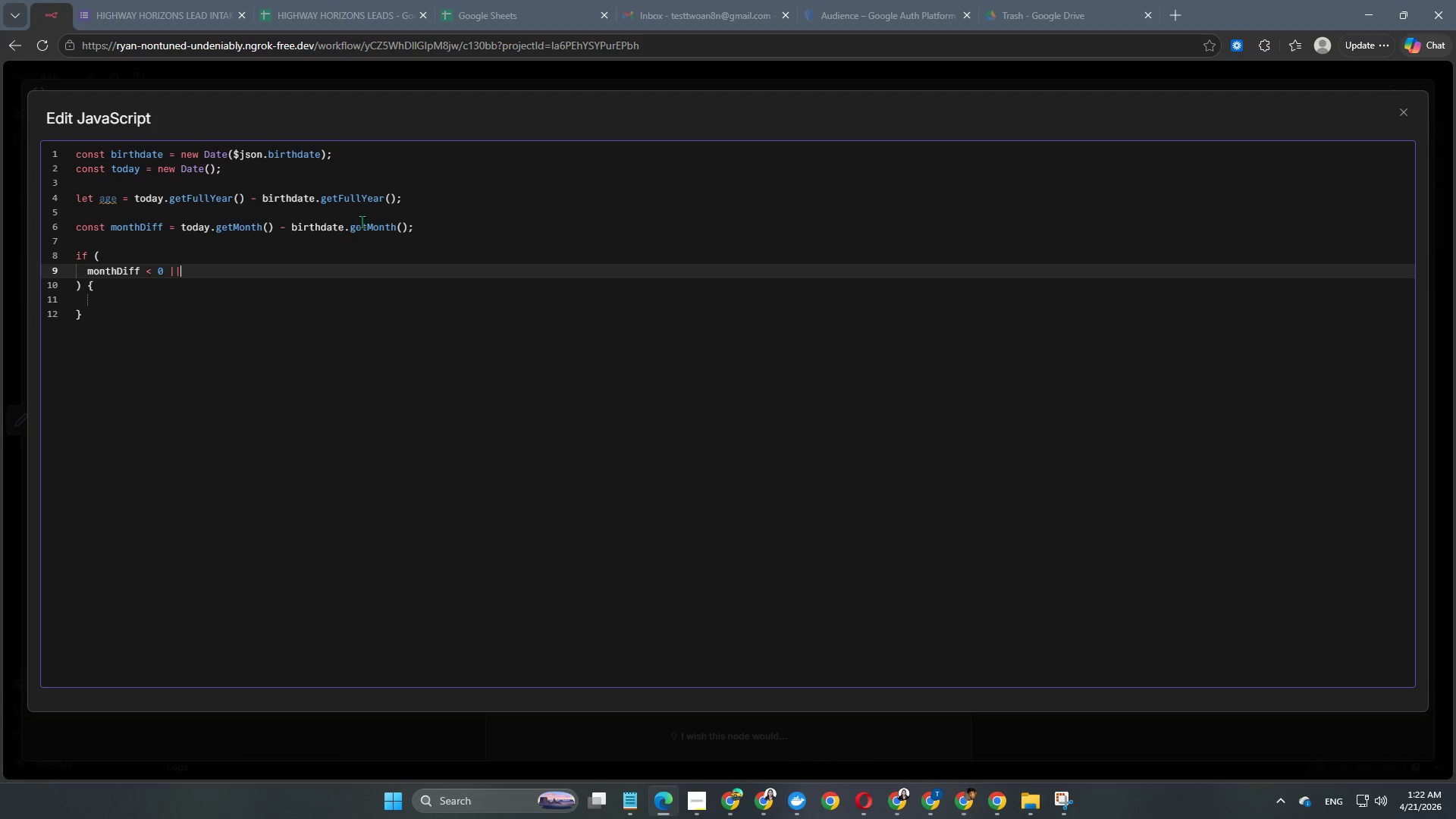 
key(Shift+Backslash)
 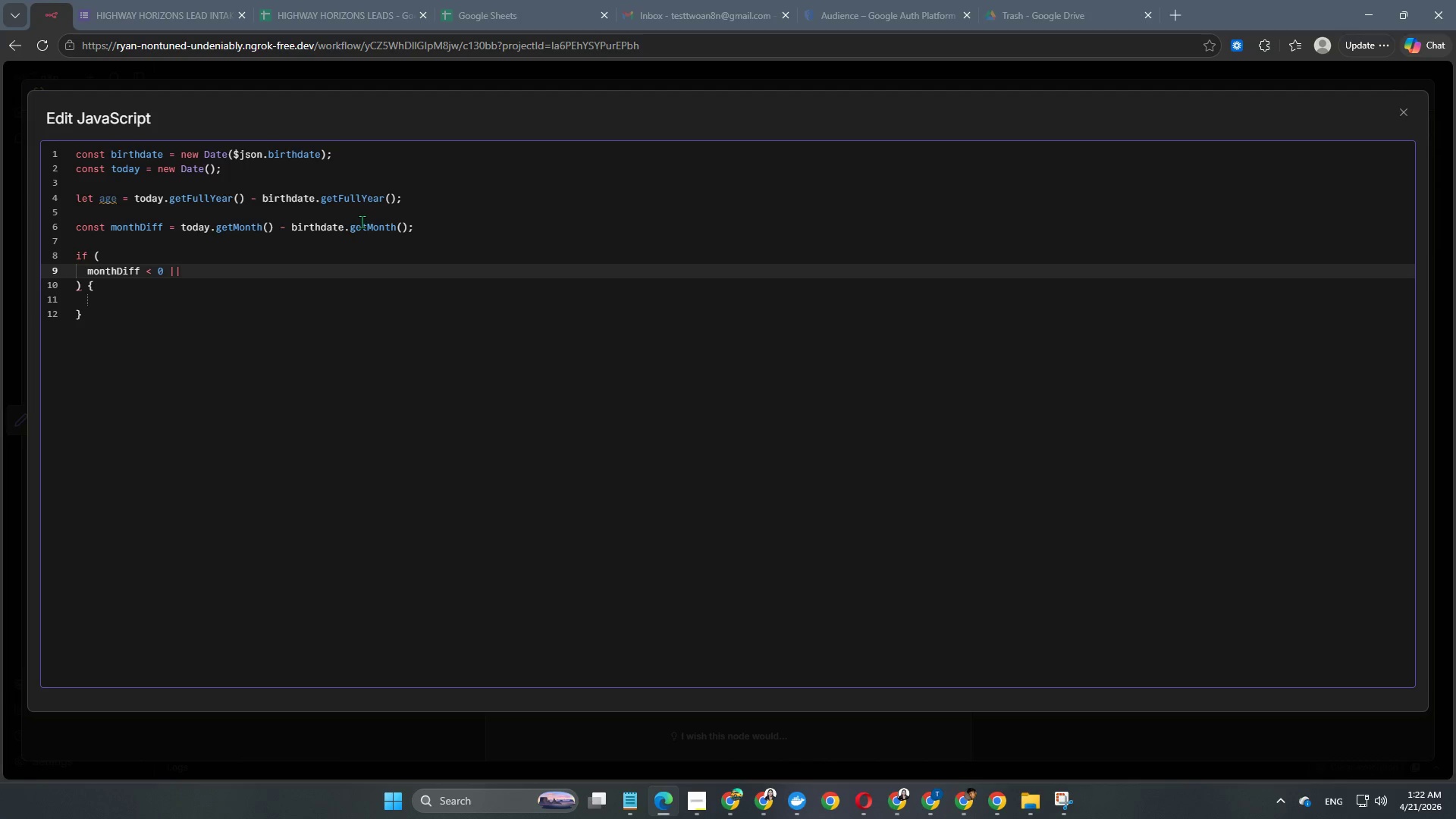 
key(Enter)
 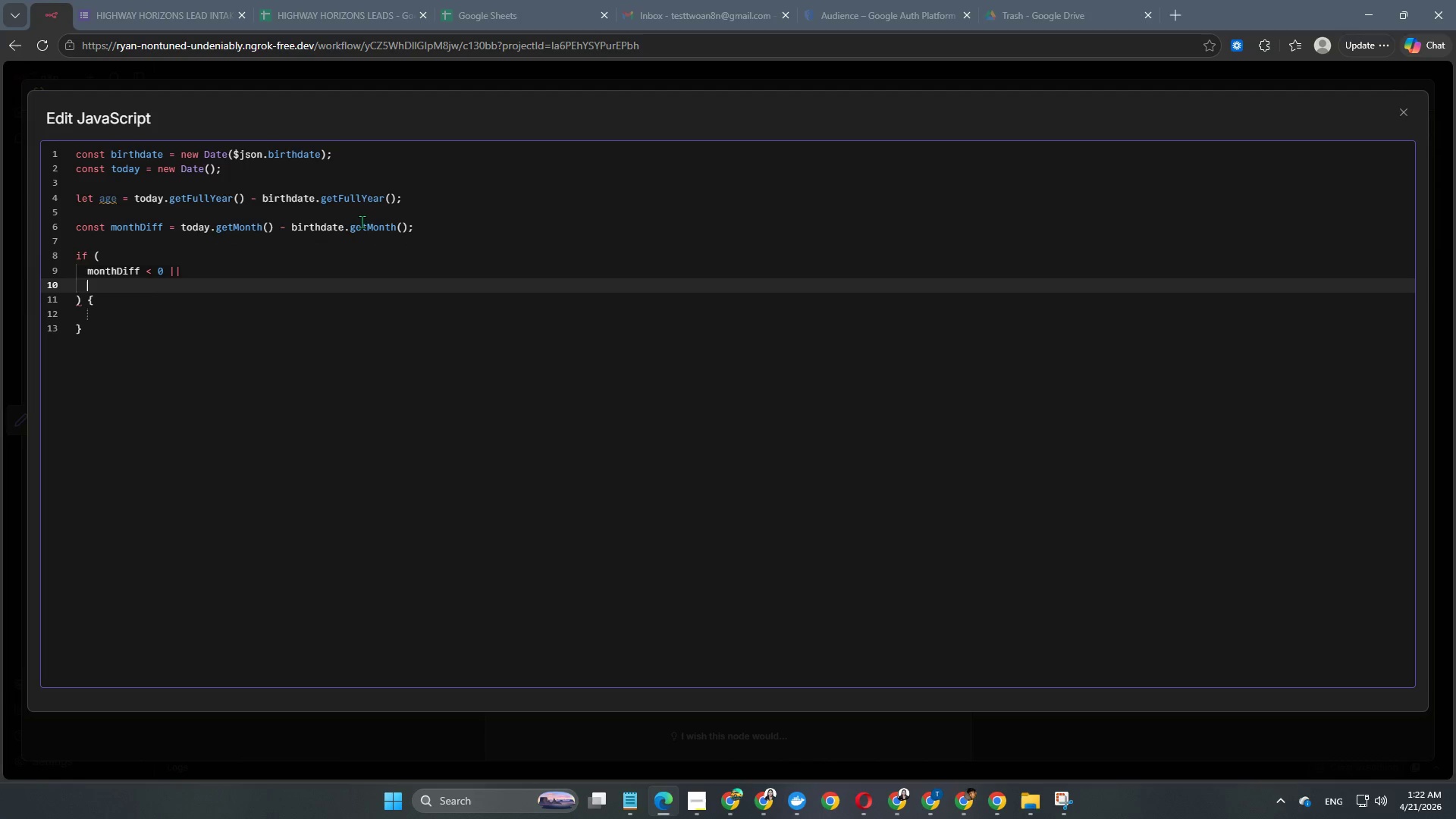 
type((month)
 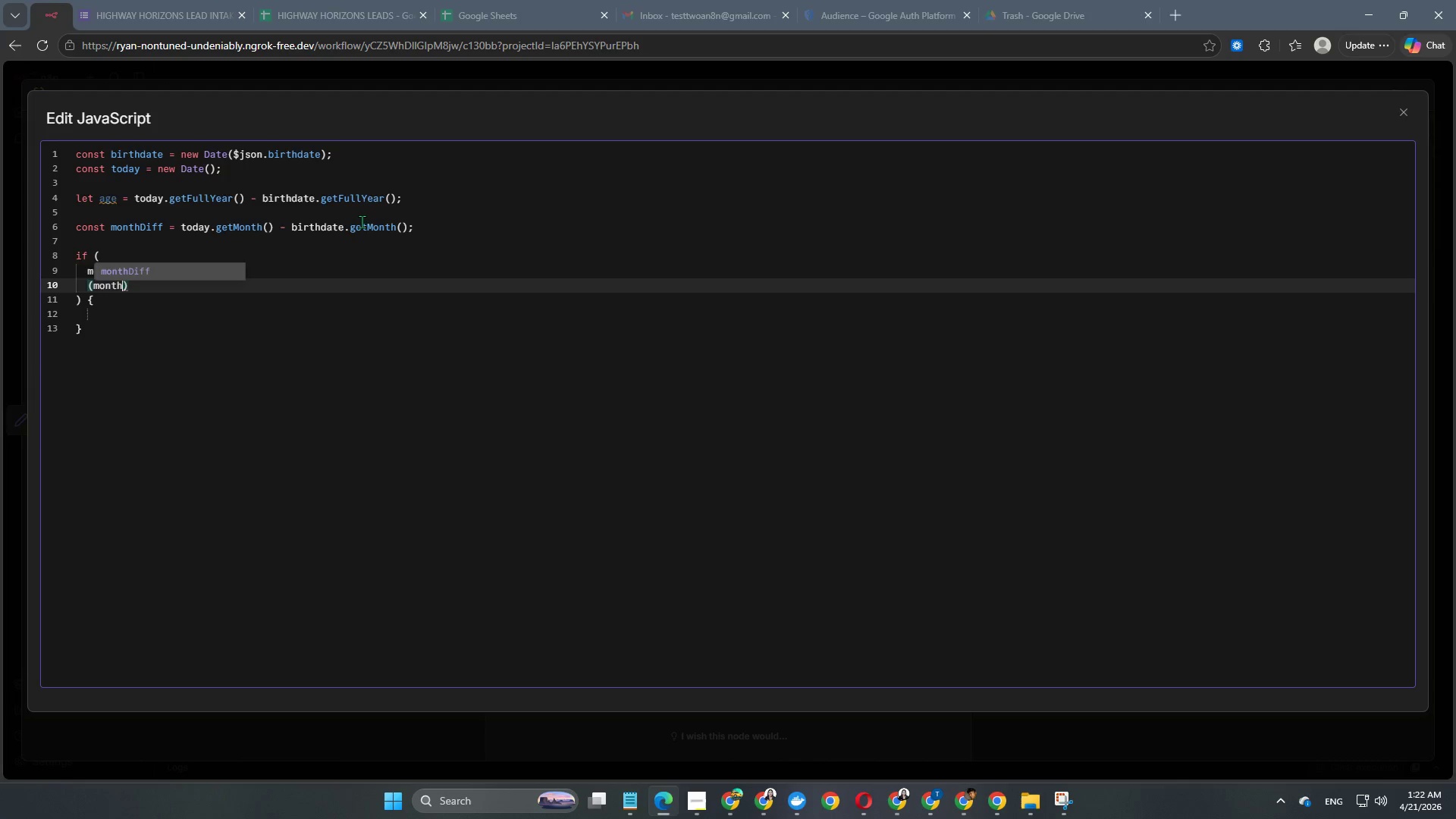 
key(Enter)
 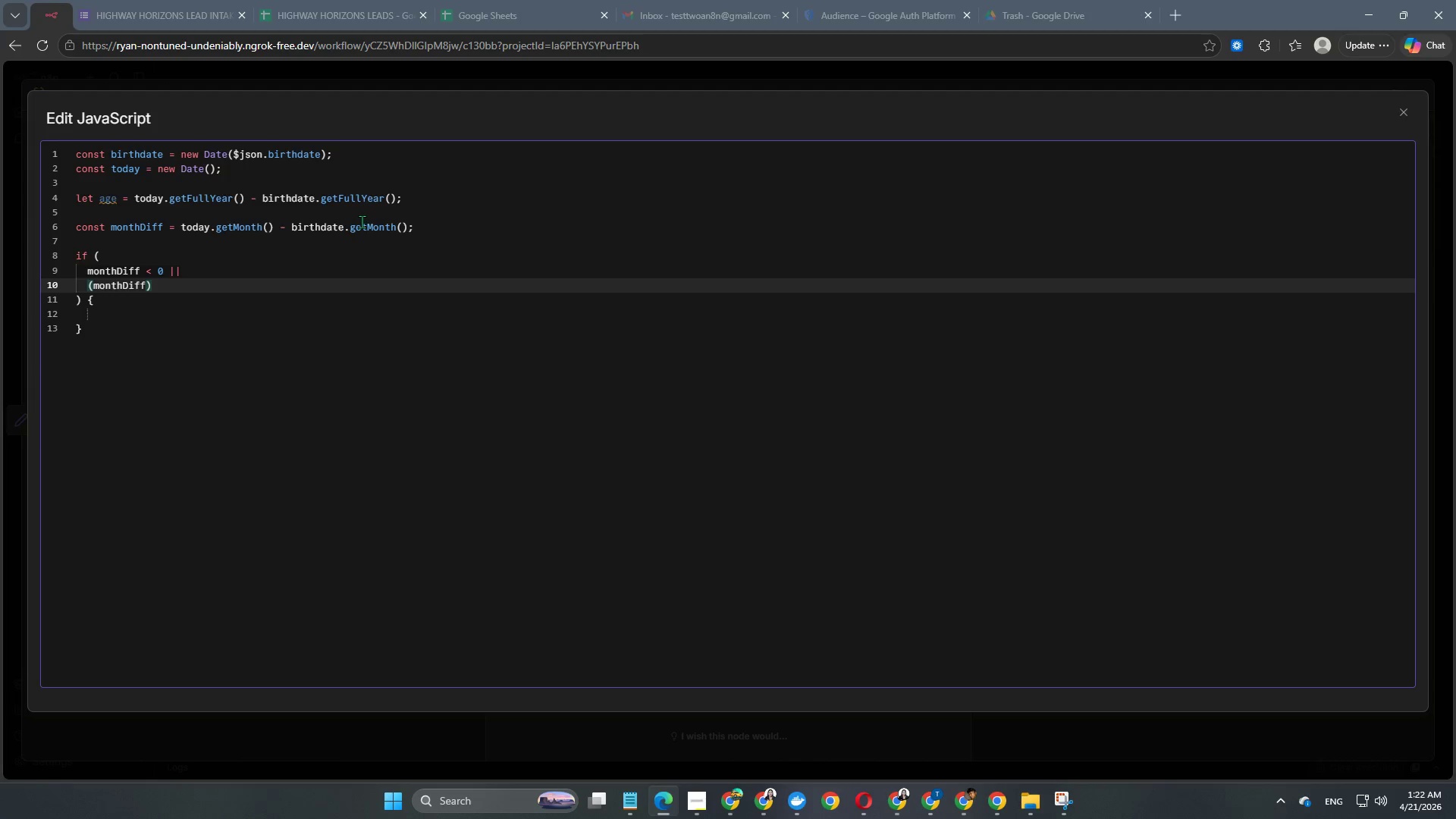 
type( === 0 && toda)
 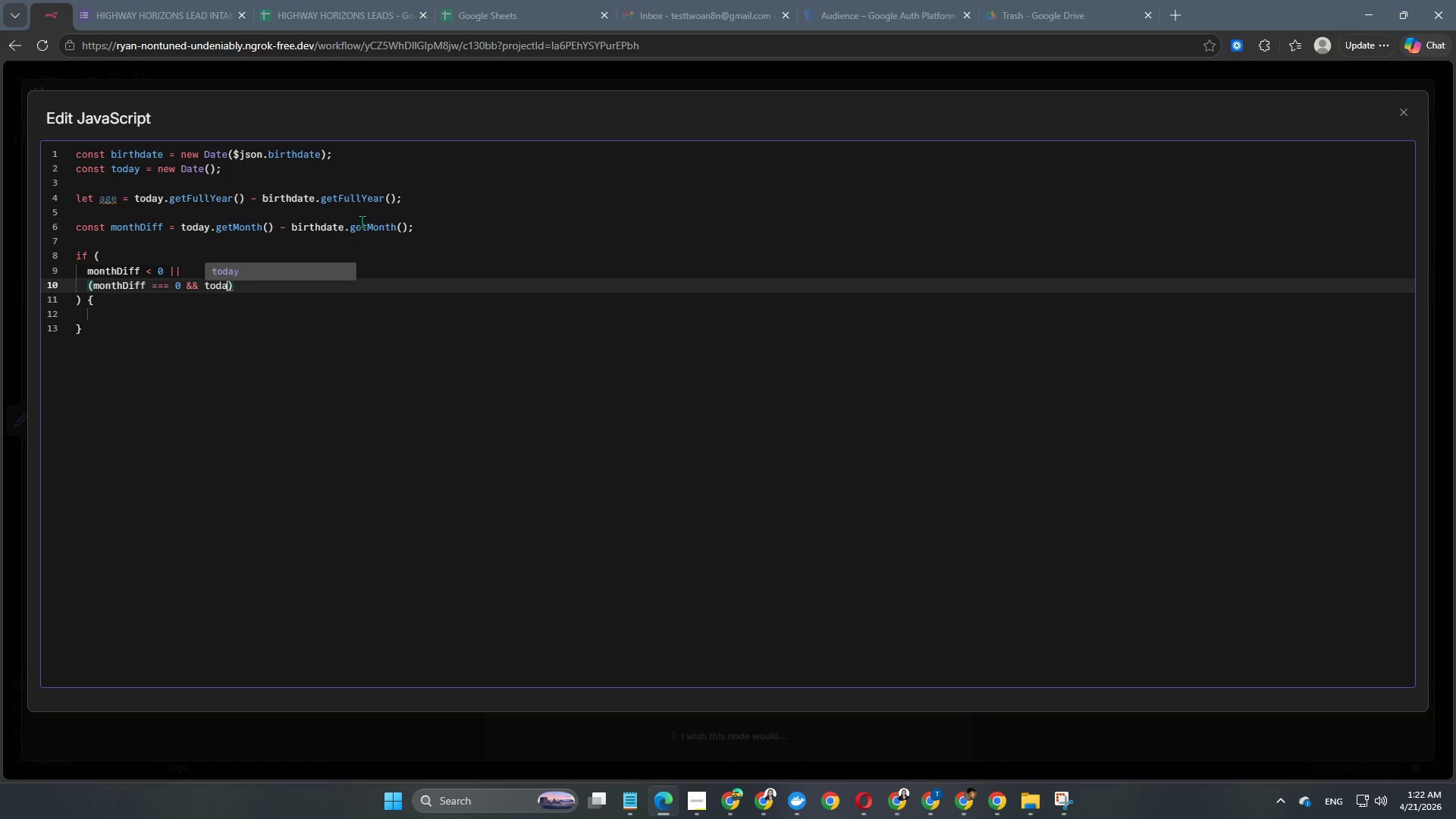 
key(Enter)
 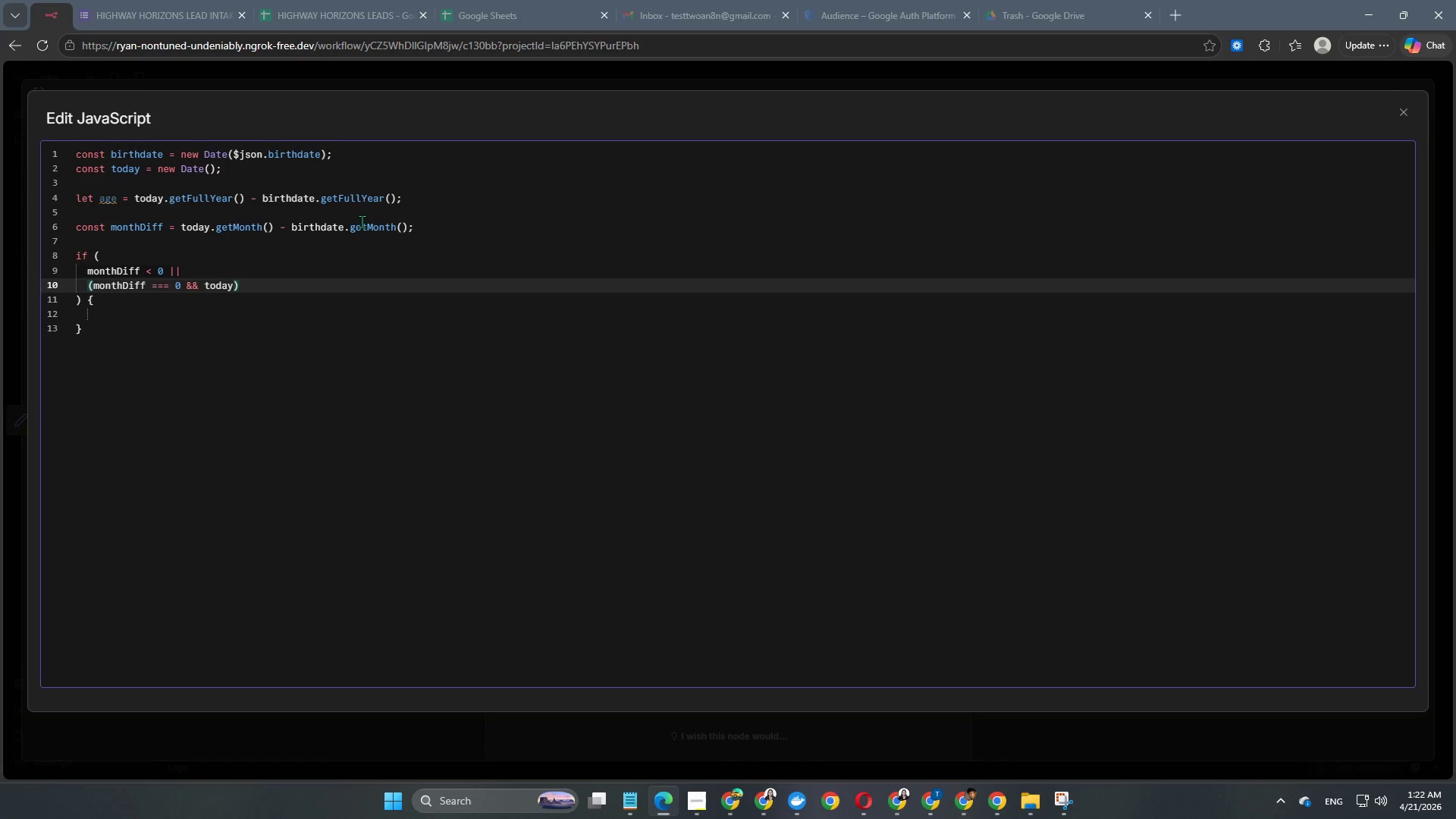 
type(.getDa)
 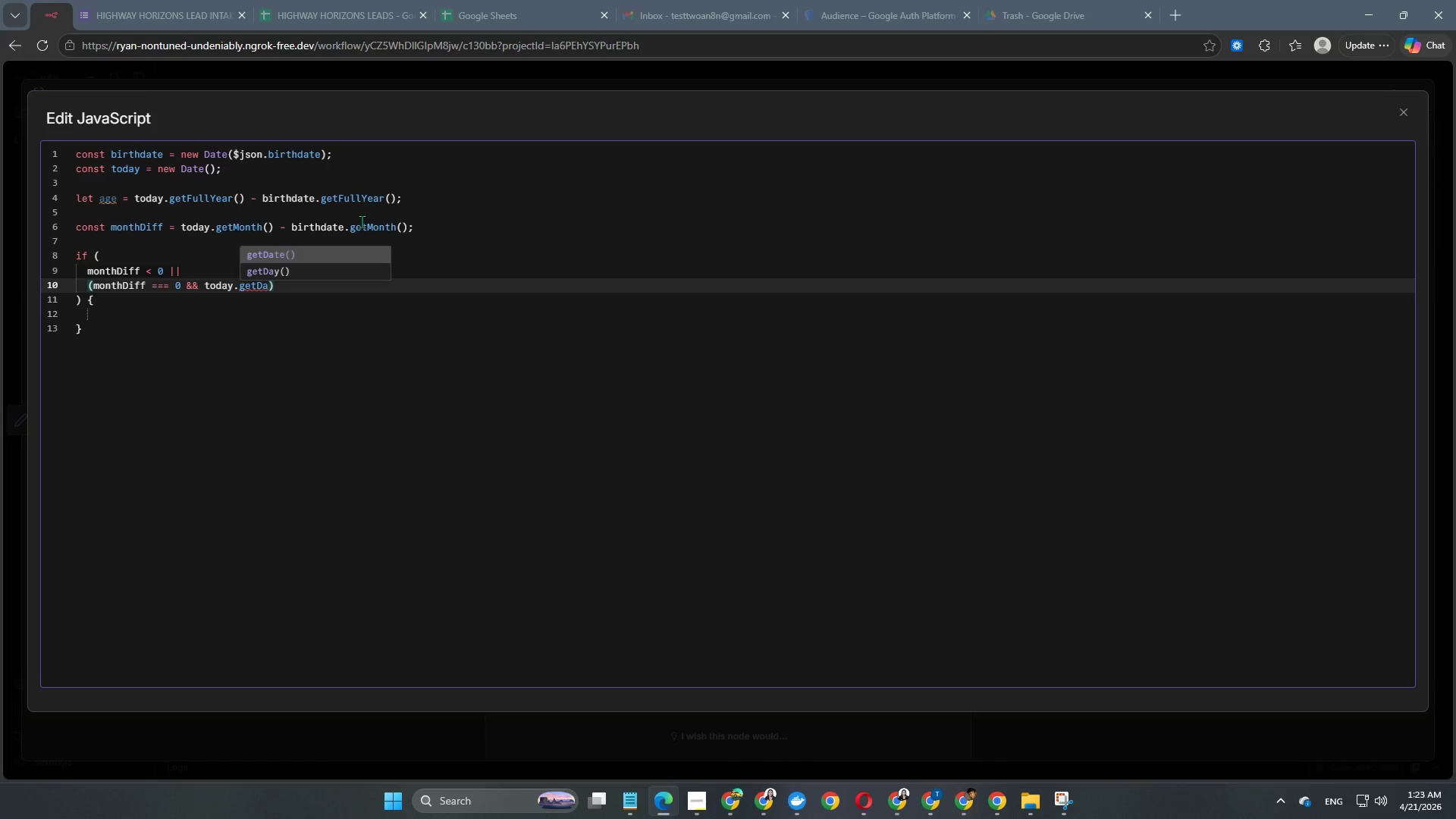 
key(Enter)
 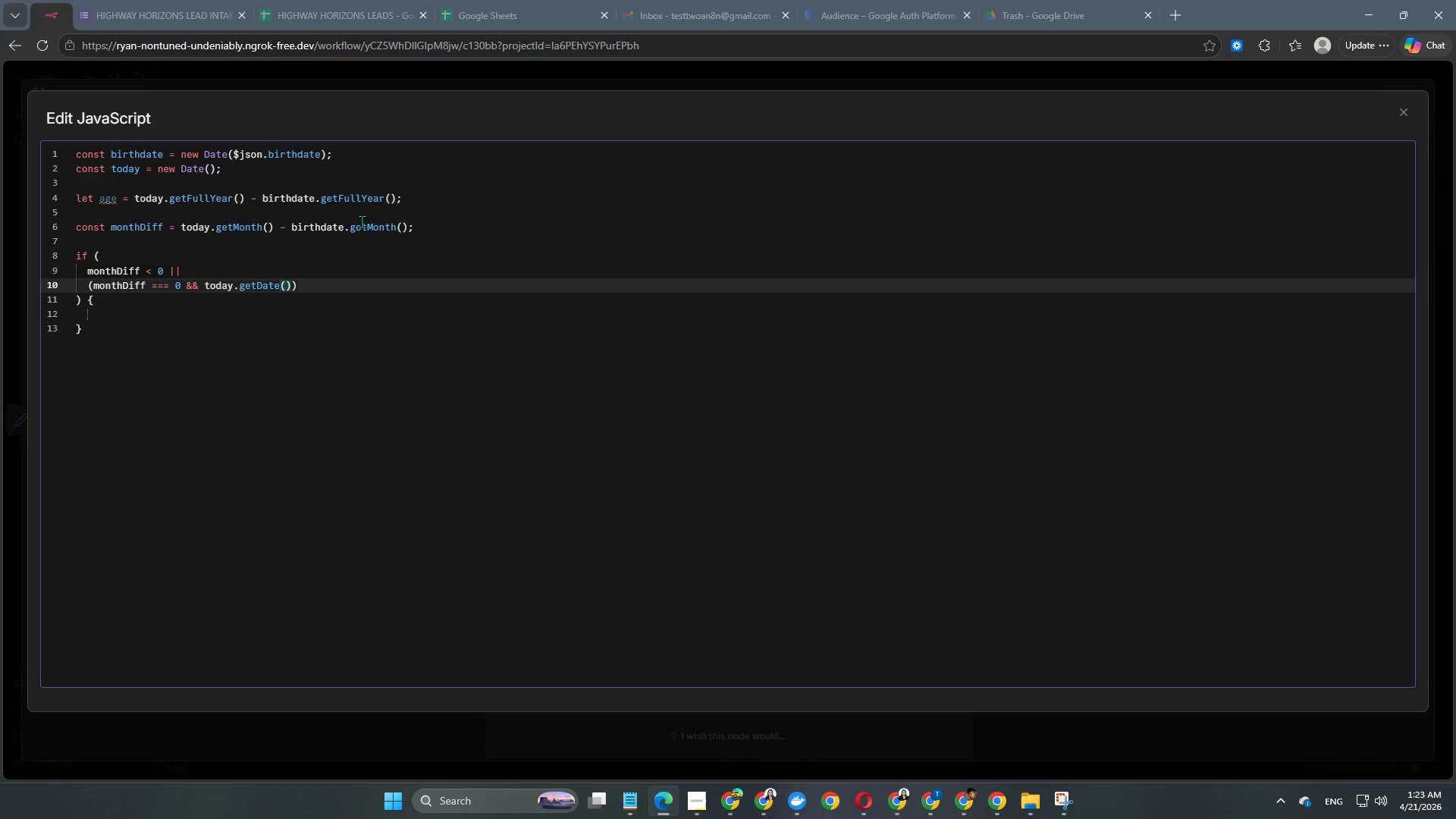 
key(ArrowRight)
 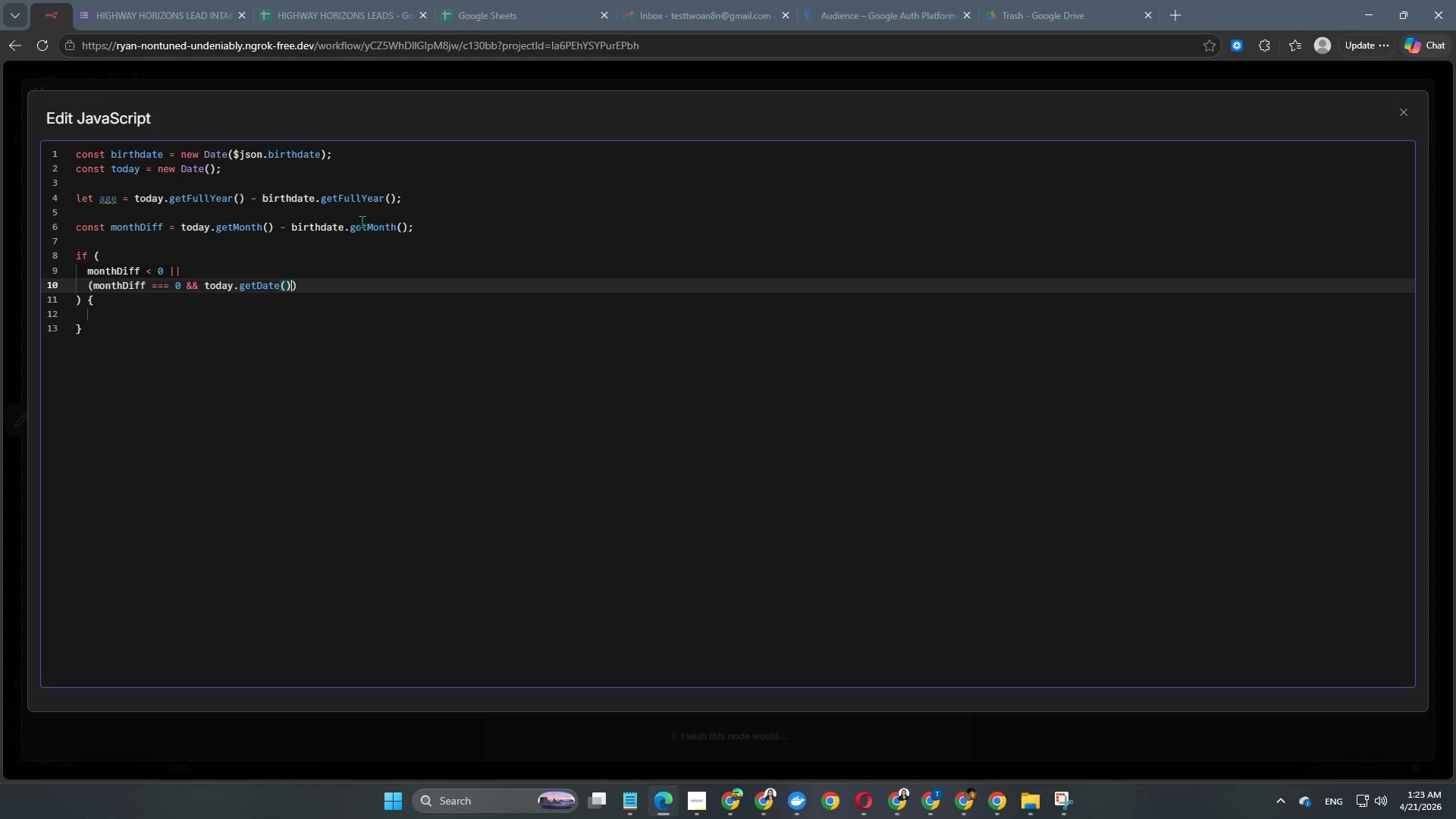 
type( < birth)
 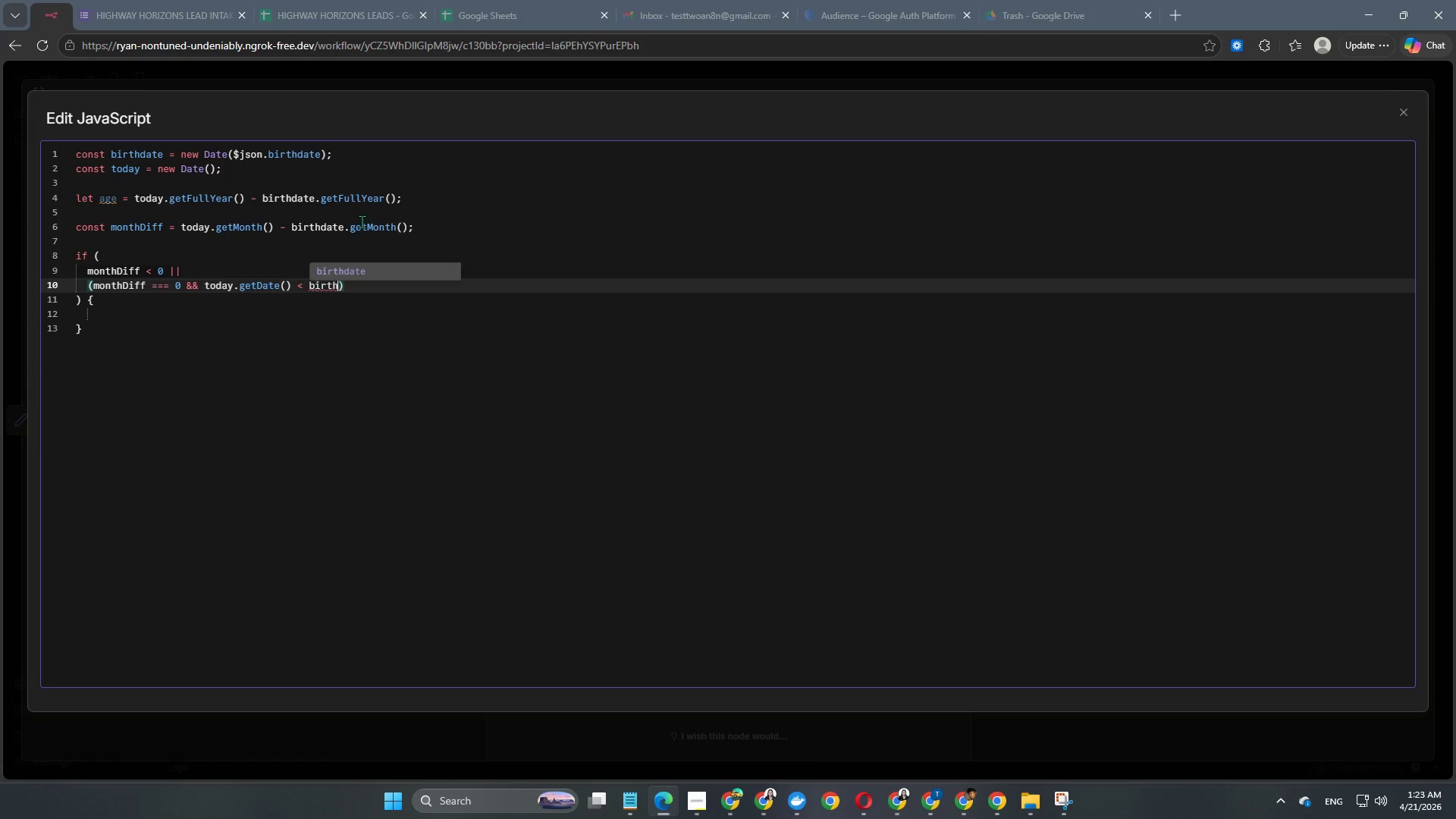 
key(Enter)
 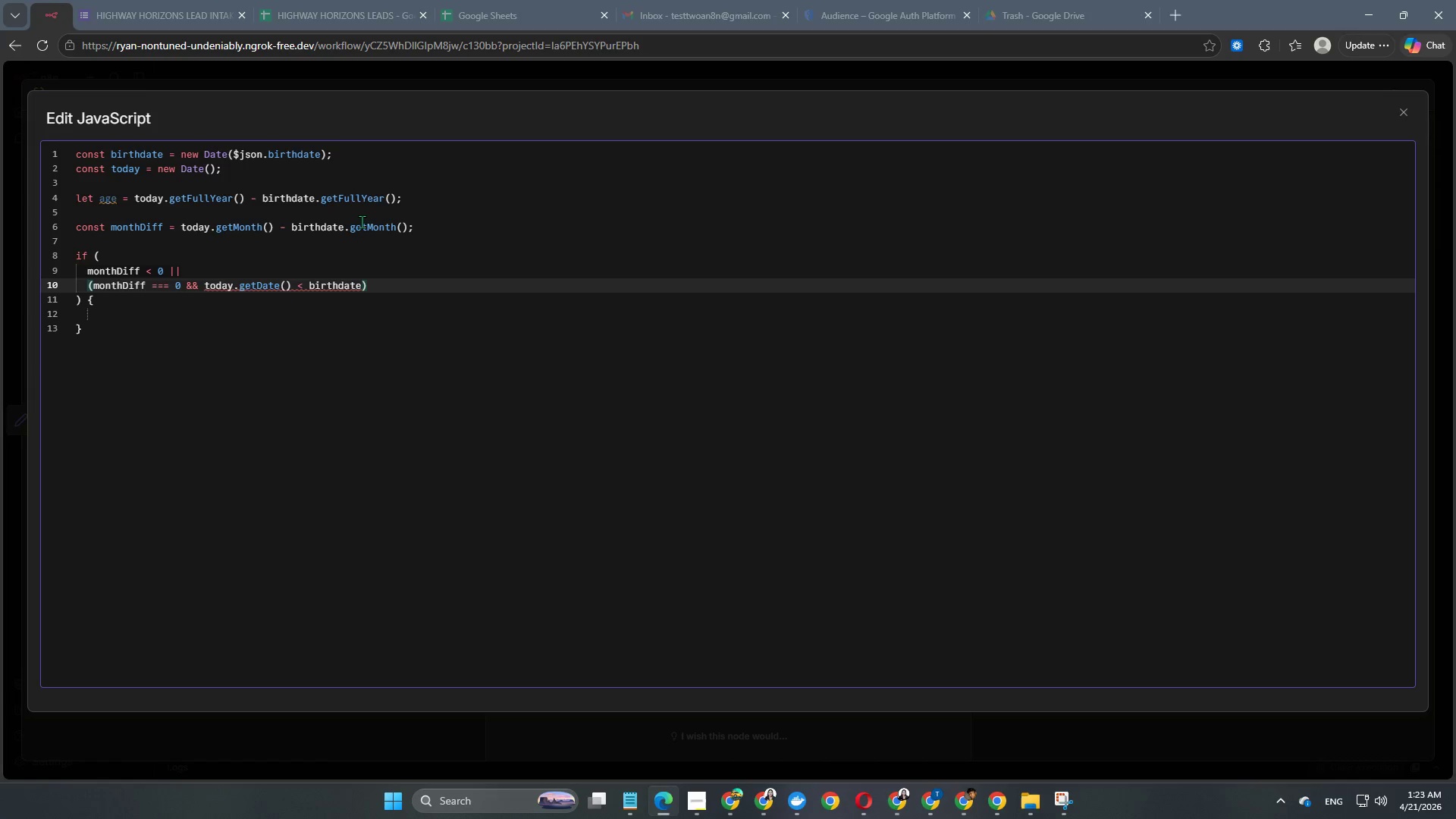 
type(.getd)
key(Backspace)
type(Da)
 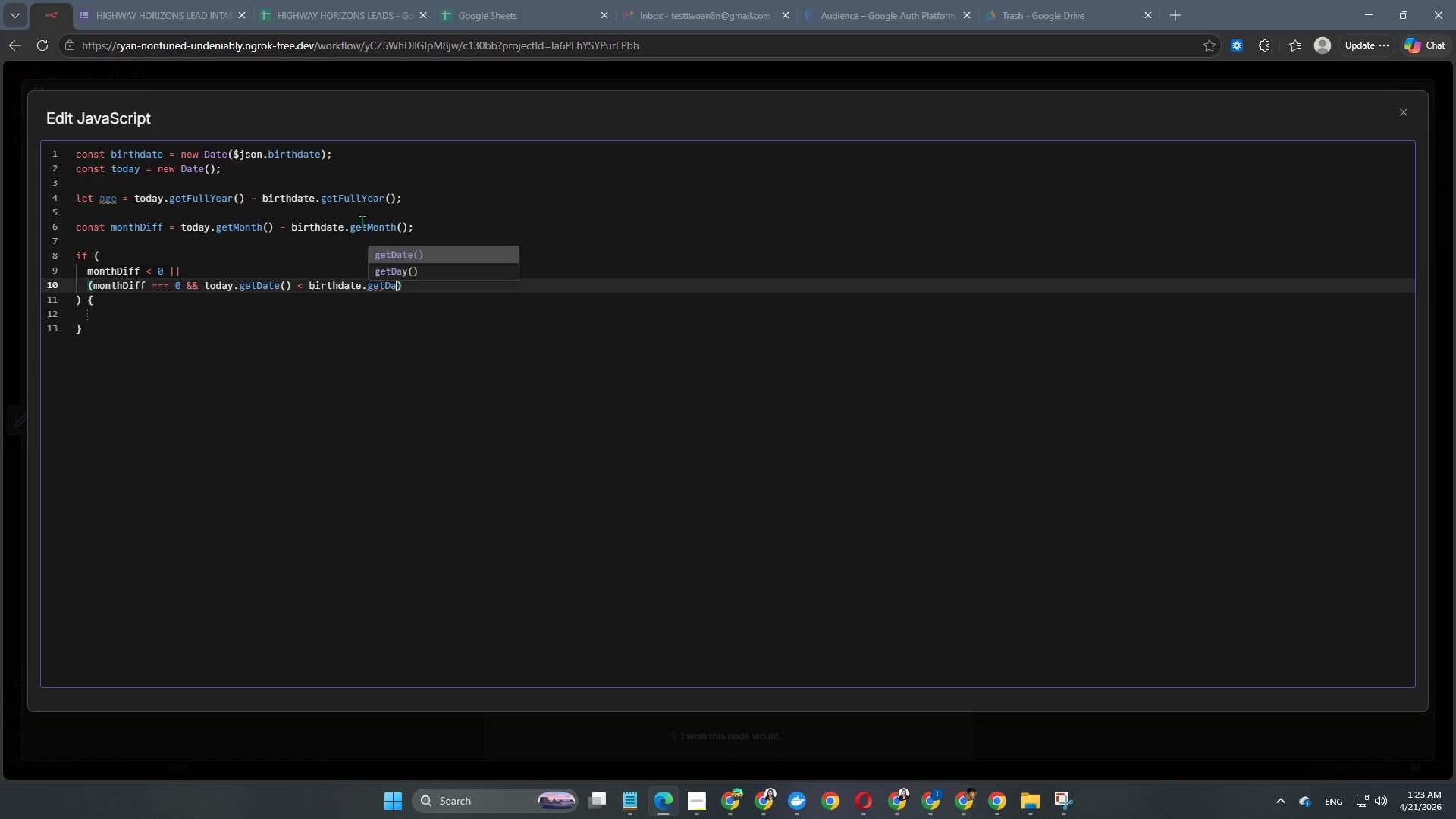 
key(Enter)
 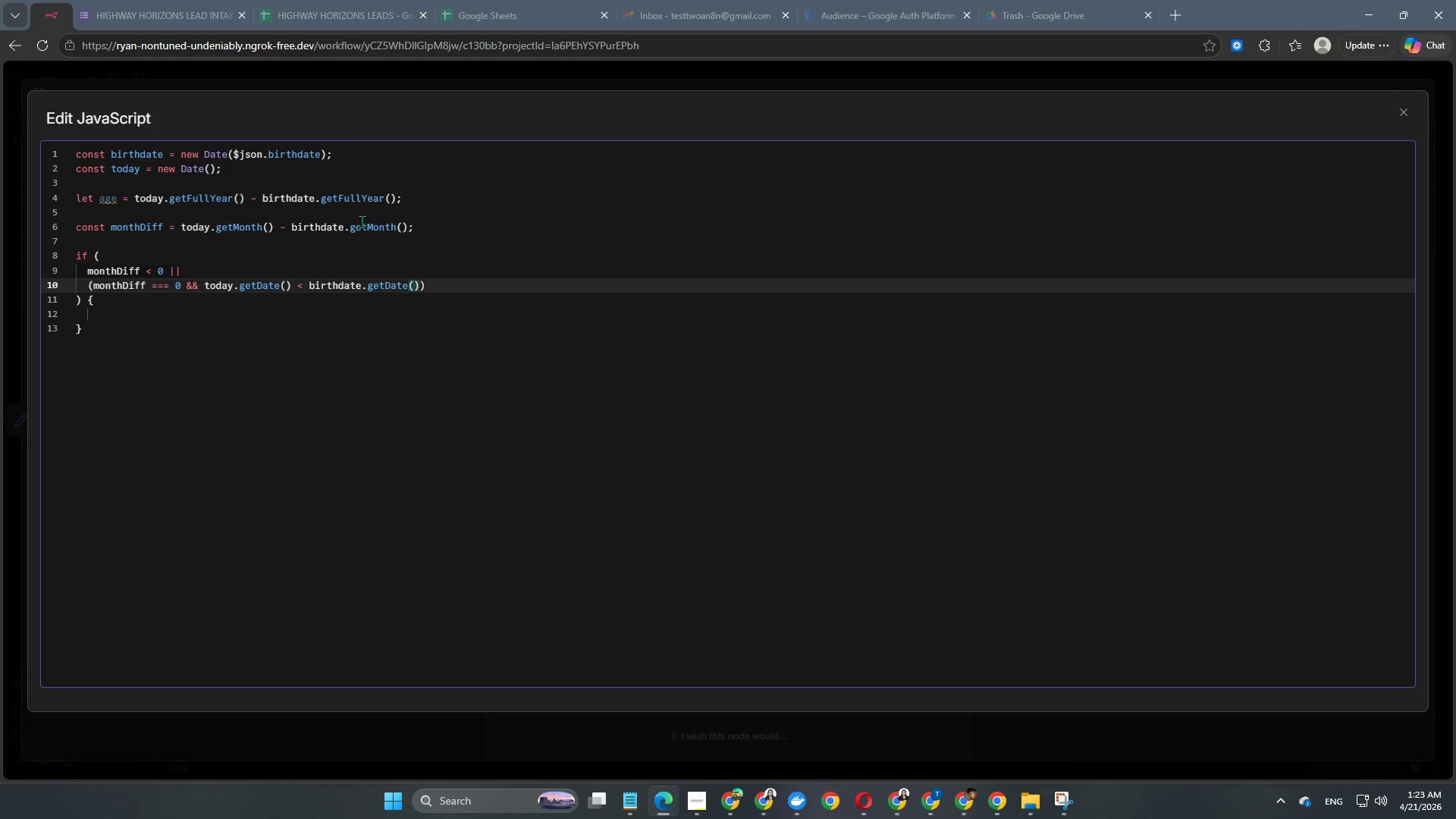 
key(ArrowRight)
 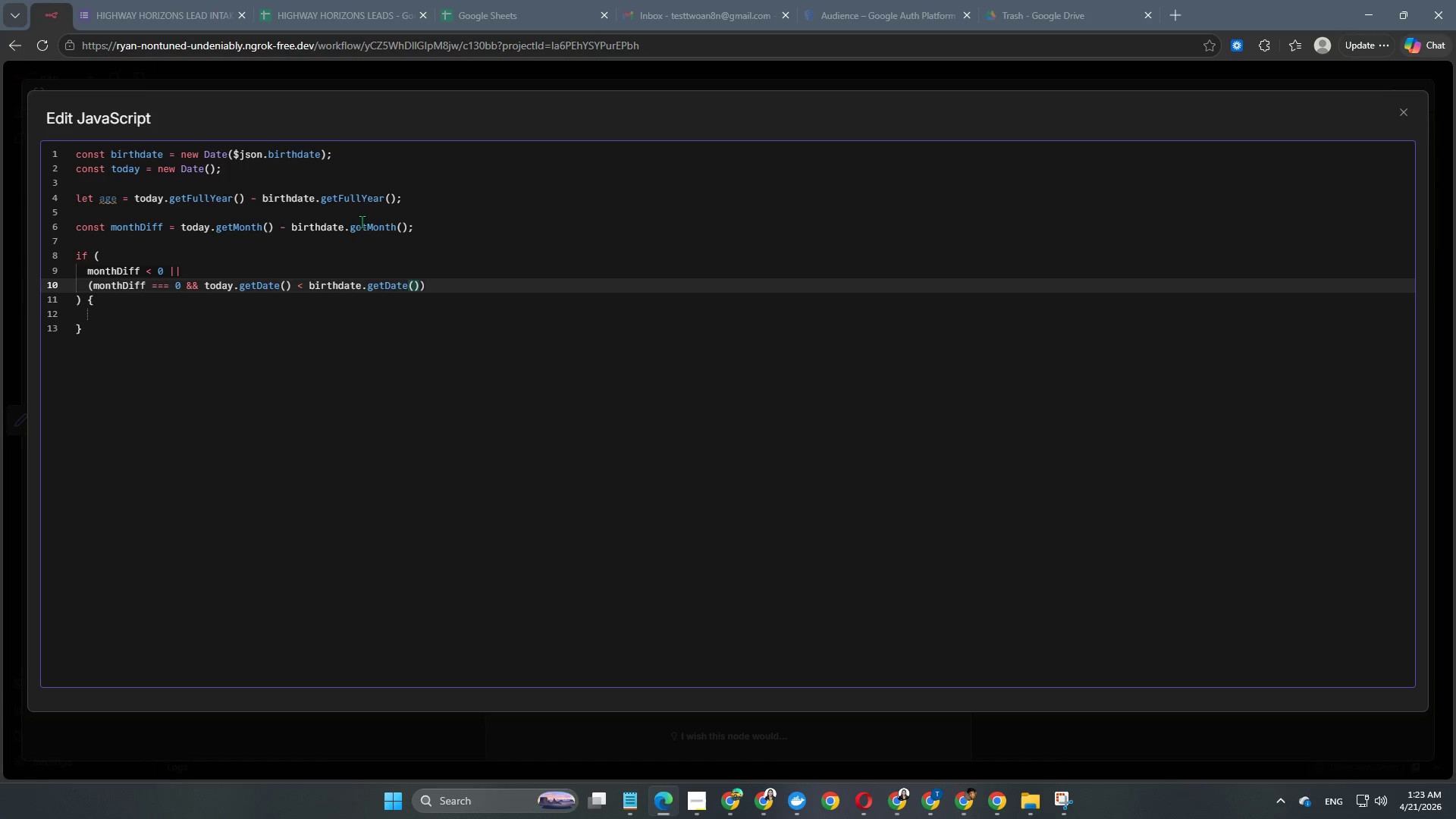 
key(ArrowRight)
 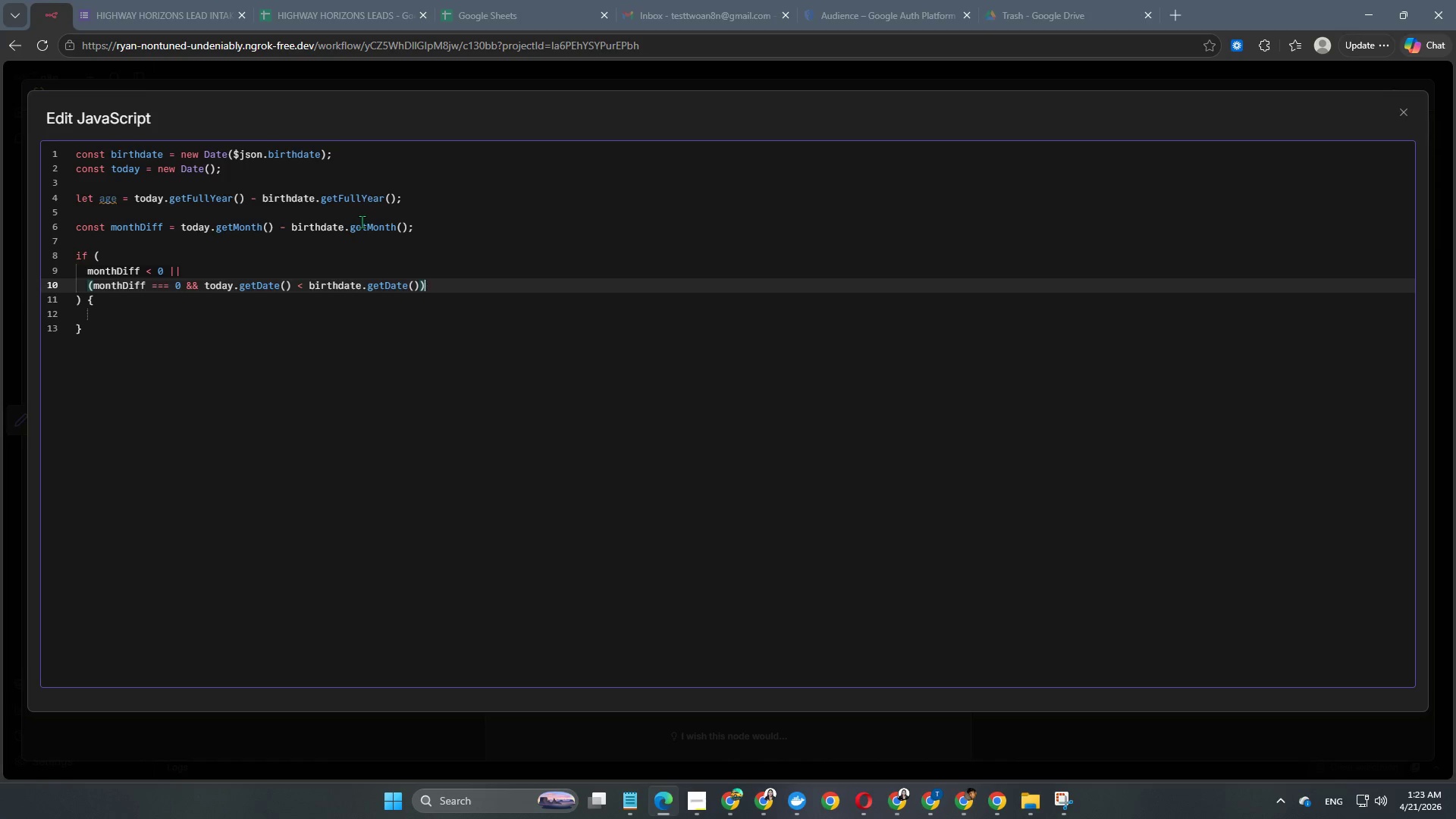 
key(ArrowDown)
 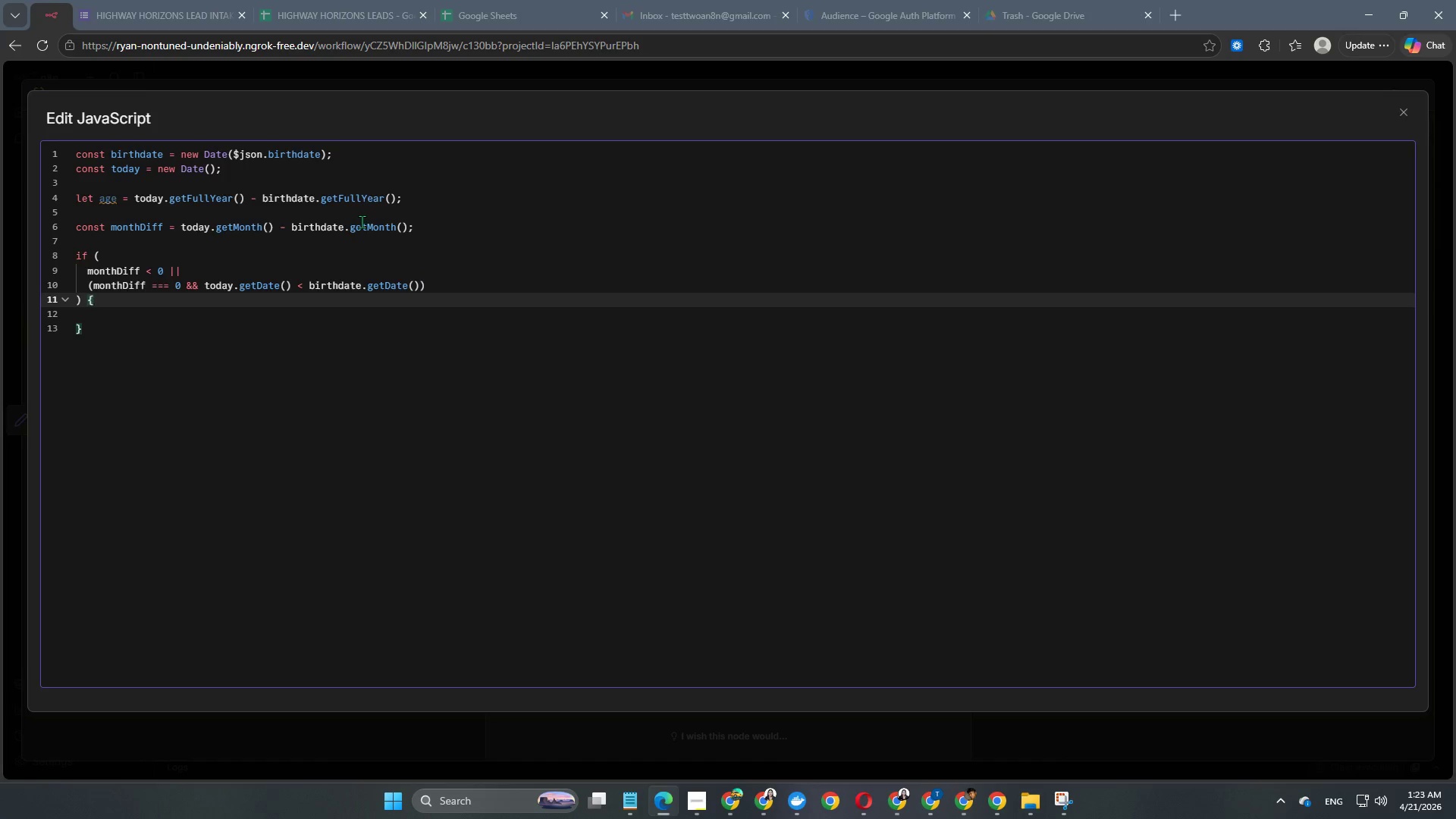 
key(ArrowDown)
 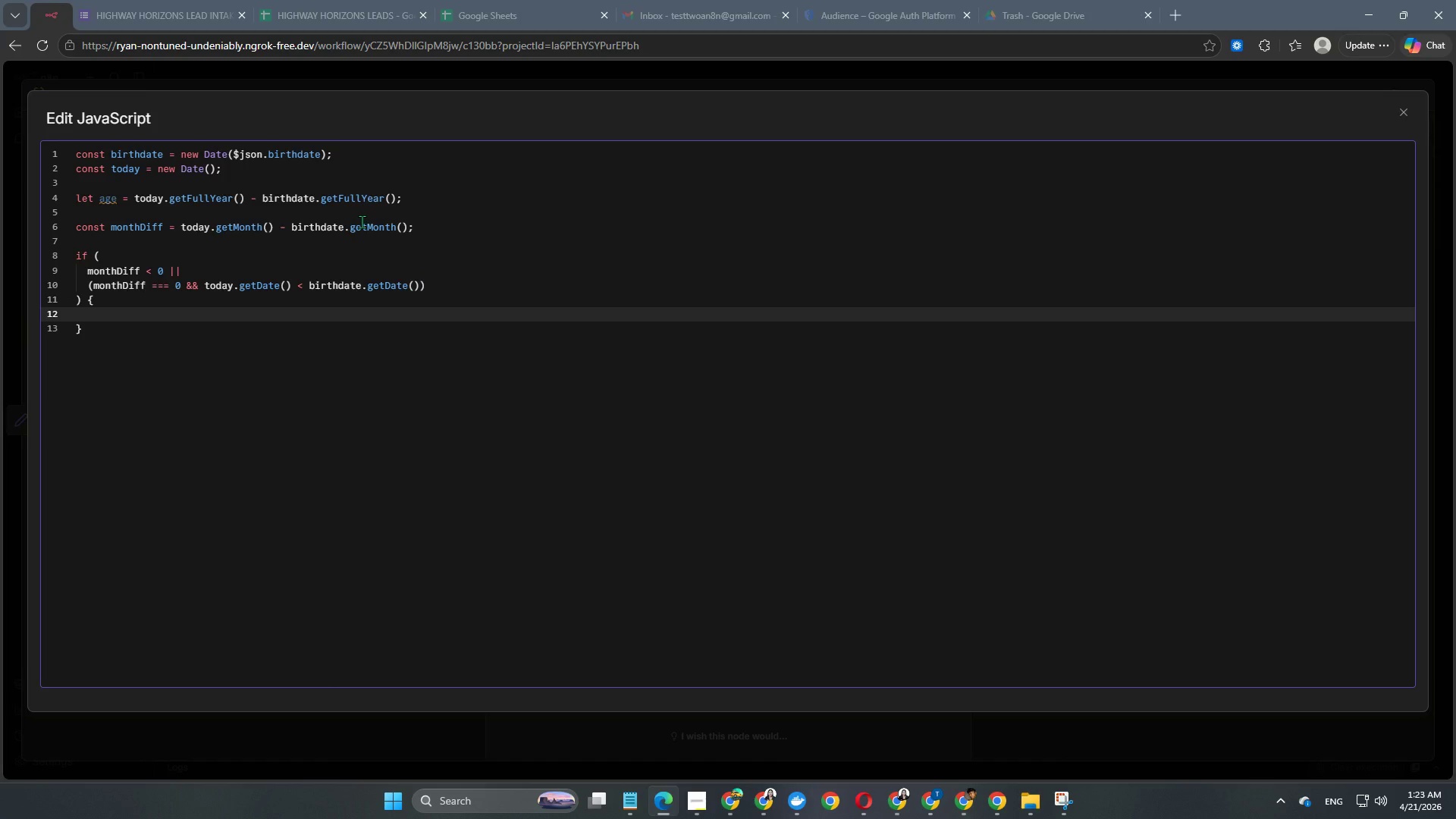 
type(age)
 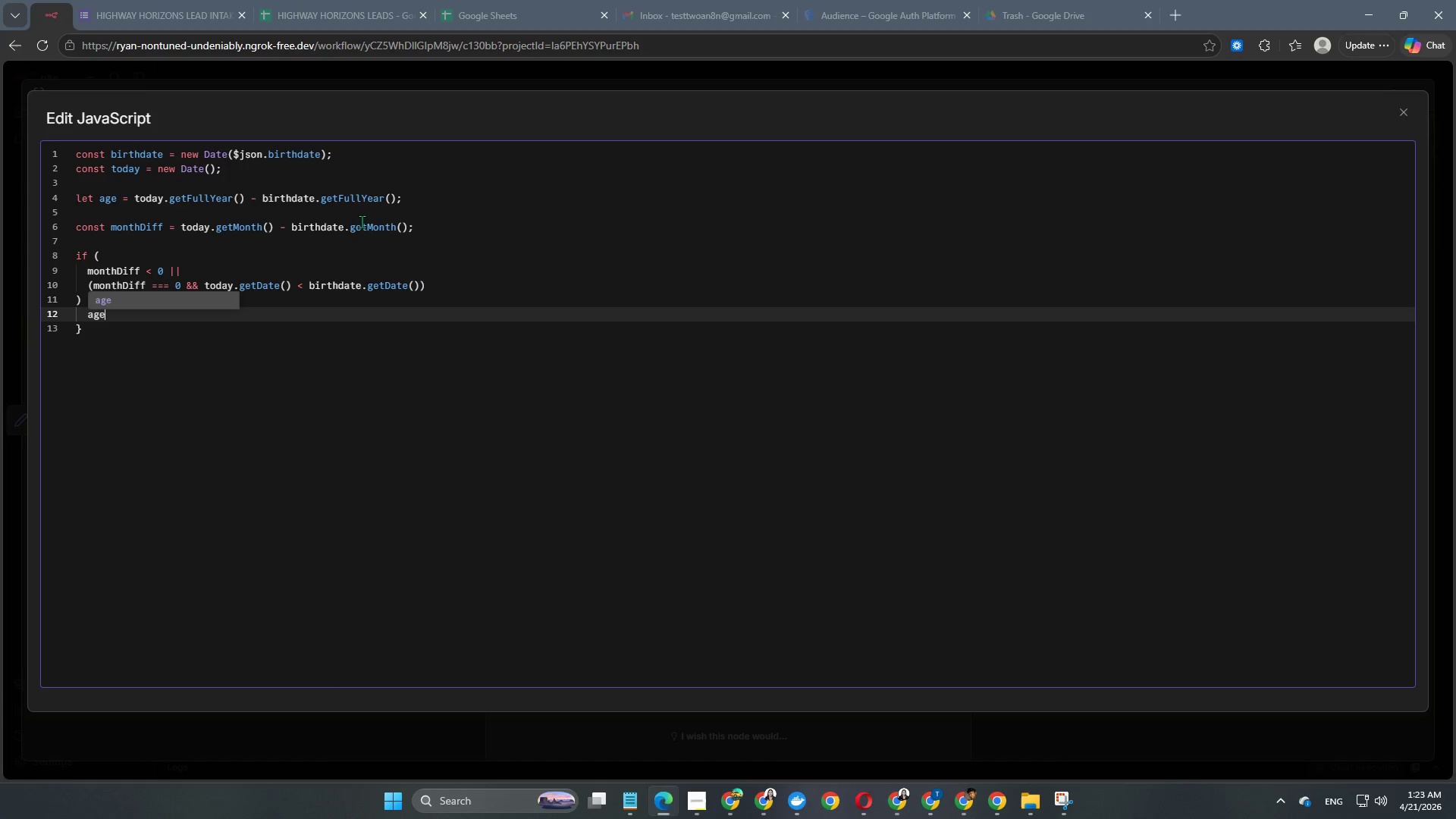 
key(Enter)
 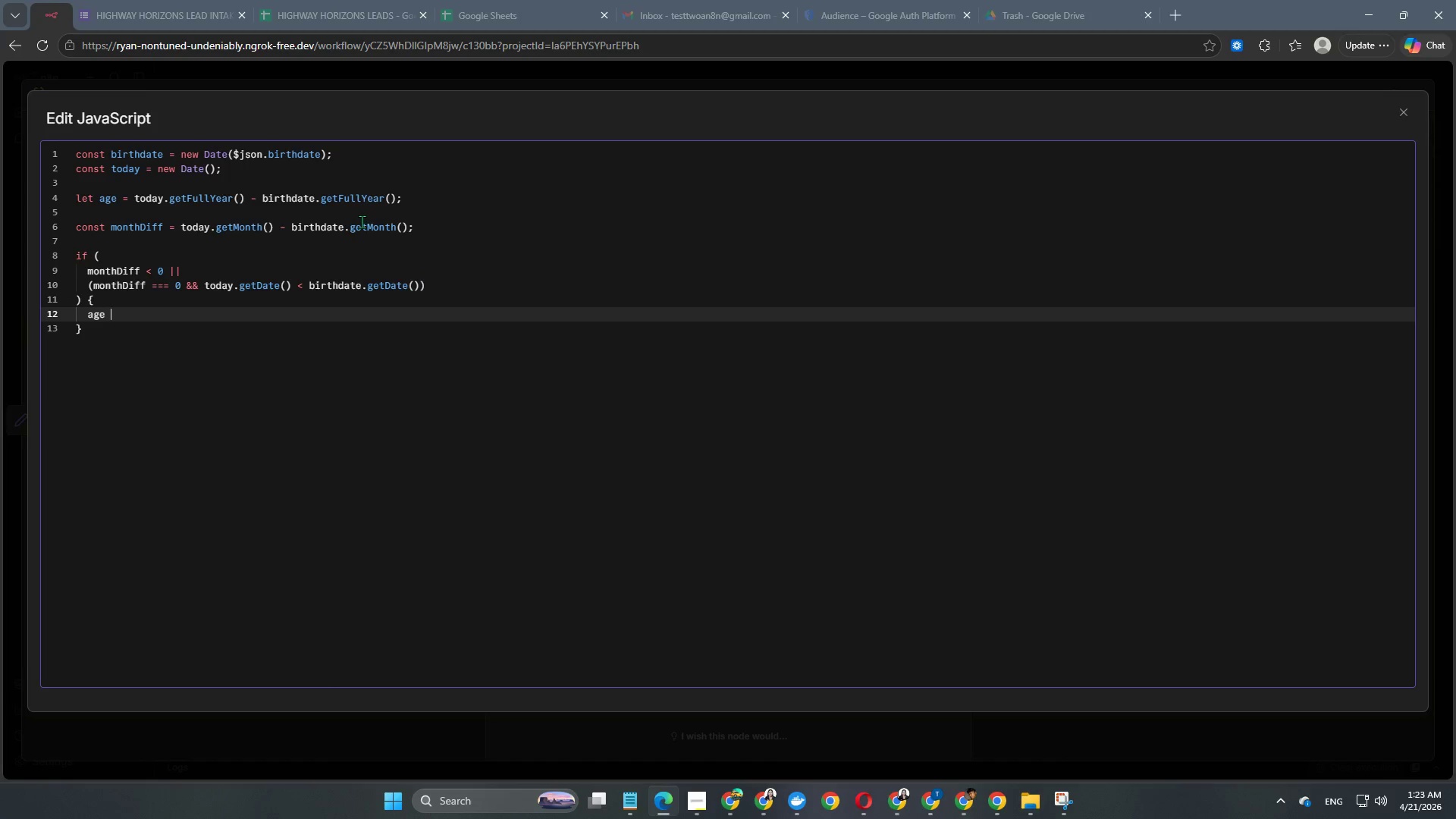 
key(Space)
 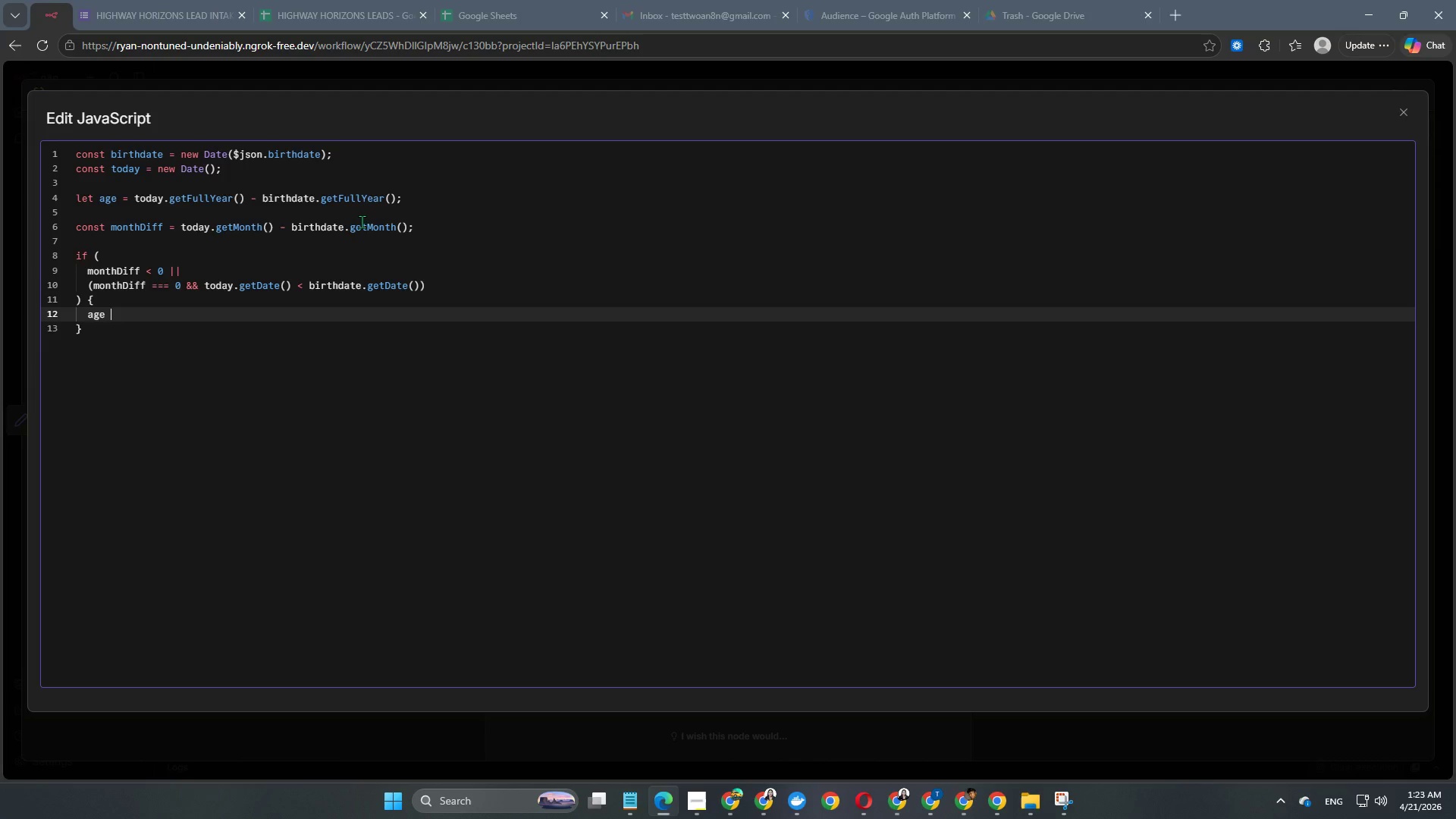 
key(Backspace)
 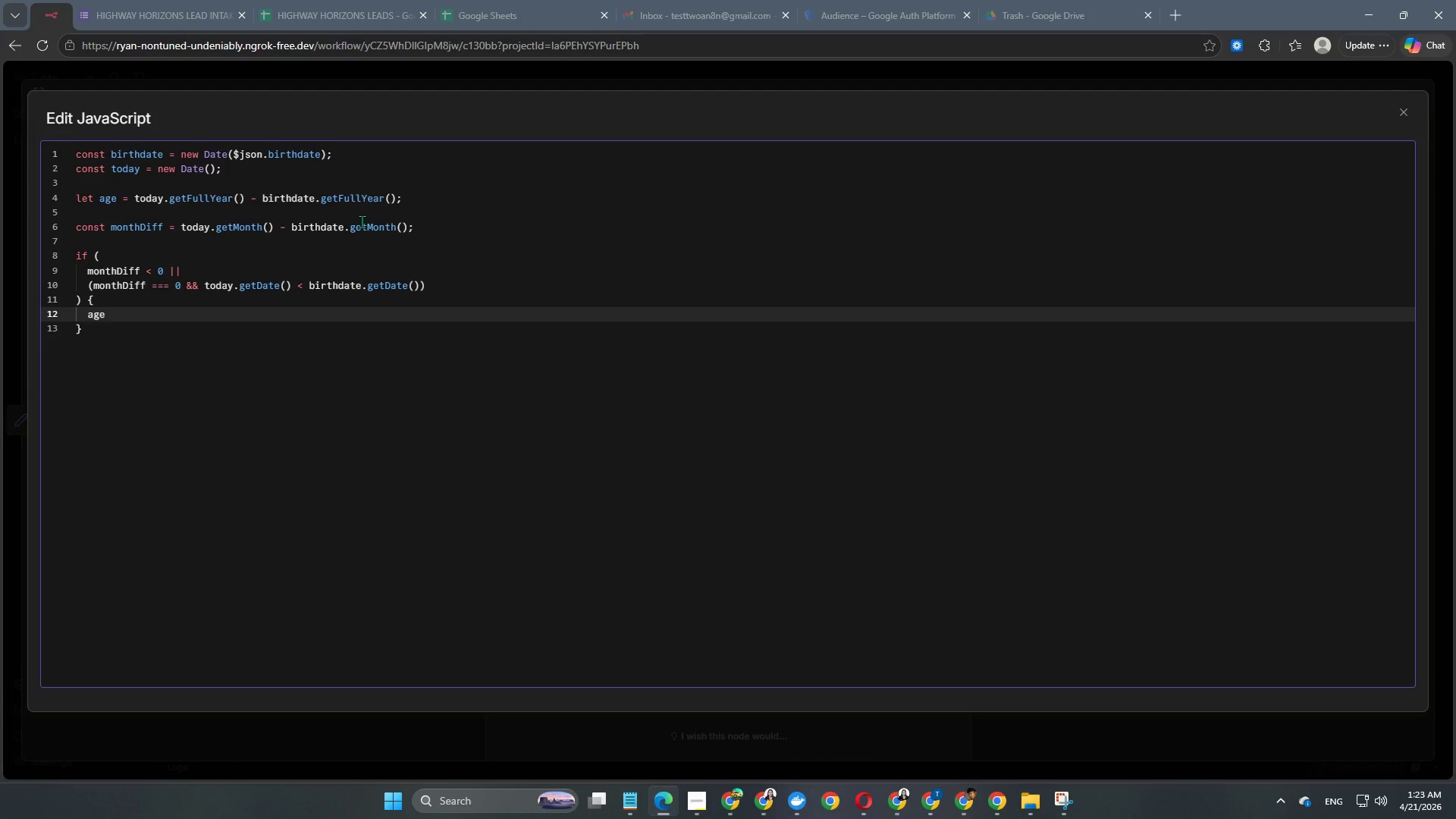 
key(Minus)
 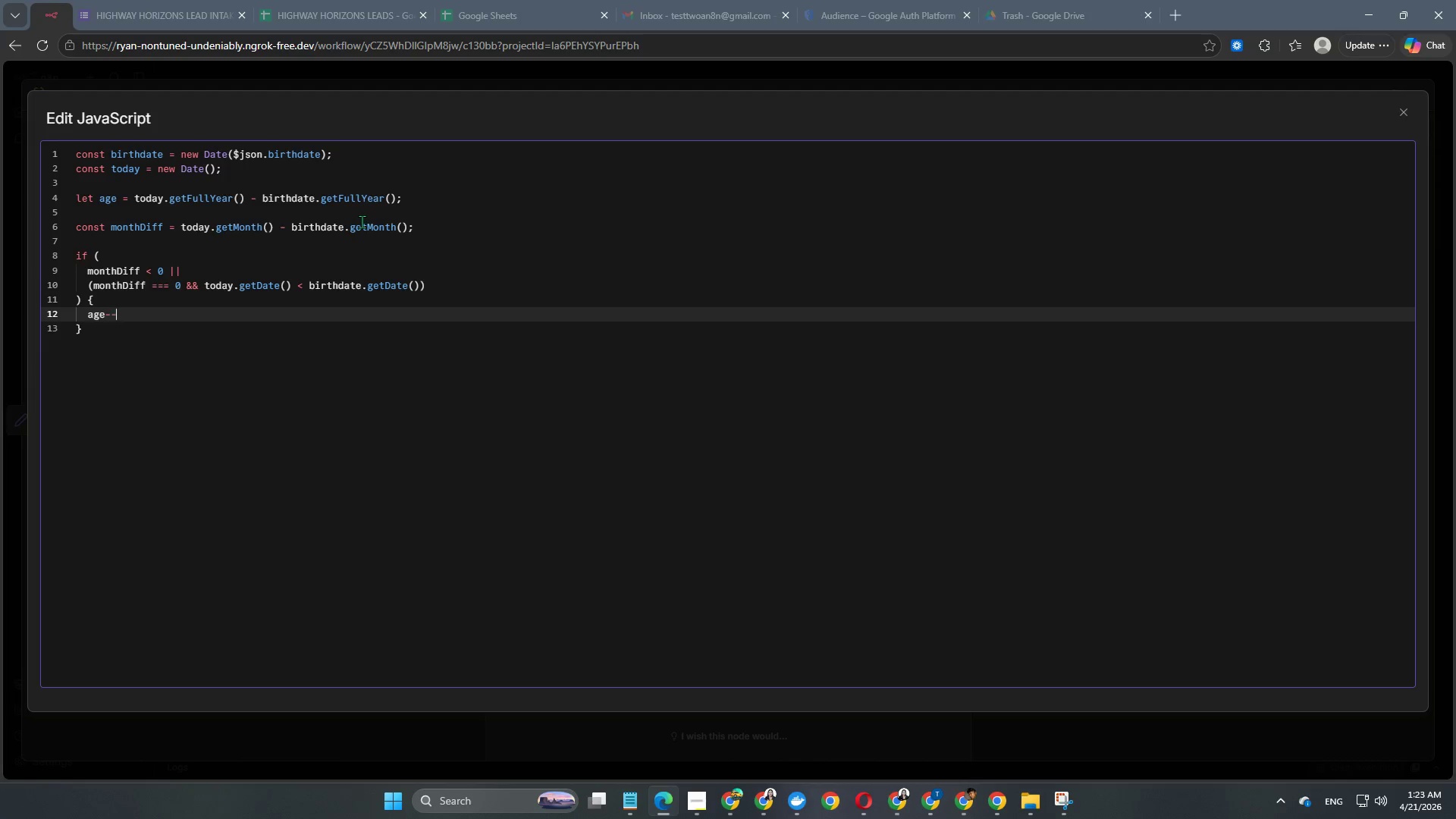 
key(Minus)
 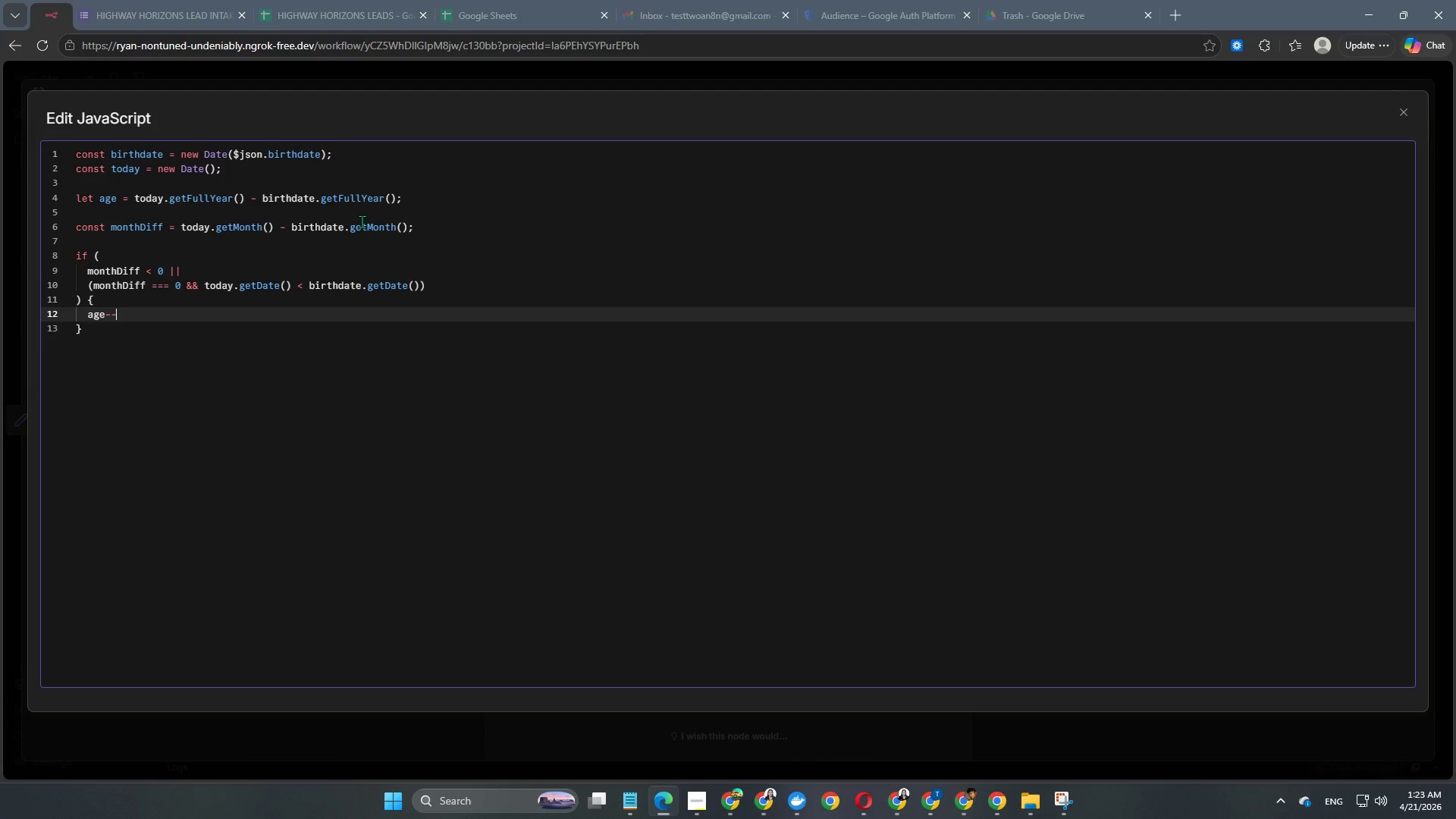 
key(Semicolon)
 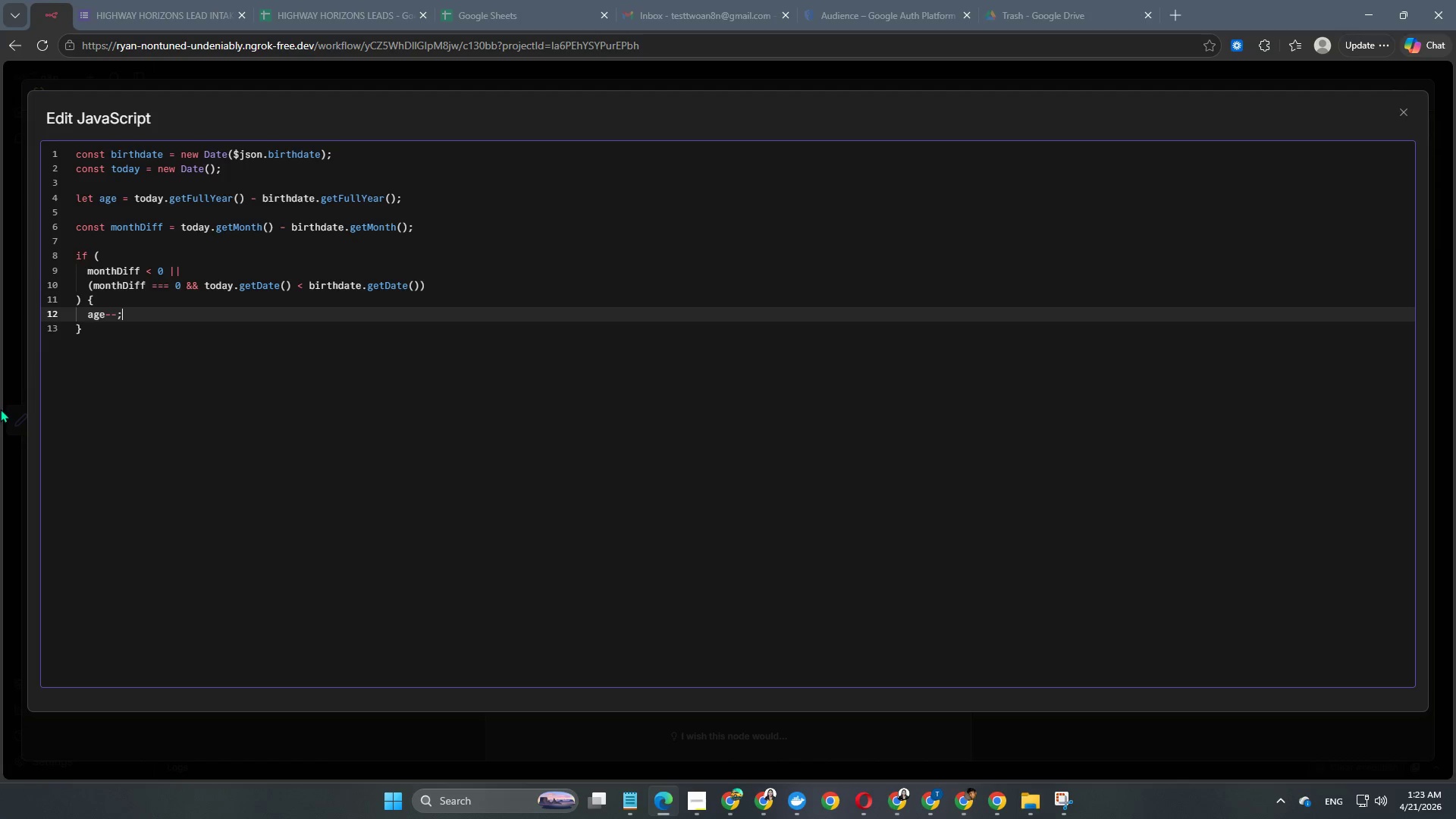 
left_click([106, 355])
 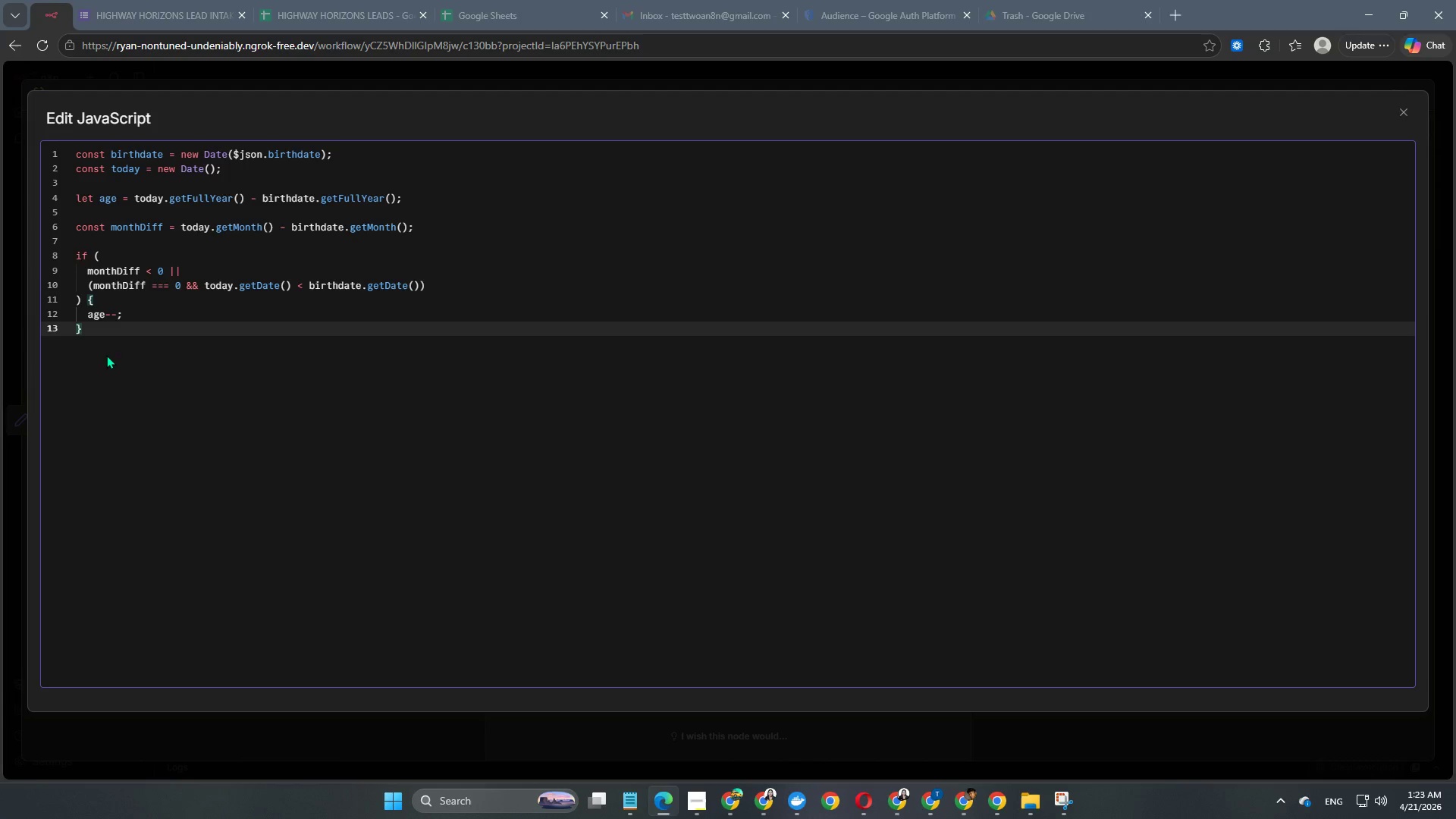 
key(Enter)
 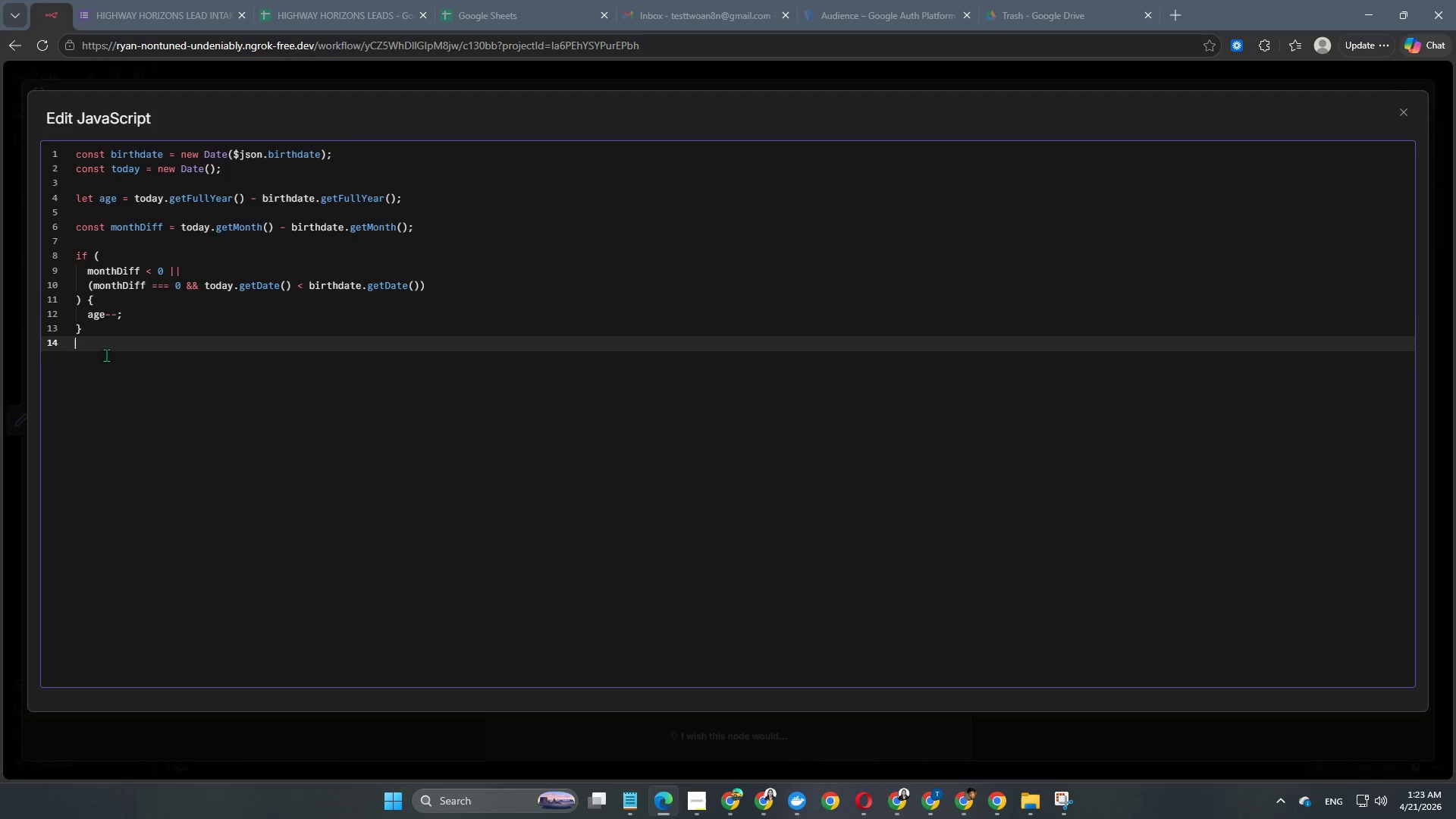 
key(Enter)
 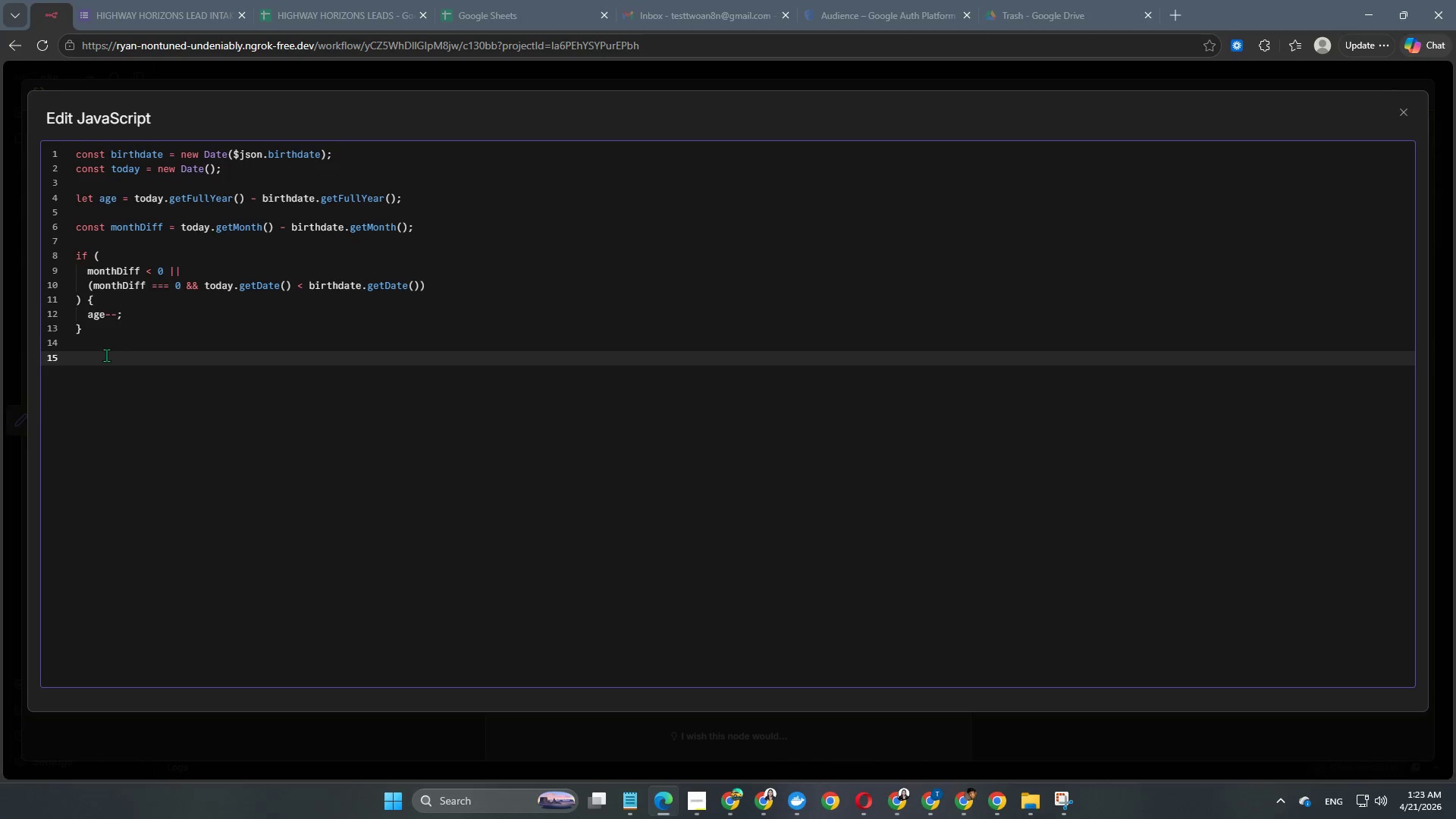 
type(let)
 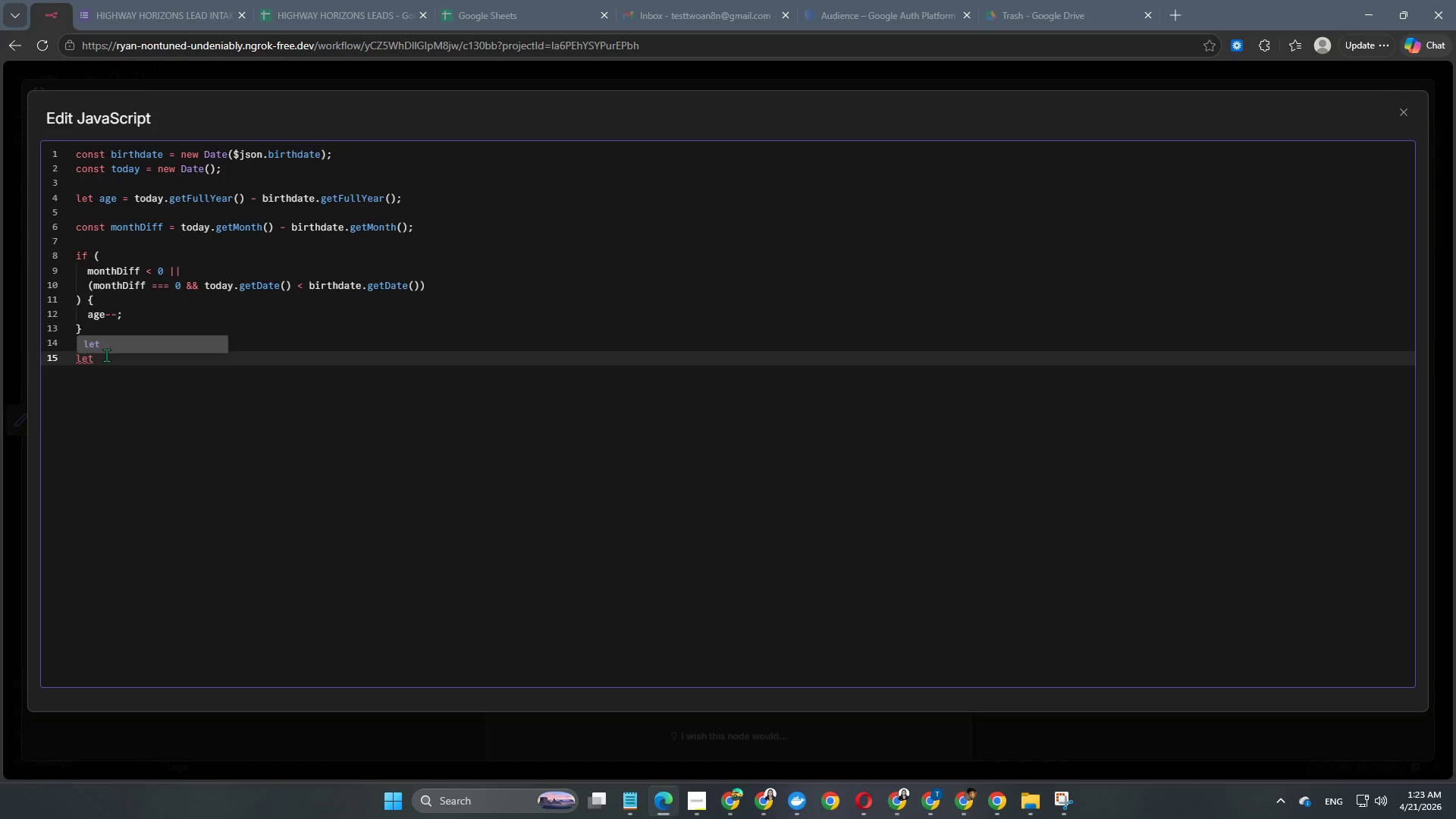 
key(Enter)
 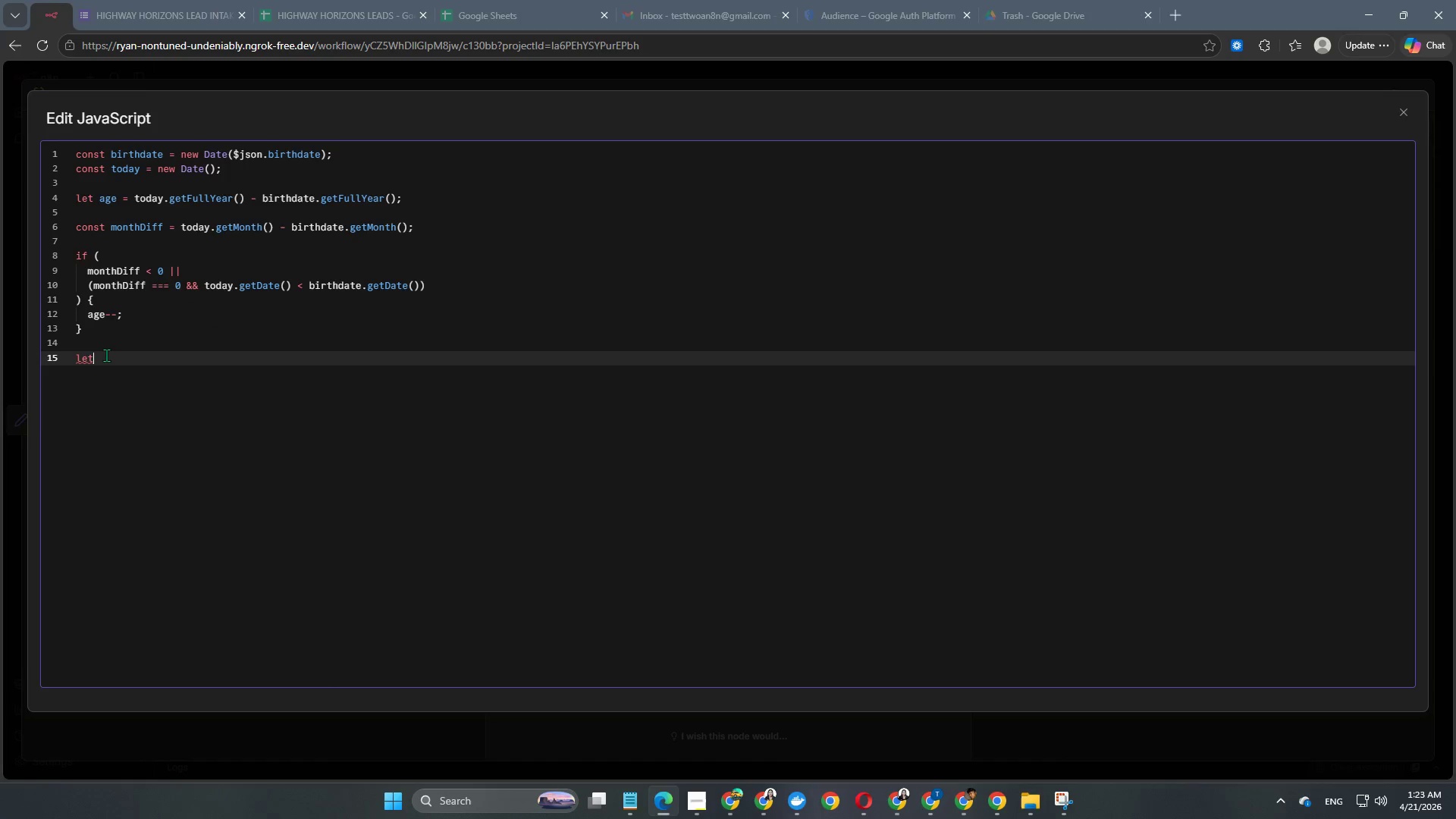 
type( afe)
 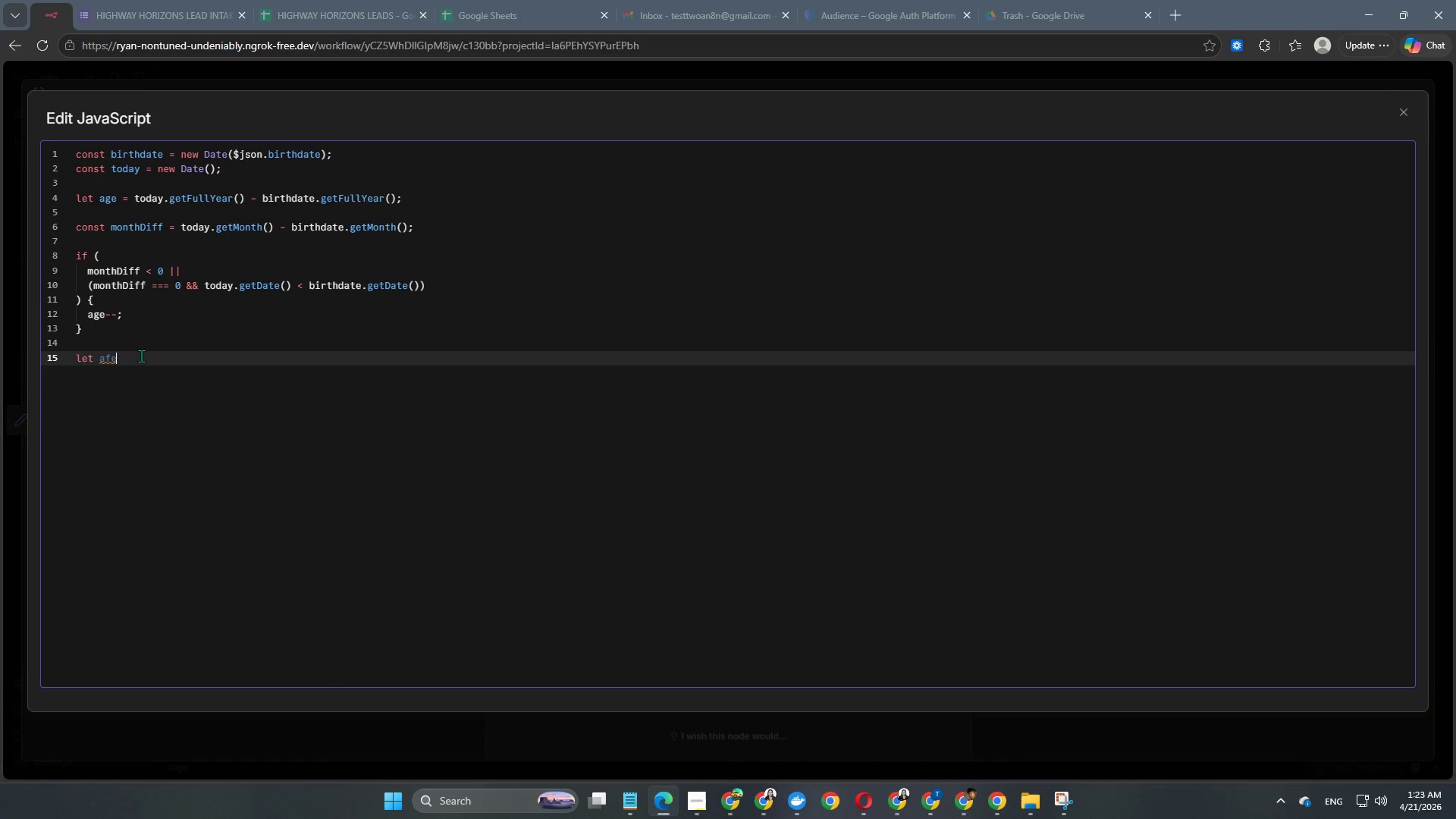 
key(Backspace)
key(Backspace)
type(geCategory)
 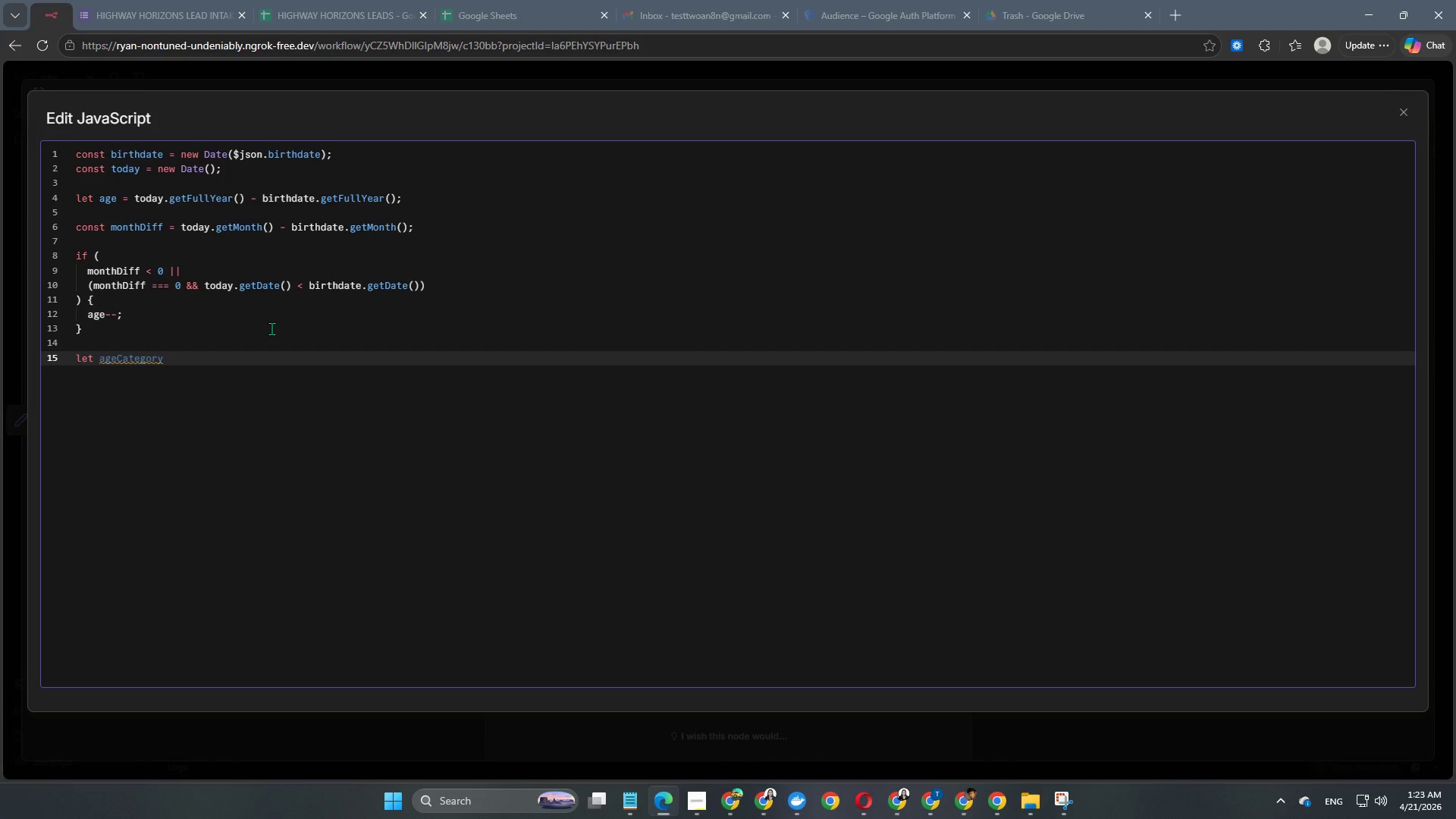 
key(Space)
 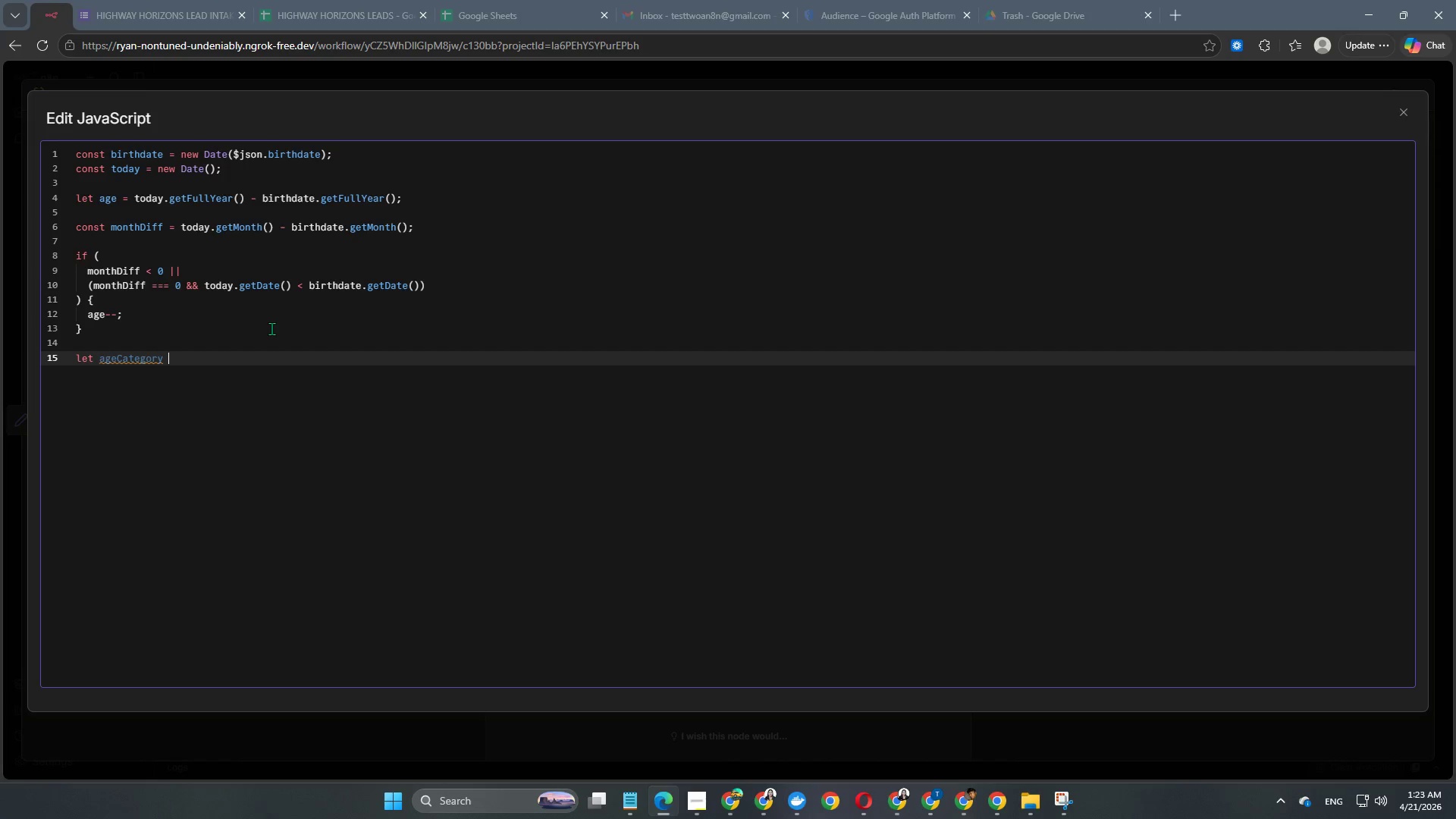 
key(Equal)
 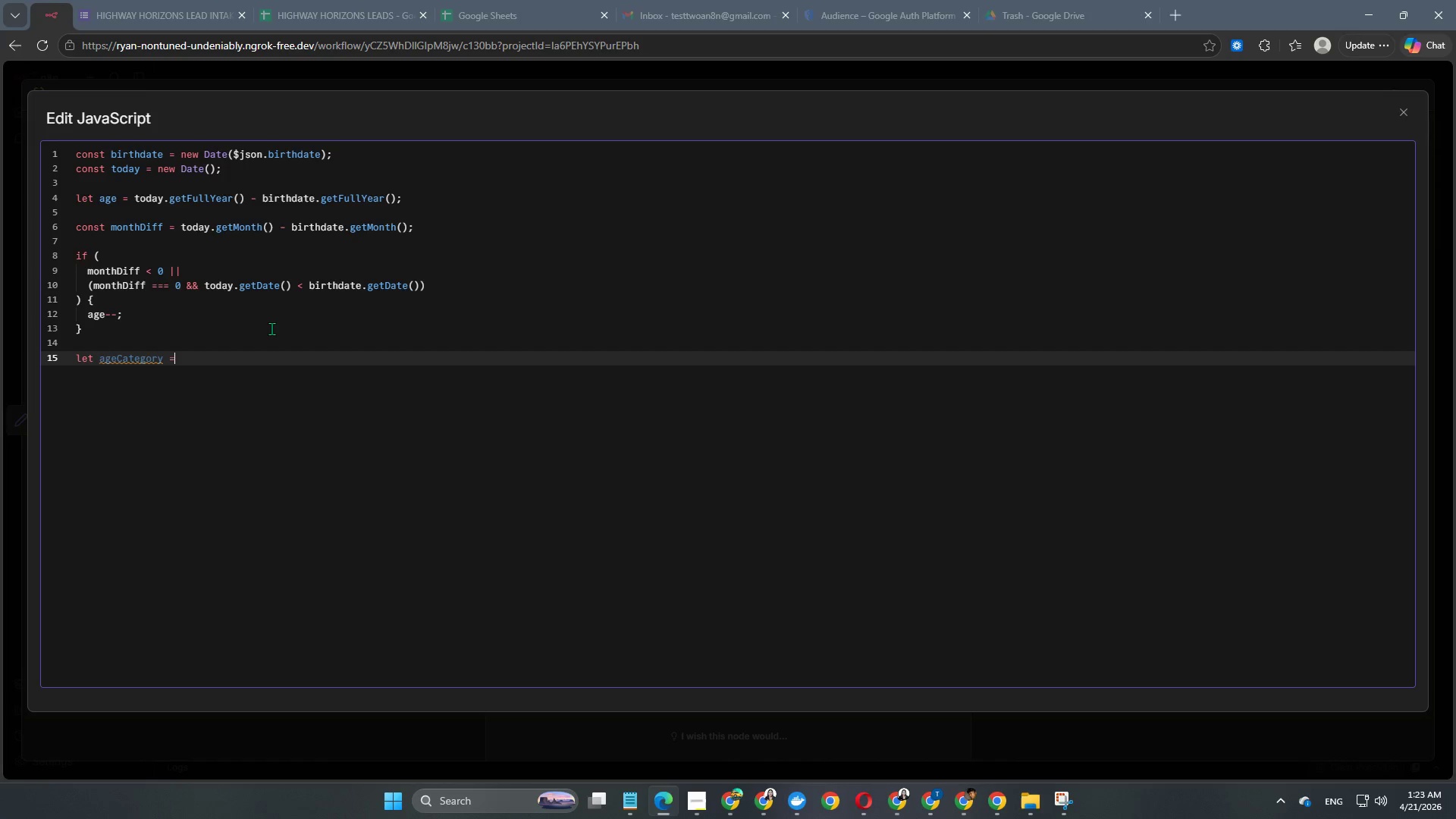 
key(Space)
 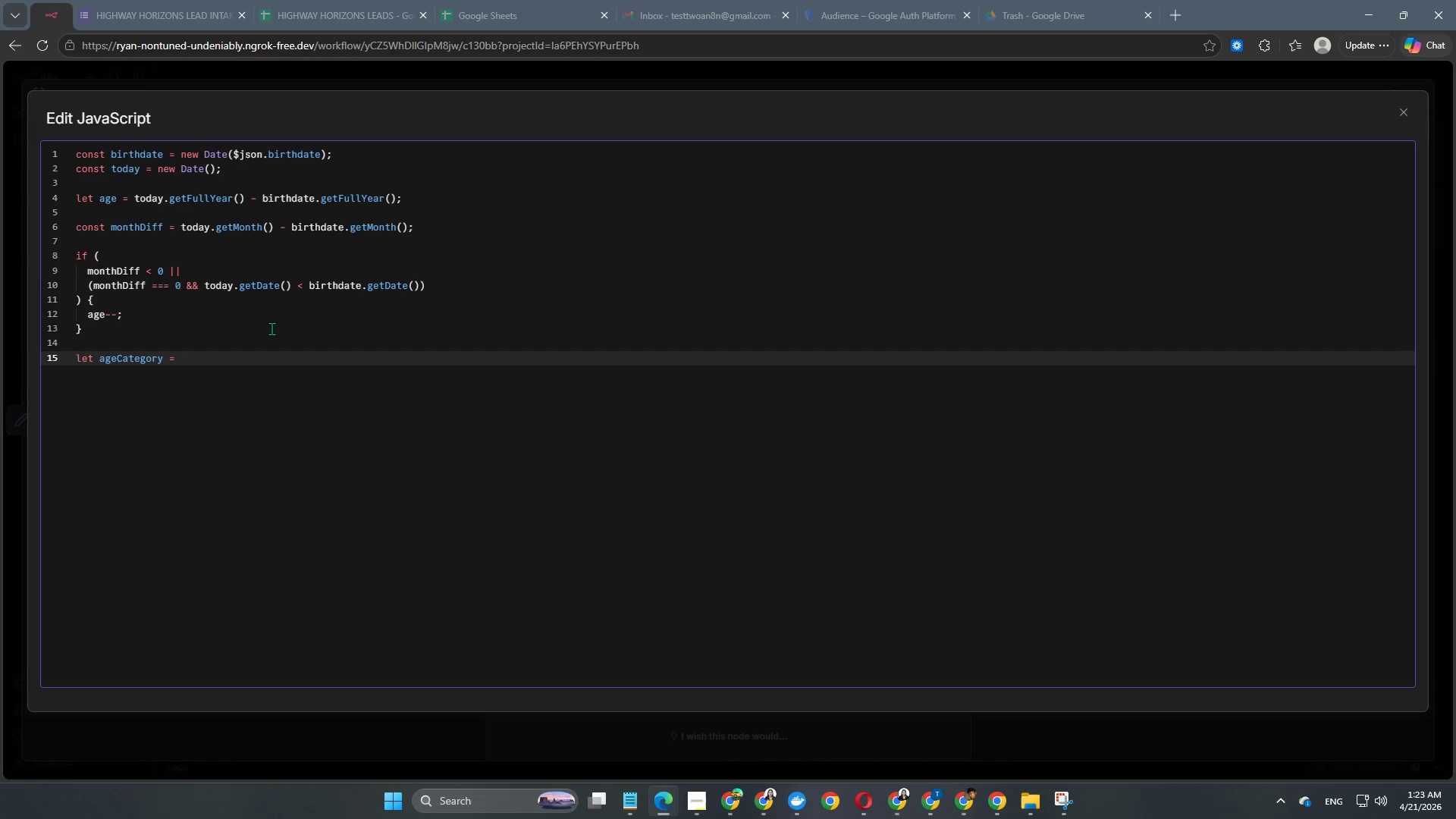 
key(Shift+ShiftRight)
 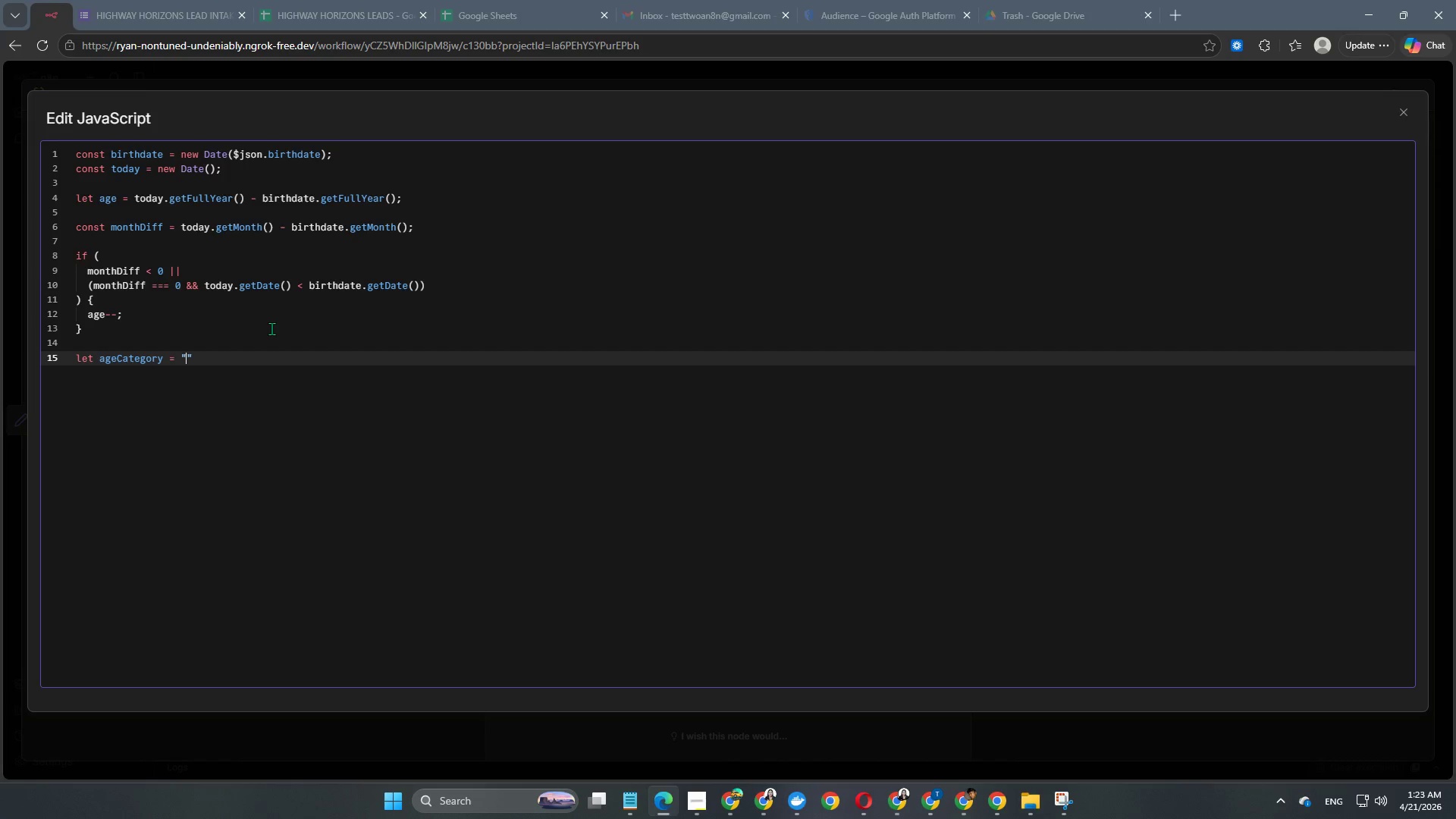 
key(Shift+Quote)
 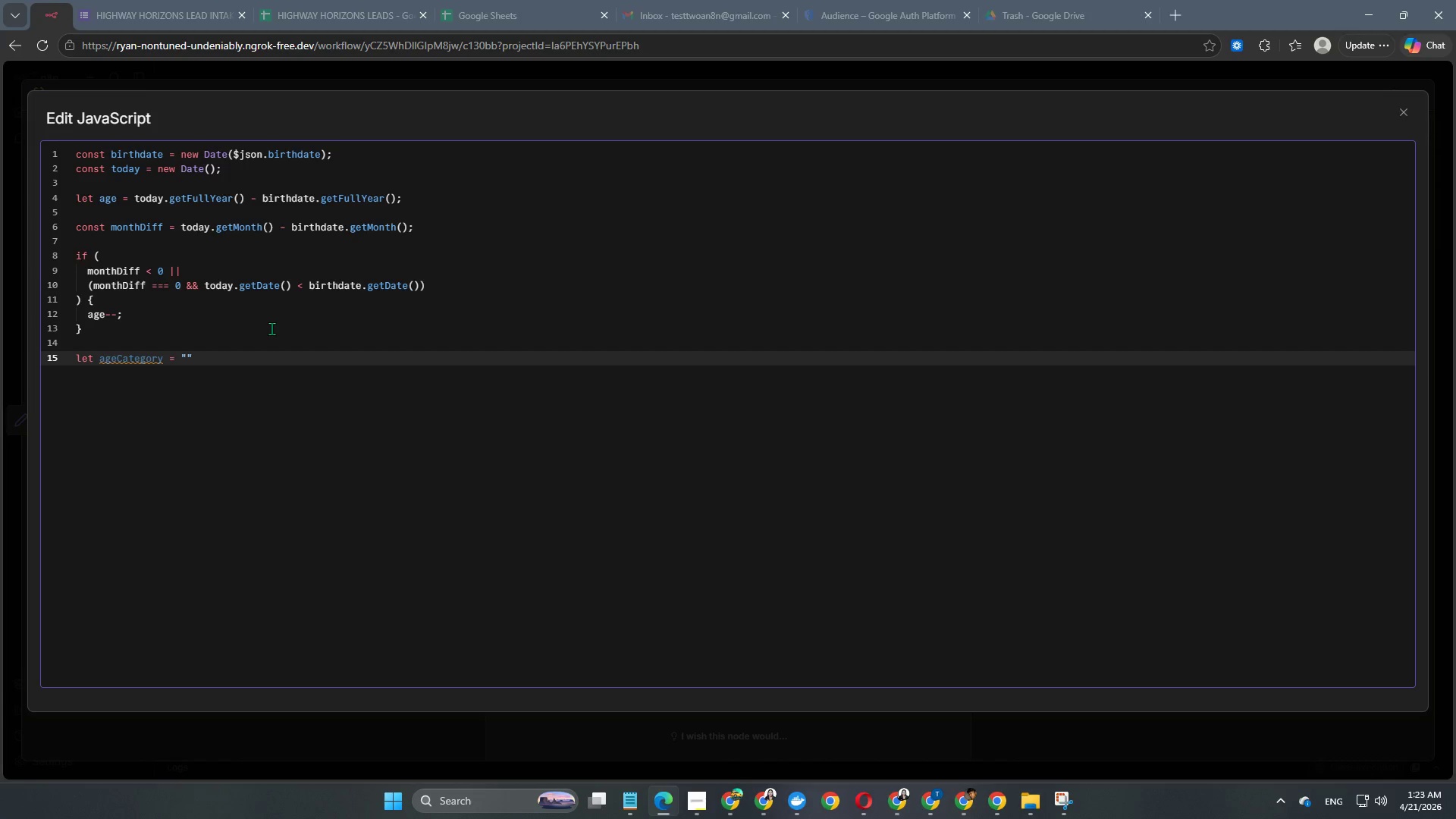 
key(ArrowRight)
 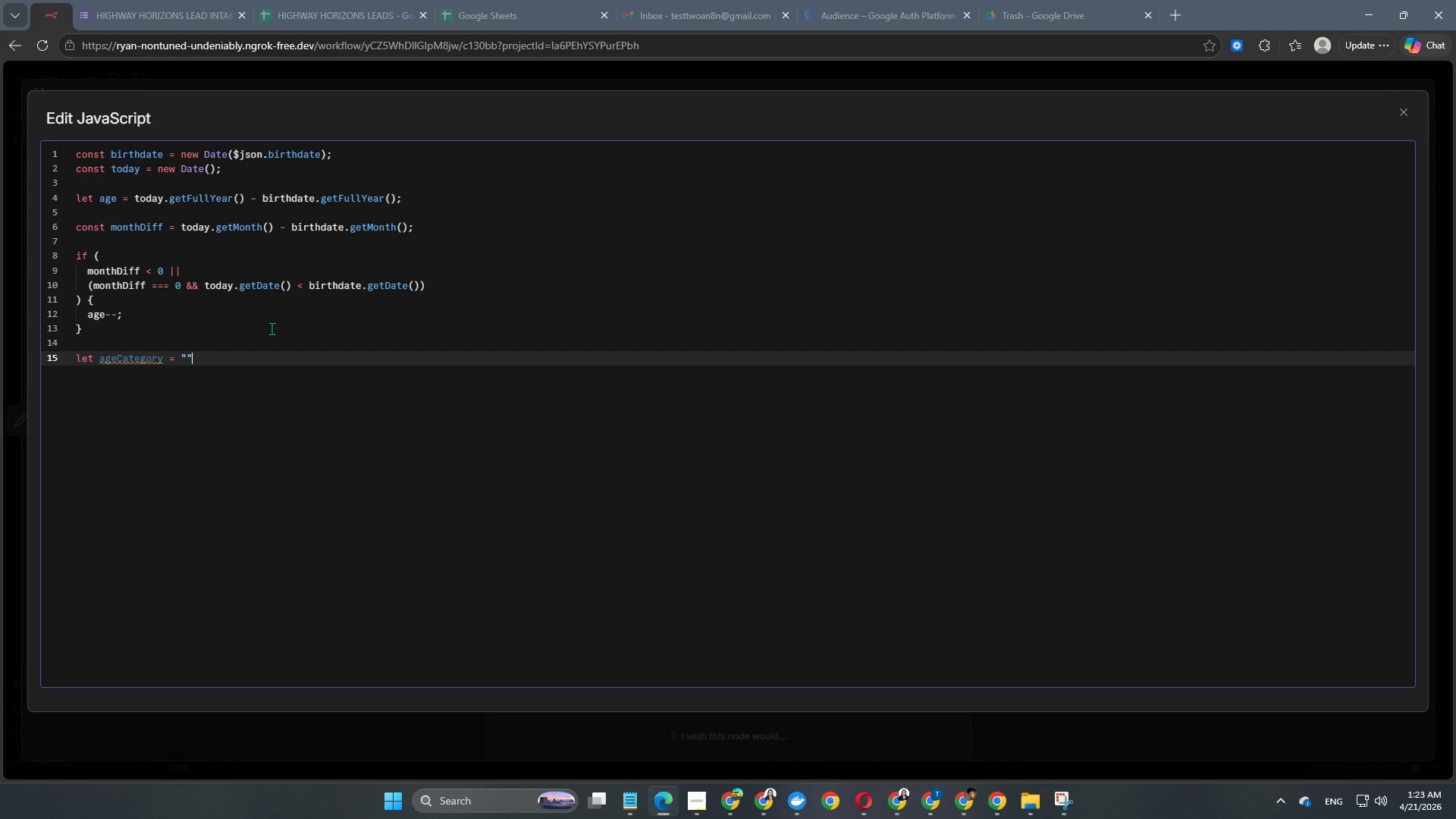 
key(Semicolon)
 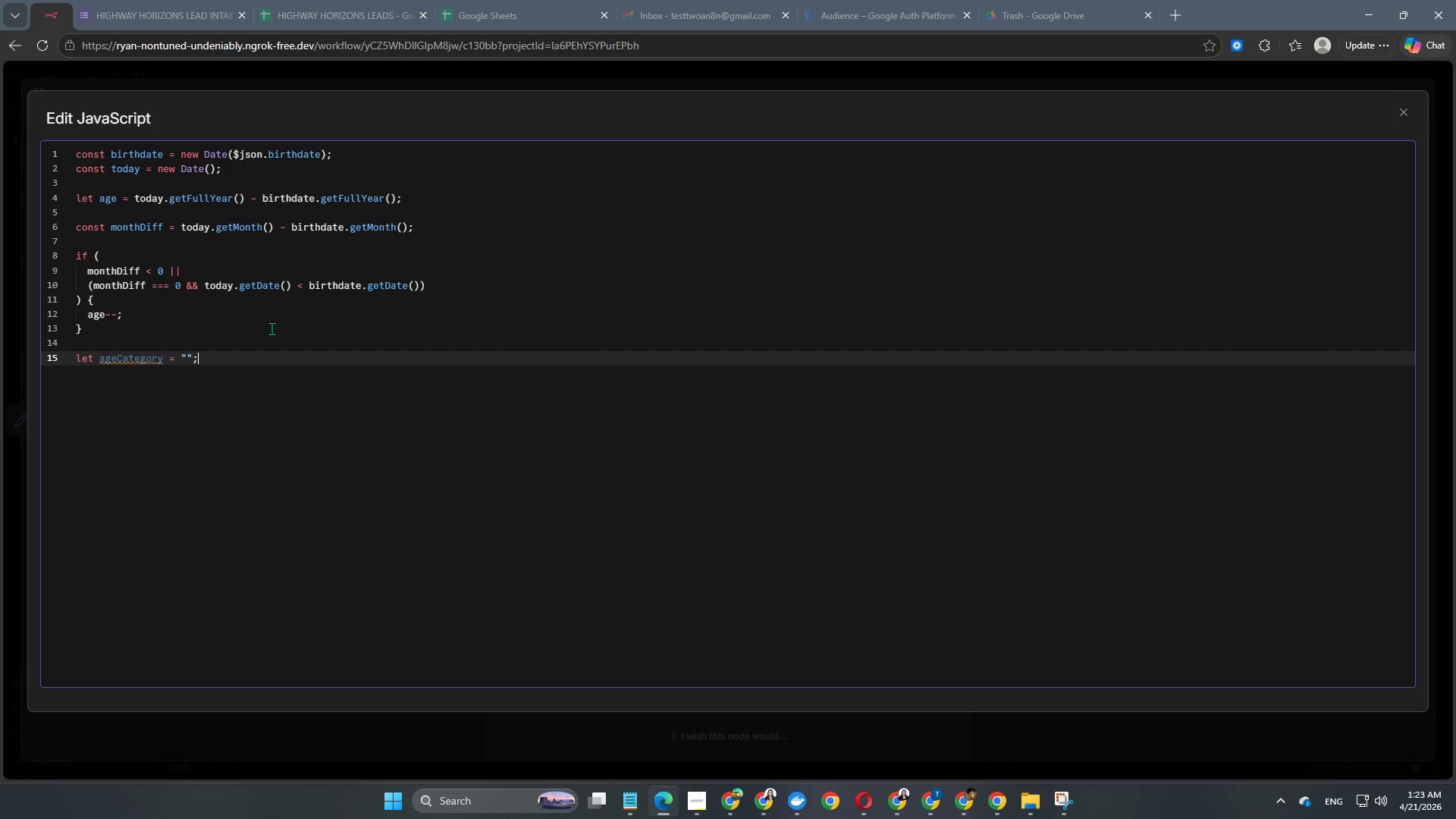 
key(Enter)
 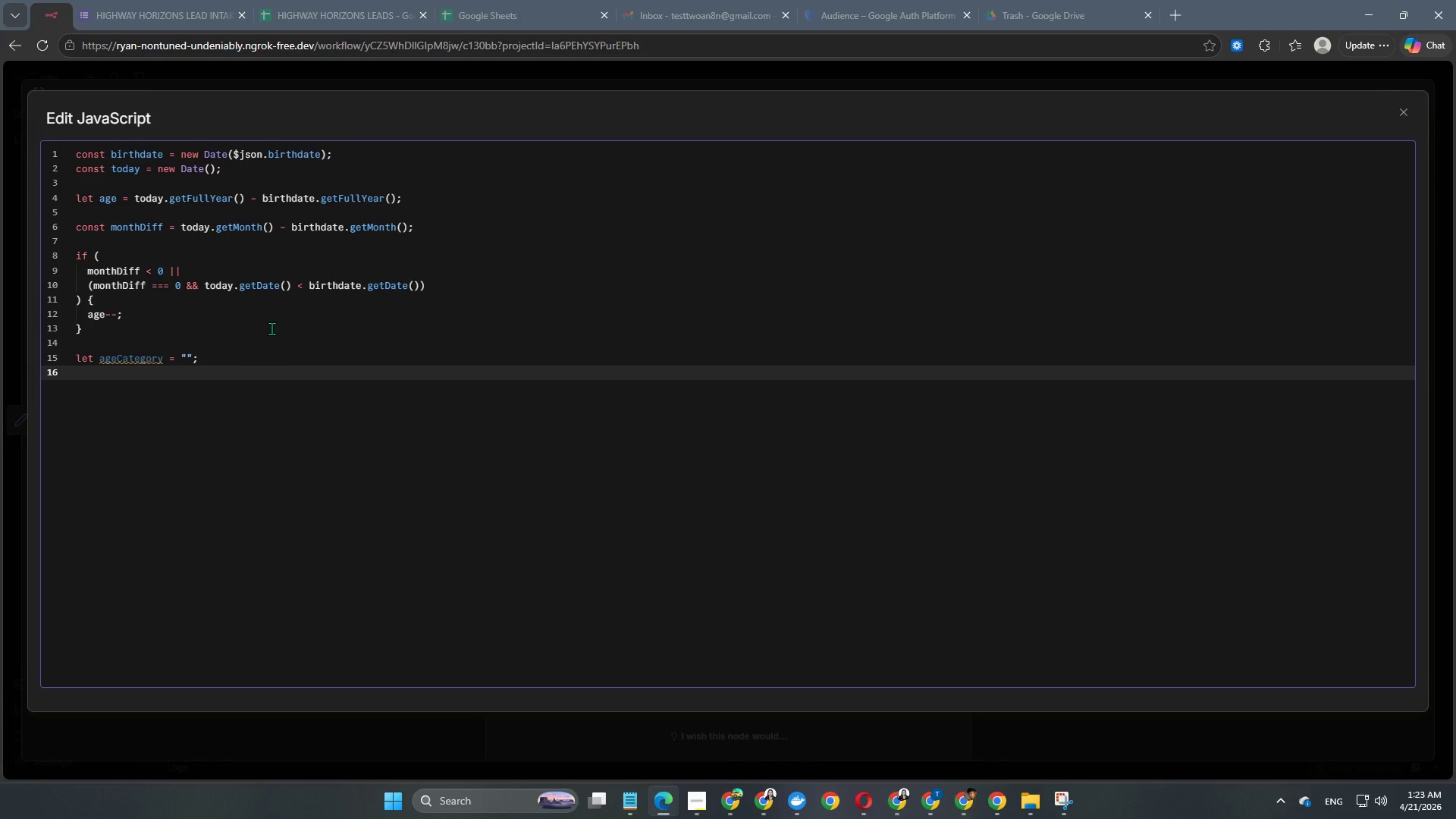 
key(Enter)
 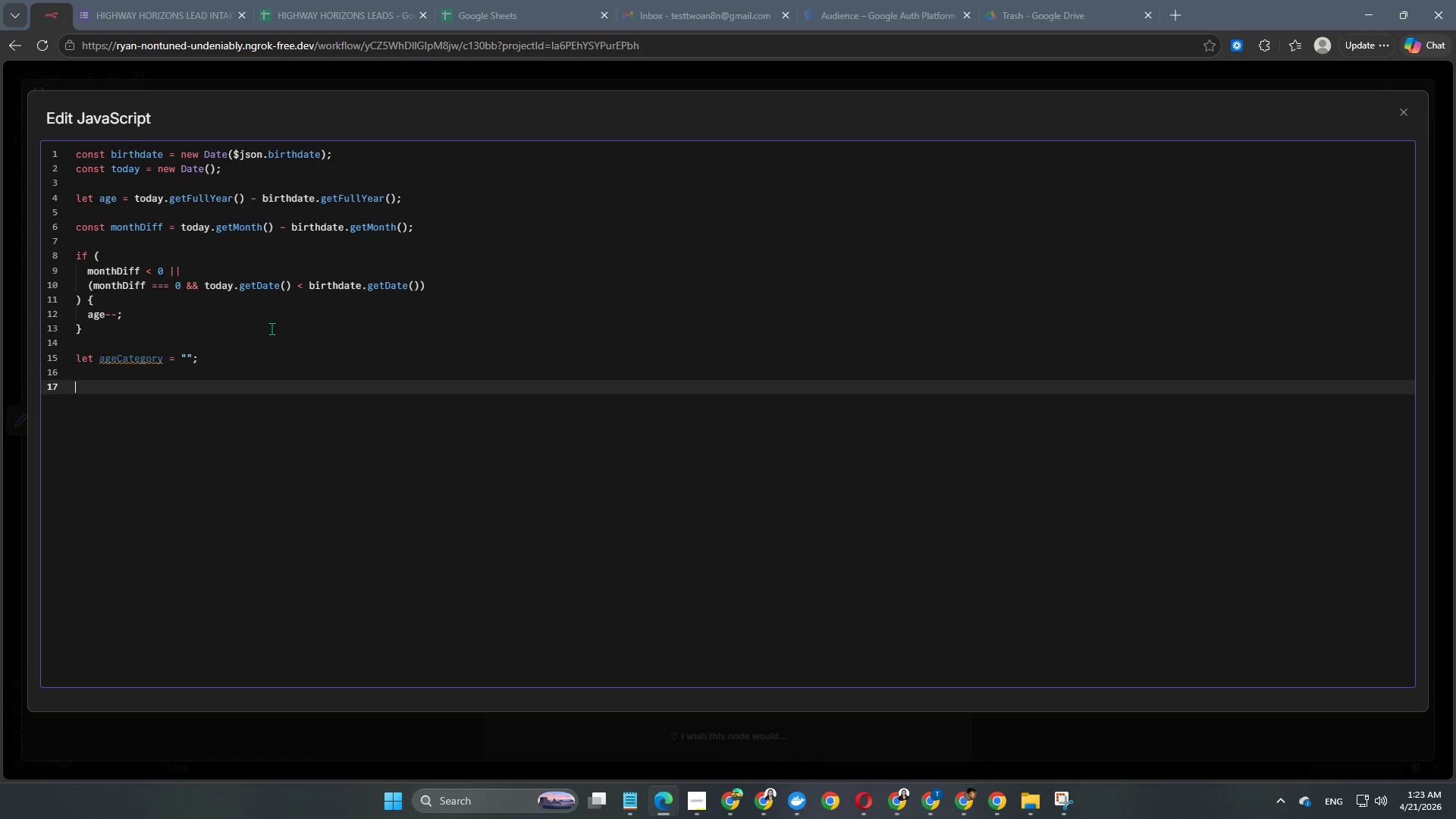 
type(if)
 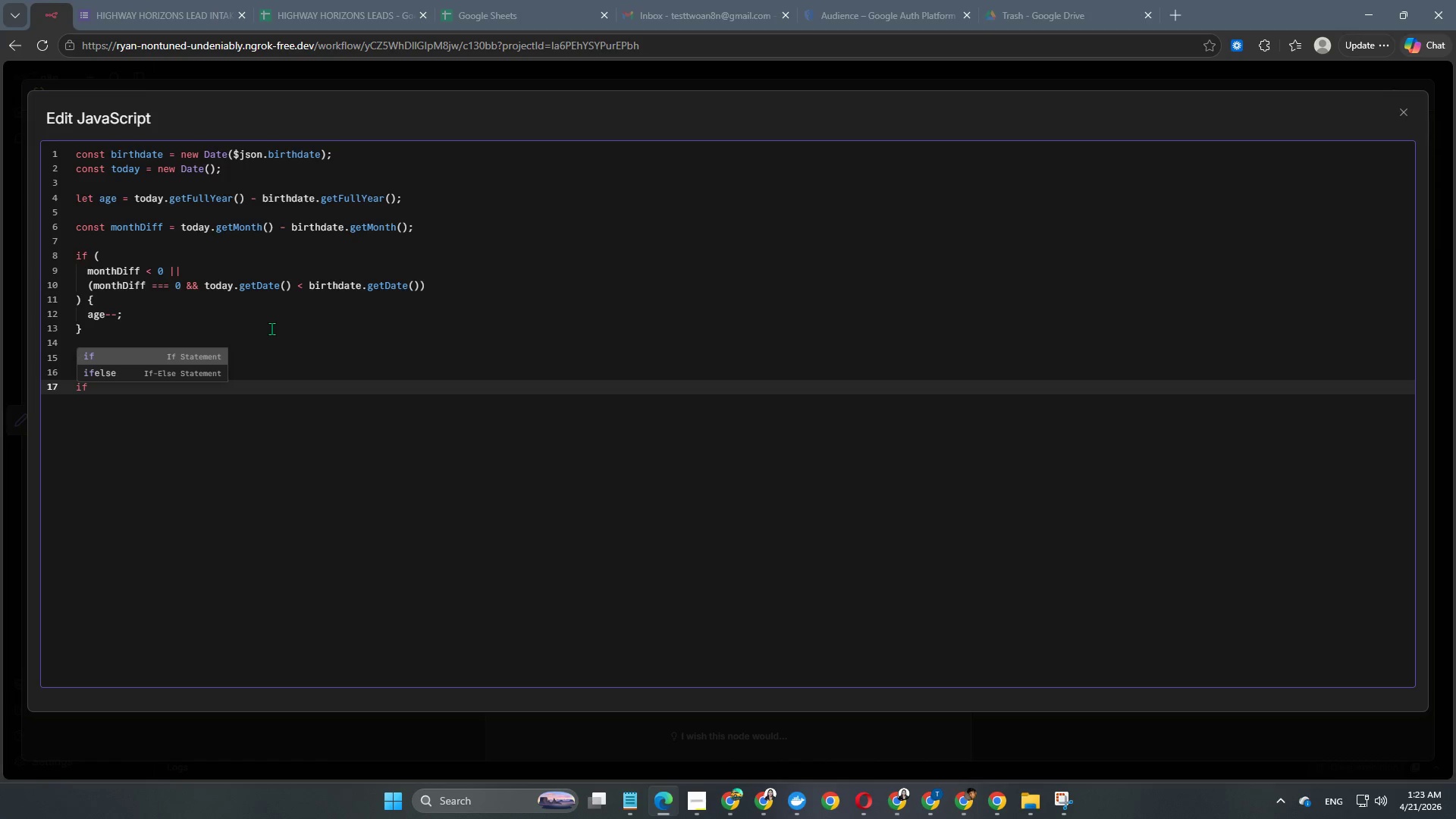 
key(Enter)
 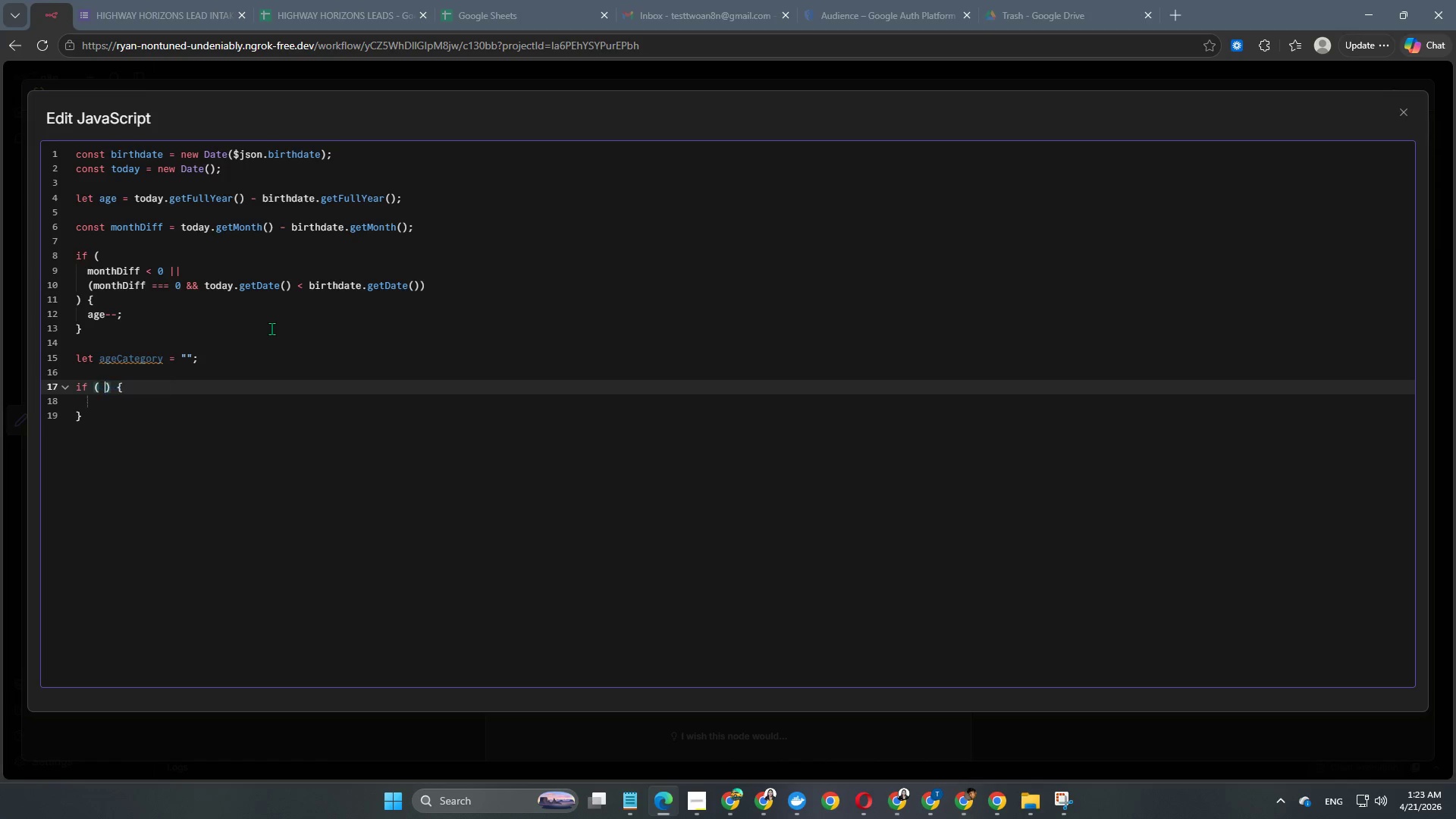 
key(Space)
 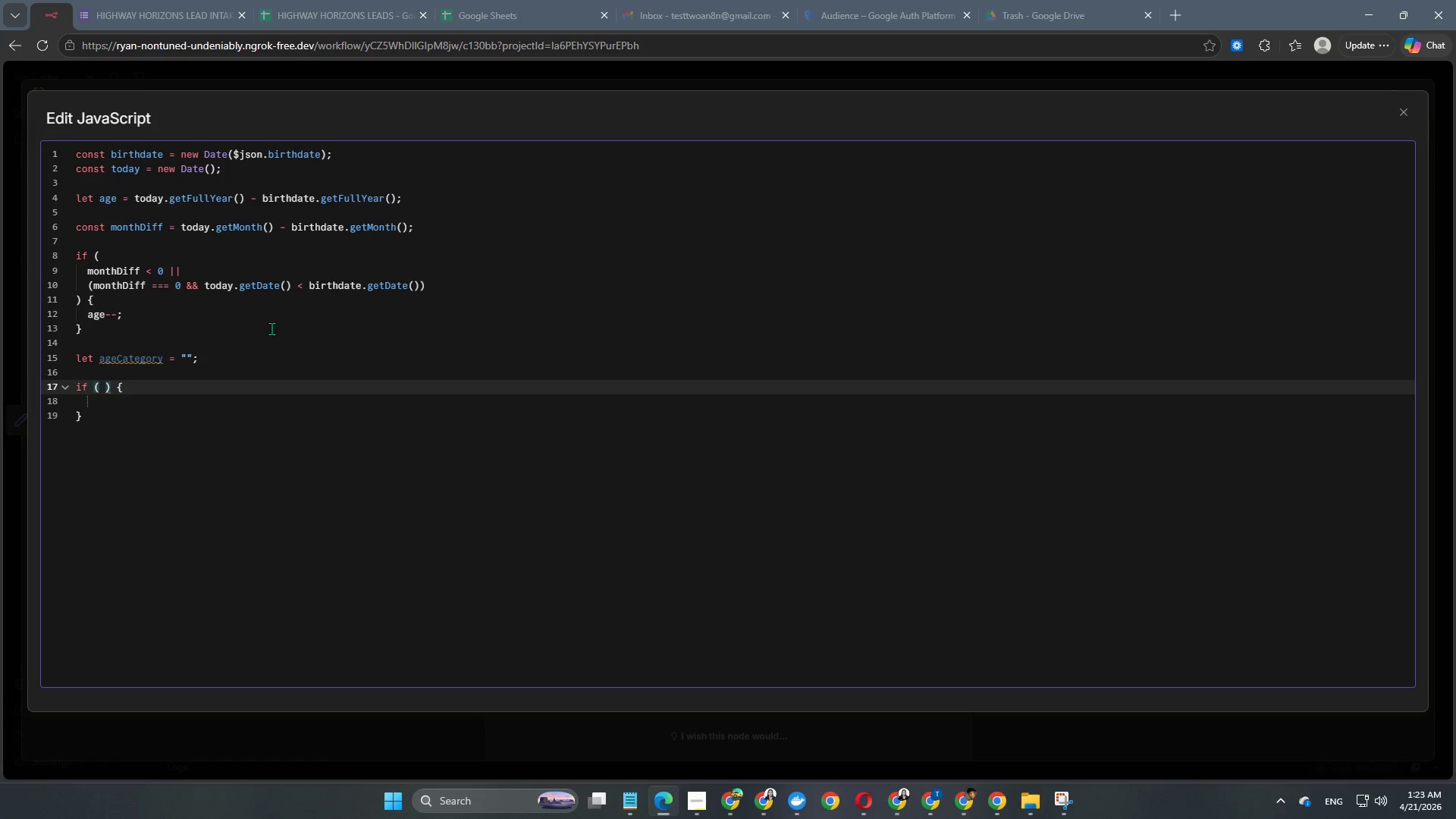 
key(Backspace)
 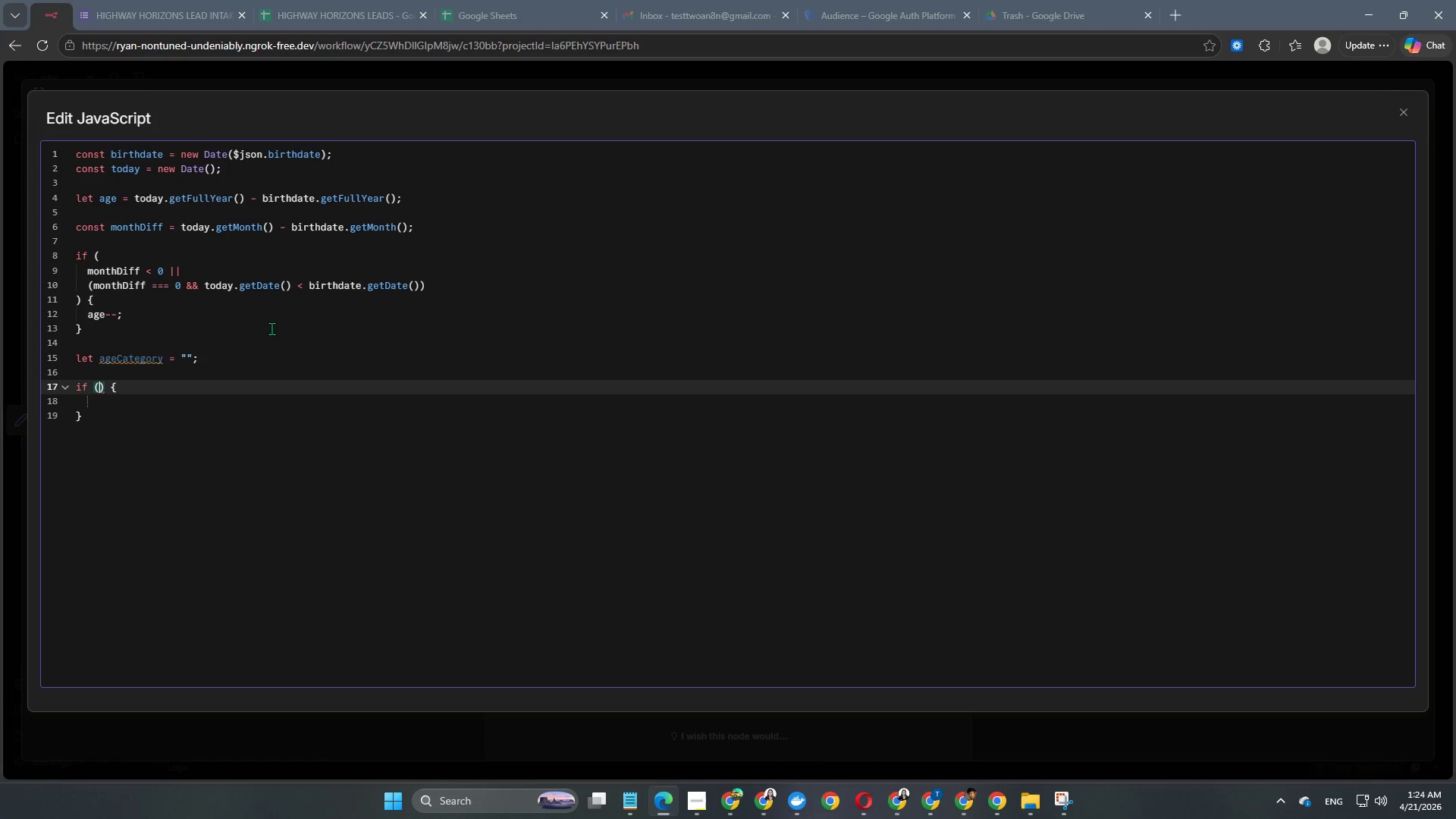 
type(age)
 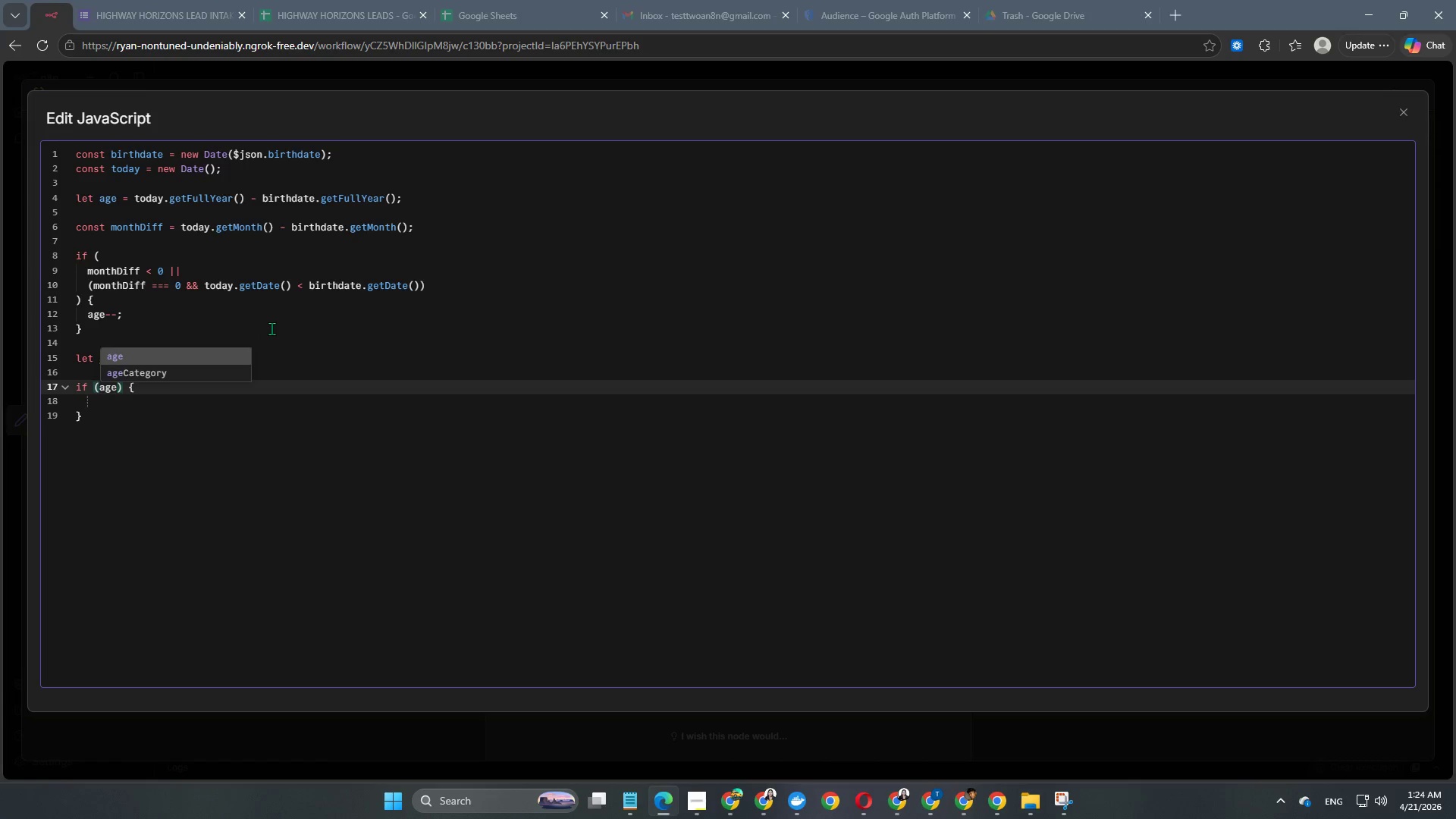 
key(Enter)
 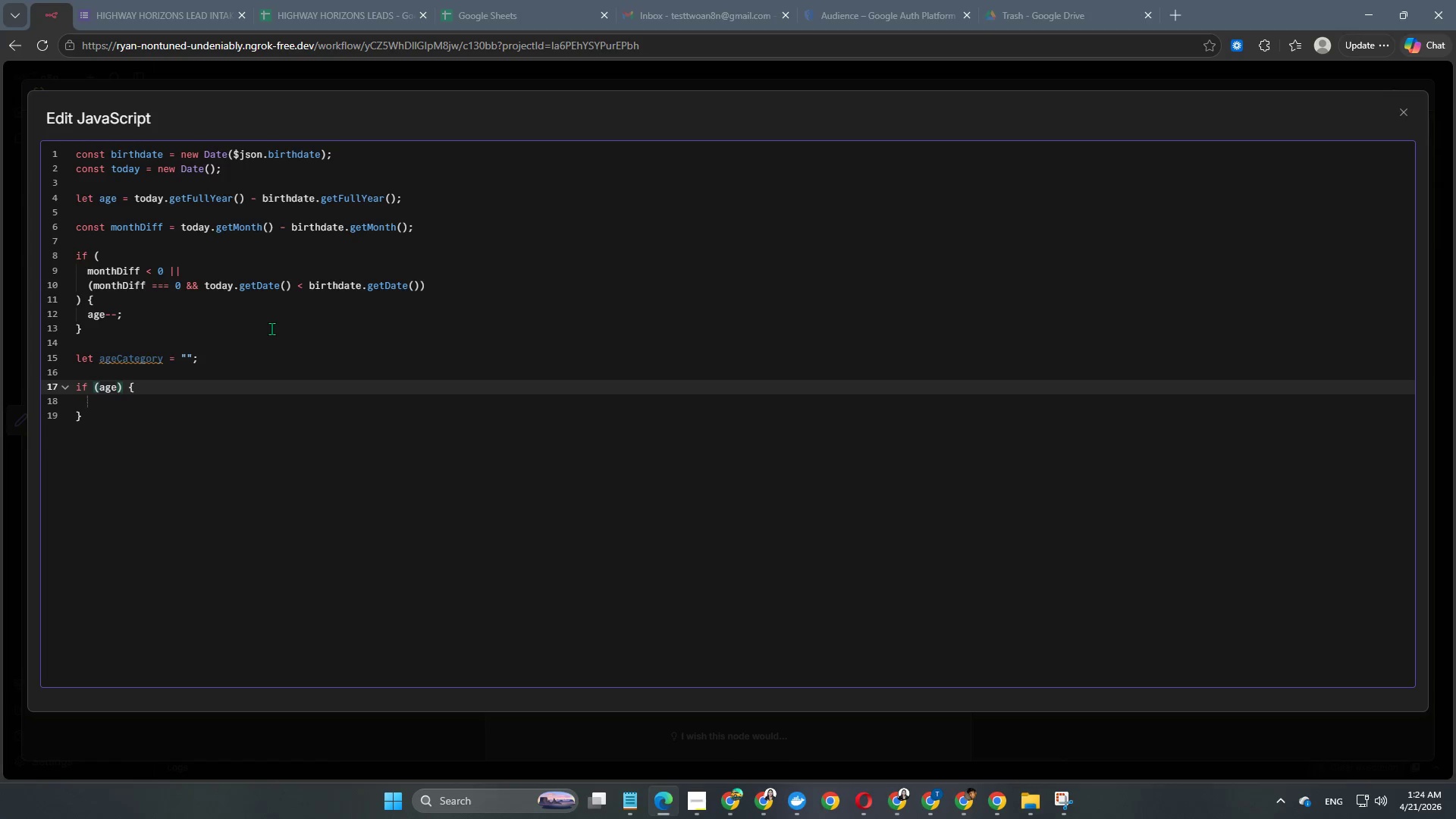 
key(Space)
 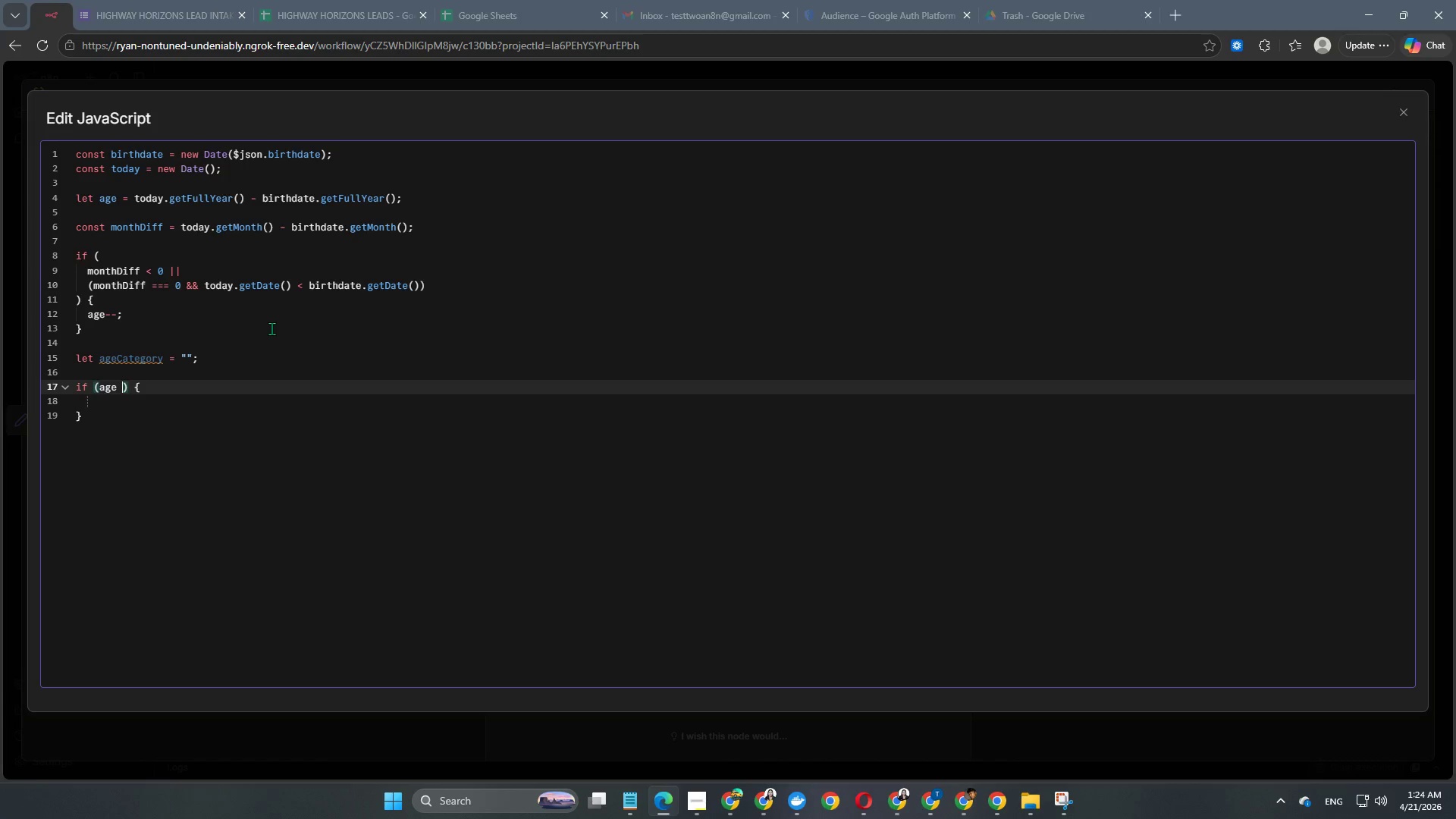 
key(Shift+Period)
 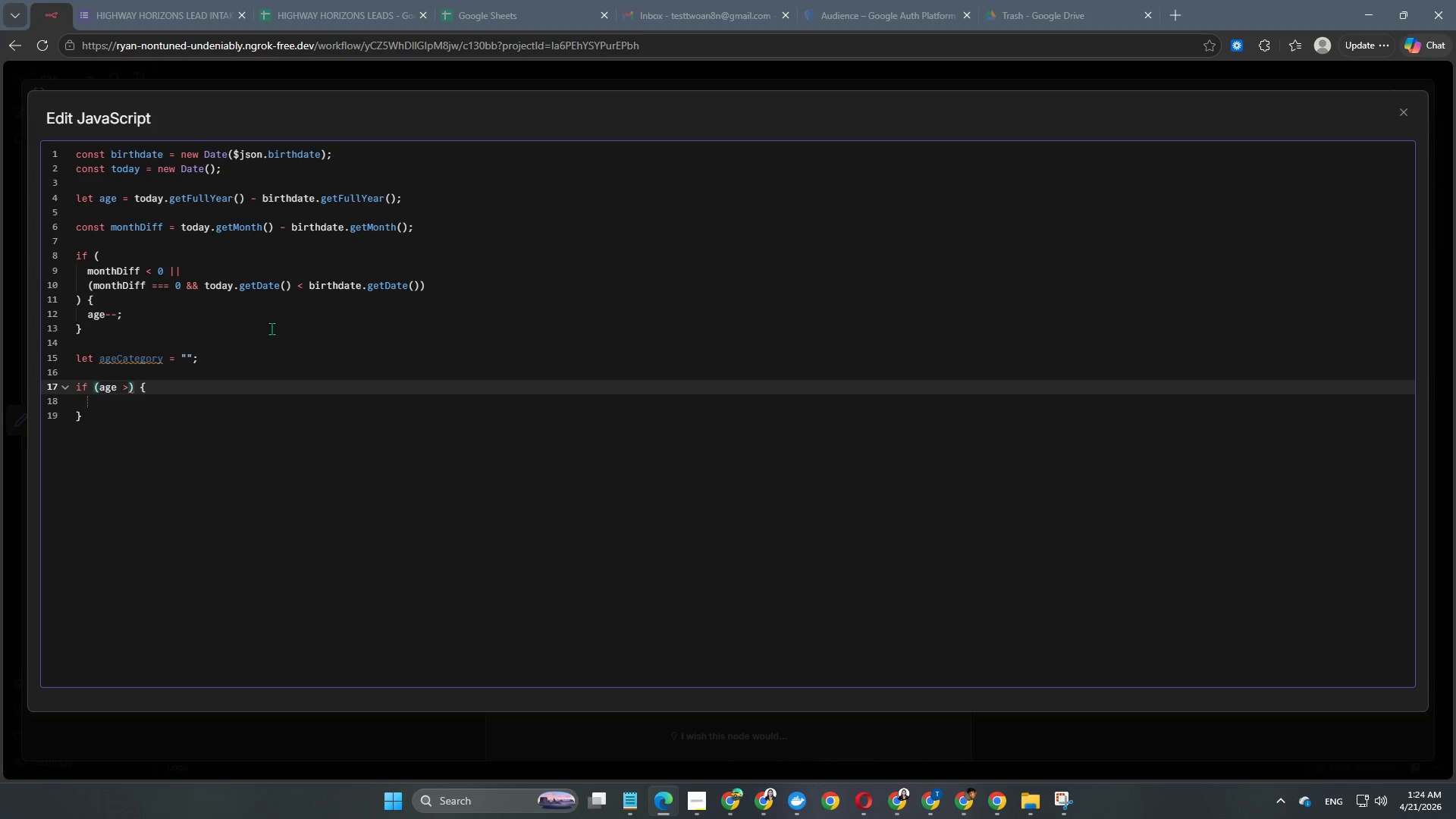 
key(Equal)
 